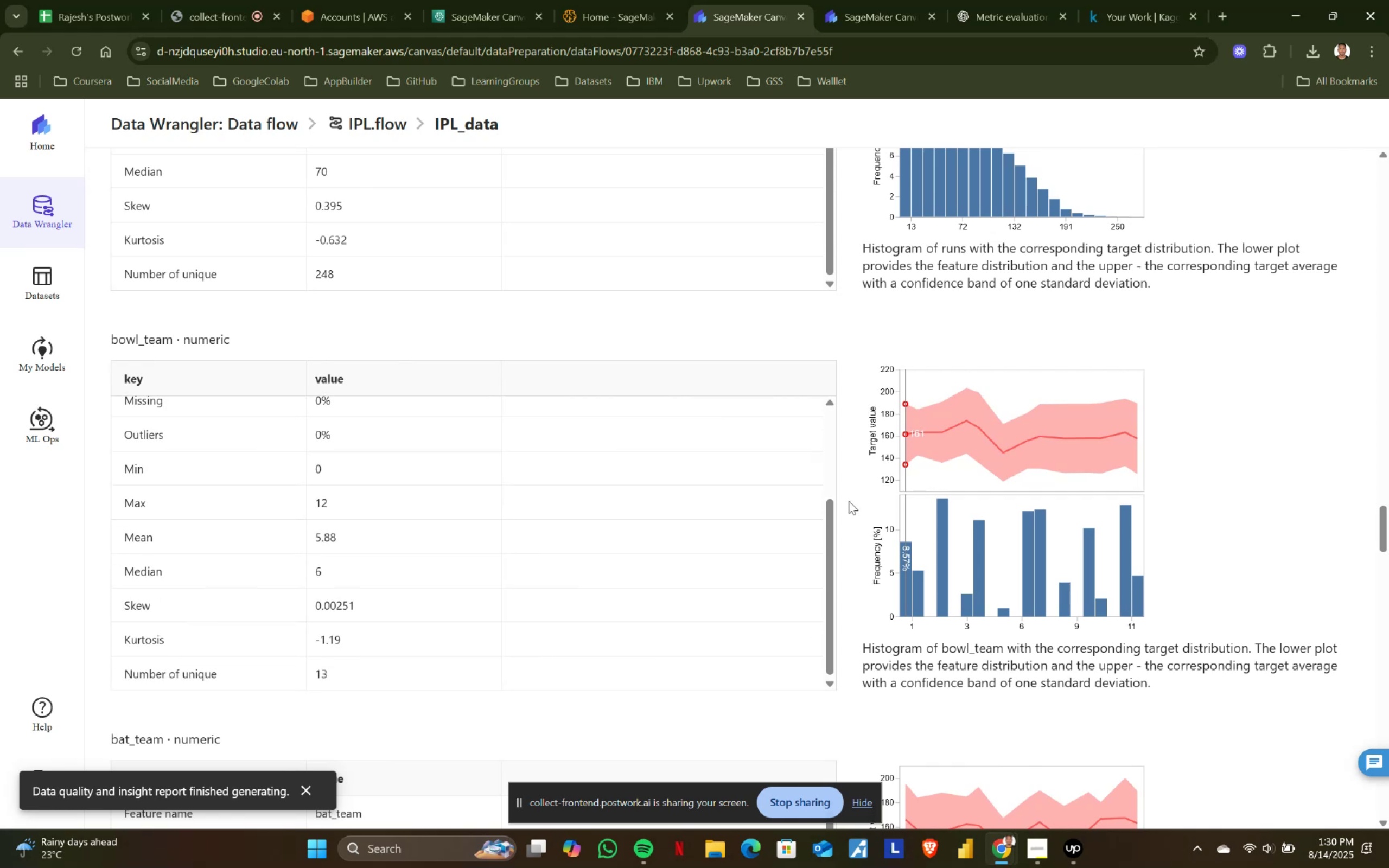 
scroll: coordinate [855, 495], scroll_direction: up, amount: 1.0
 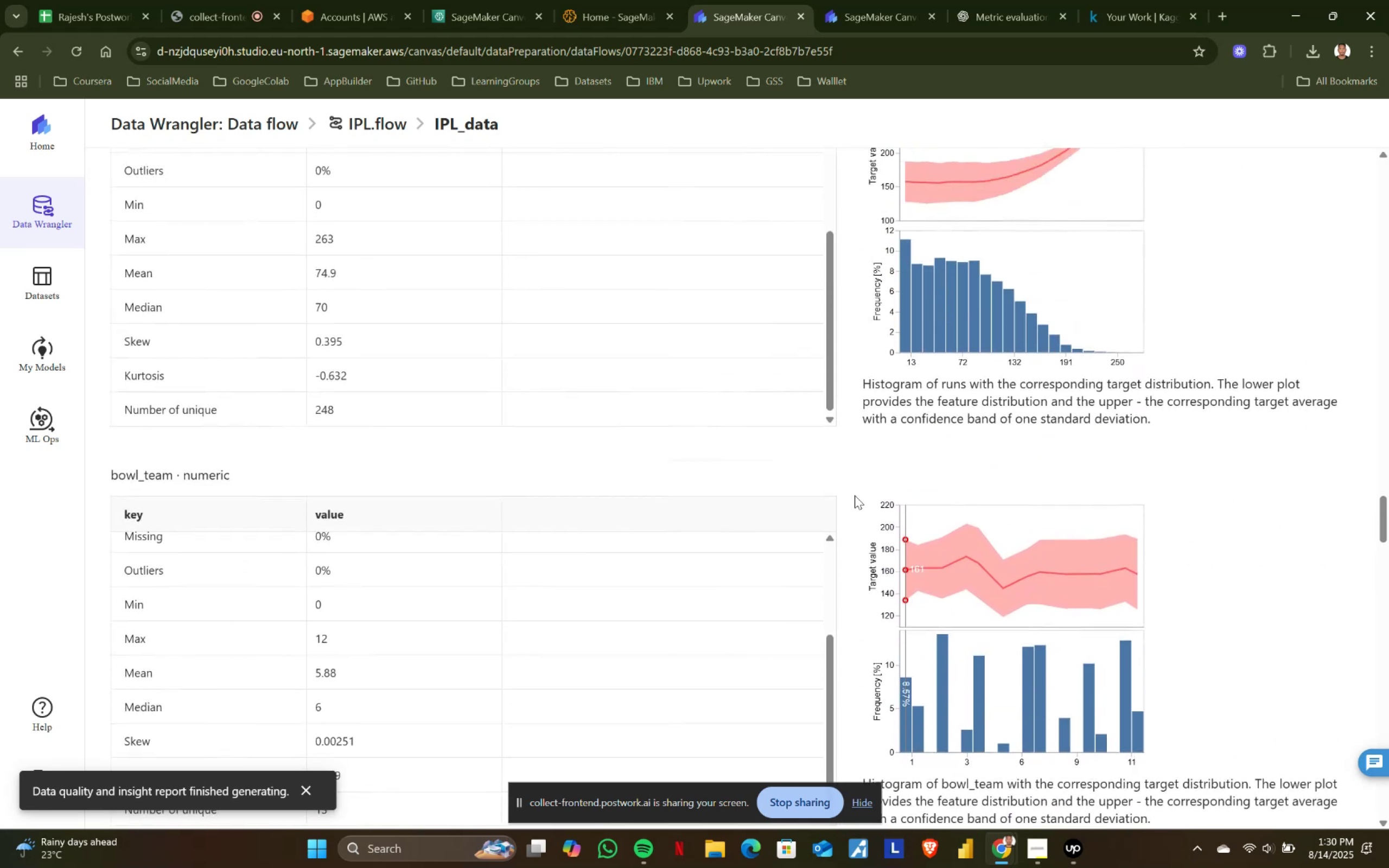 
scroll: coordinate [850, 512], scroll_direction: down, amount: 1.0
 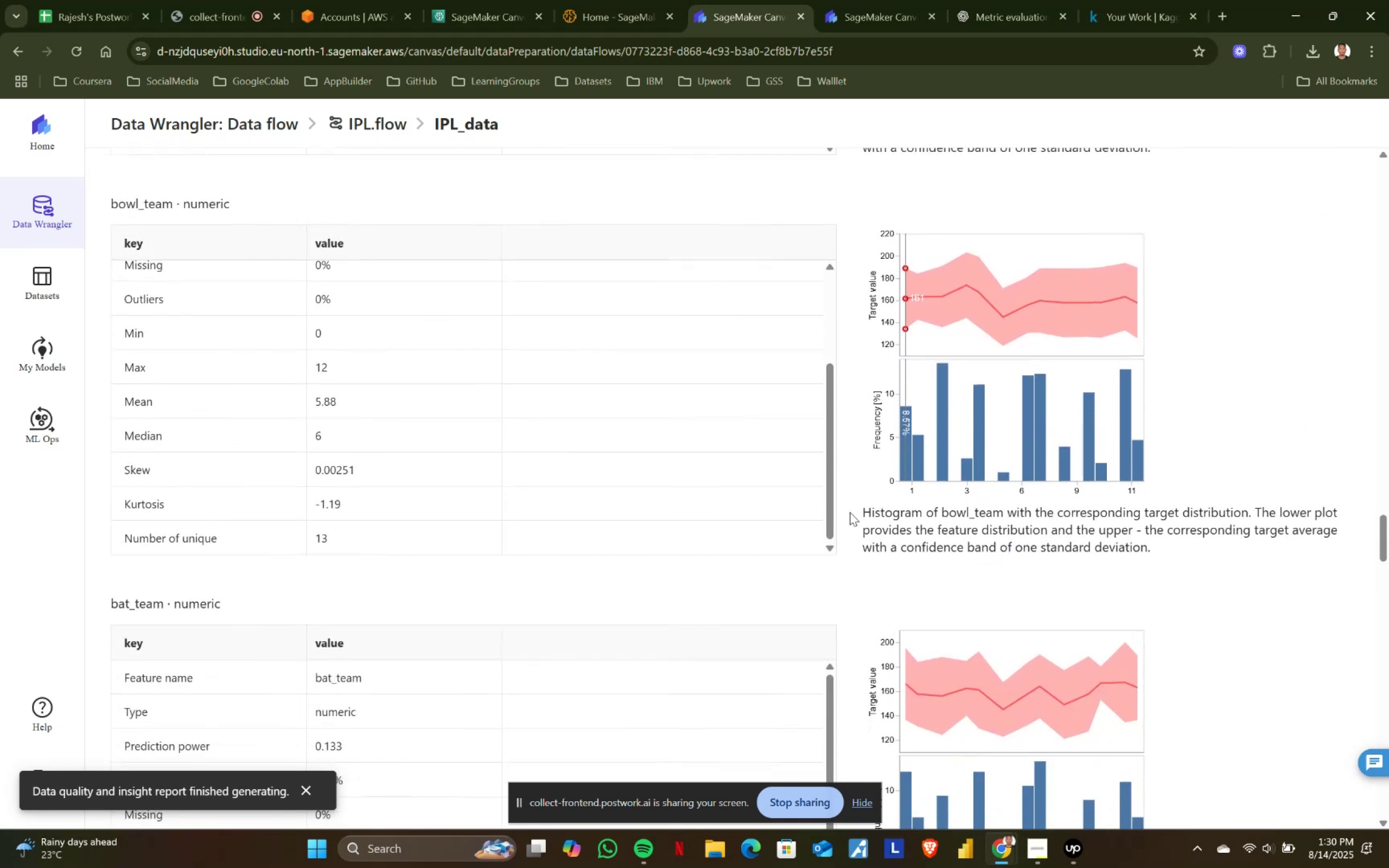 
wait(5.22)
 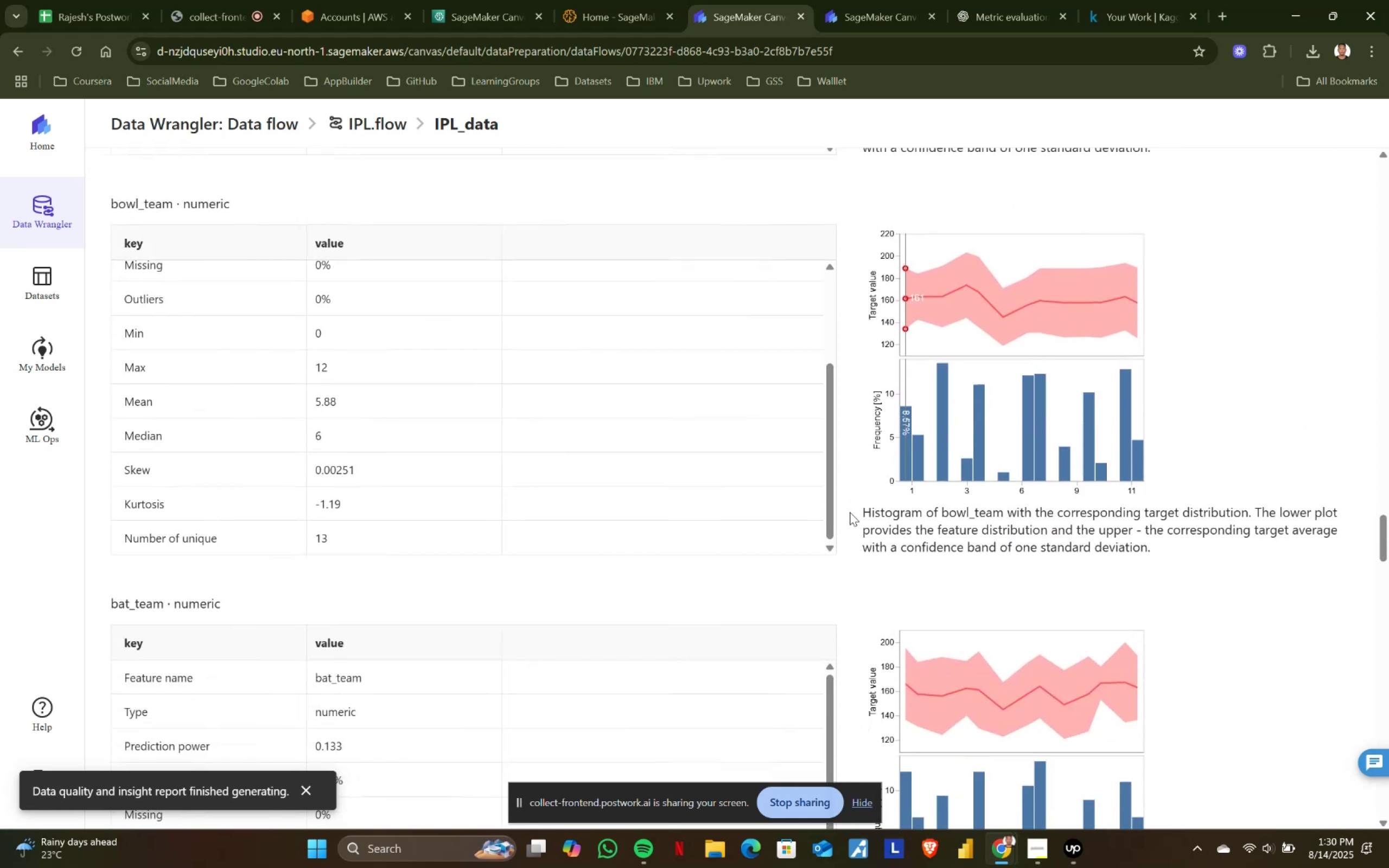 
scroll: coordinate [850, 512], scroll_direction: down, amount: 1.0
 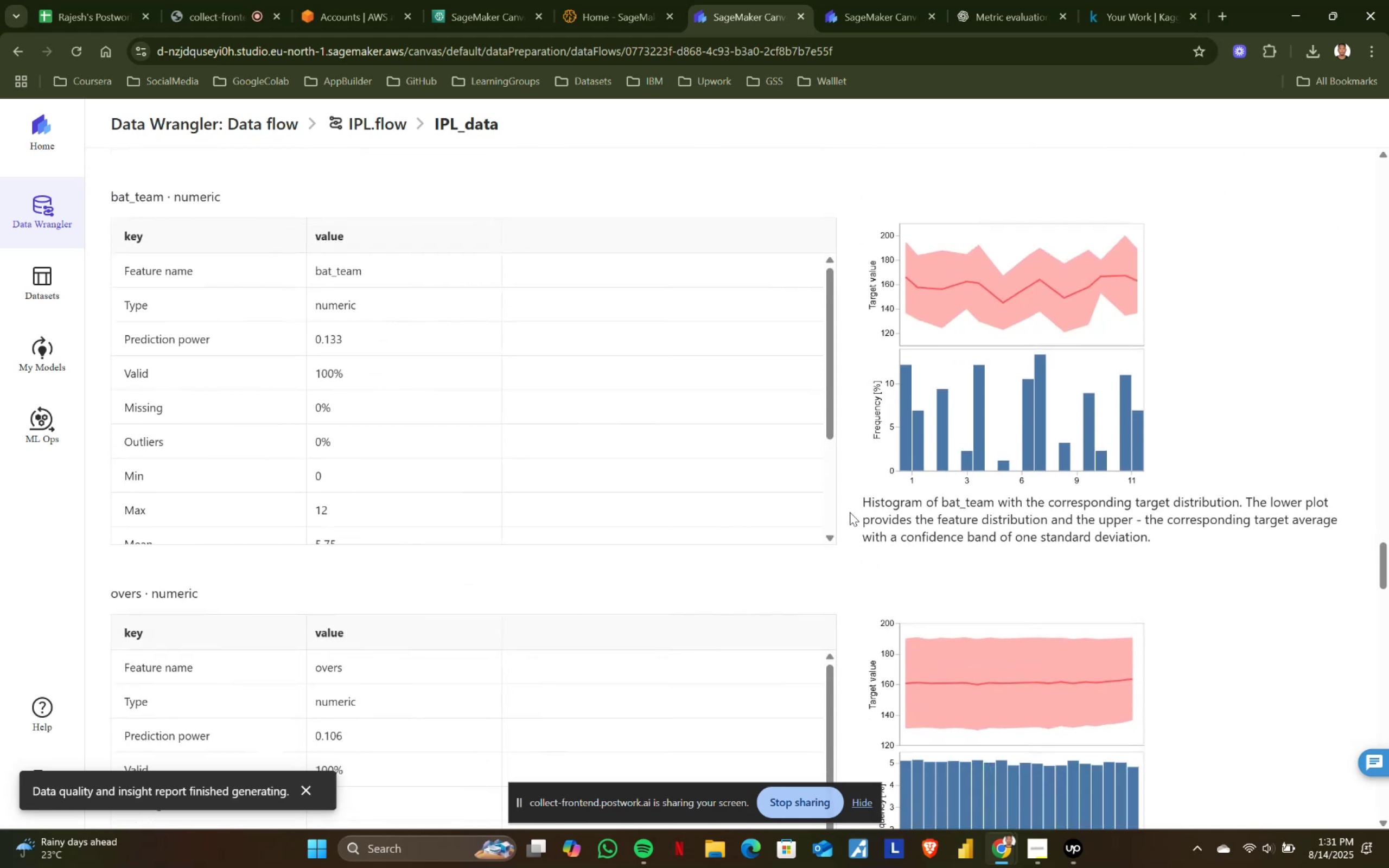 
scroll: coordinate [850, 512], scroll_direction: up, amount: 1.0
 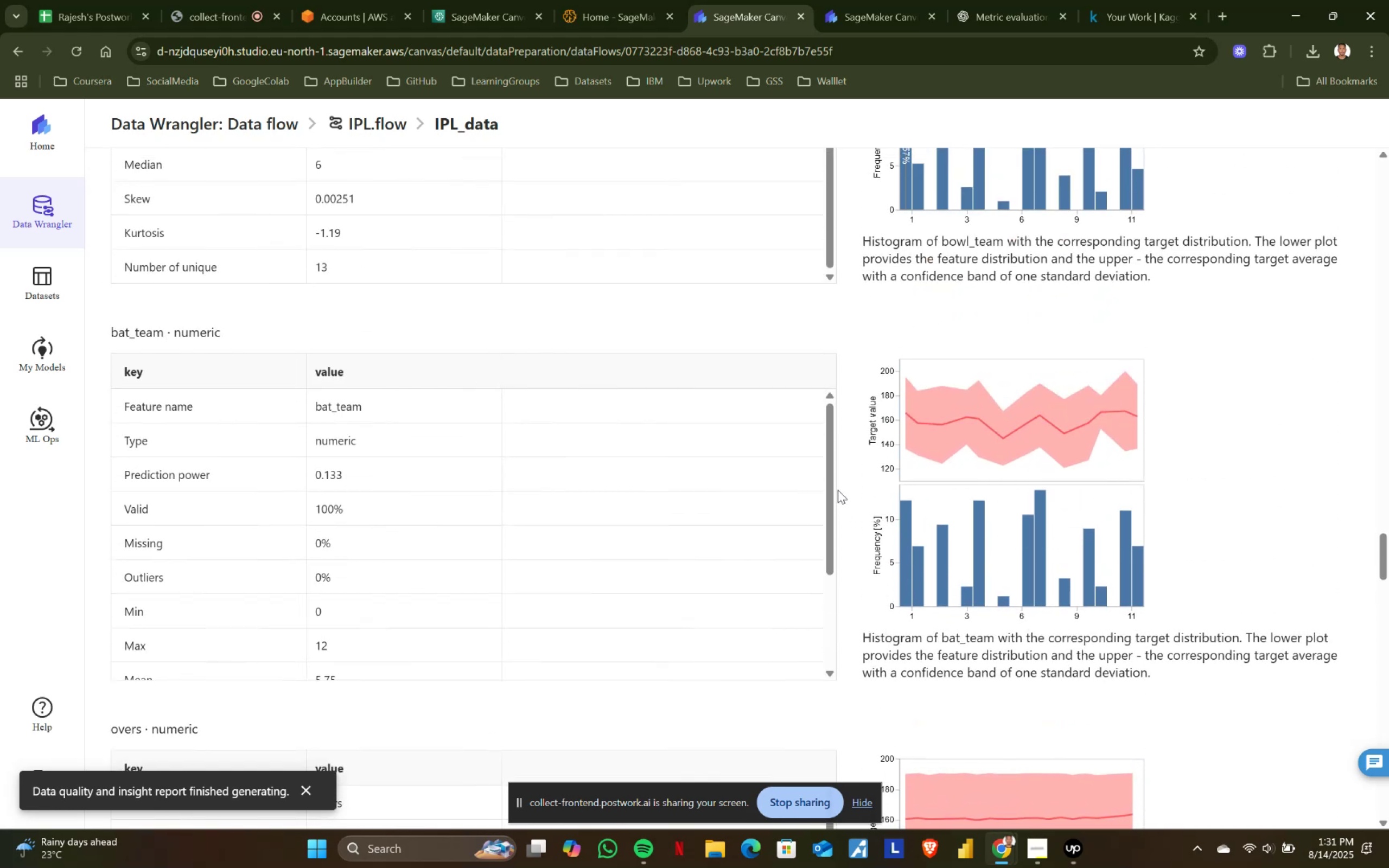 
left_click_drag(start_coordinate=[830, 477], to_coordinate=[831, 424])
 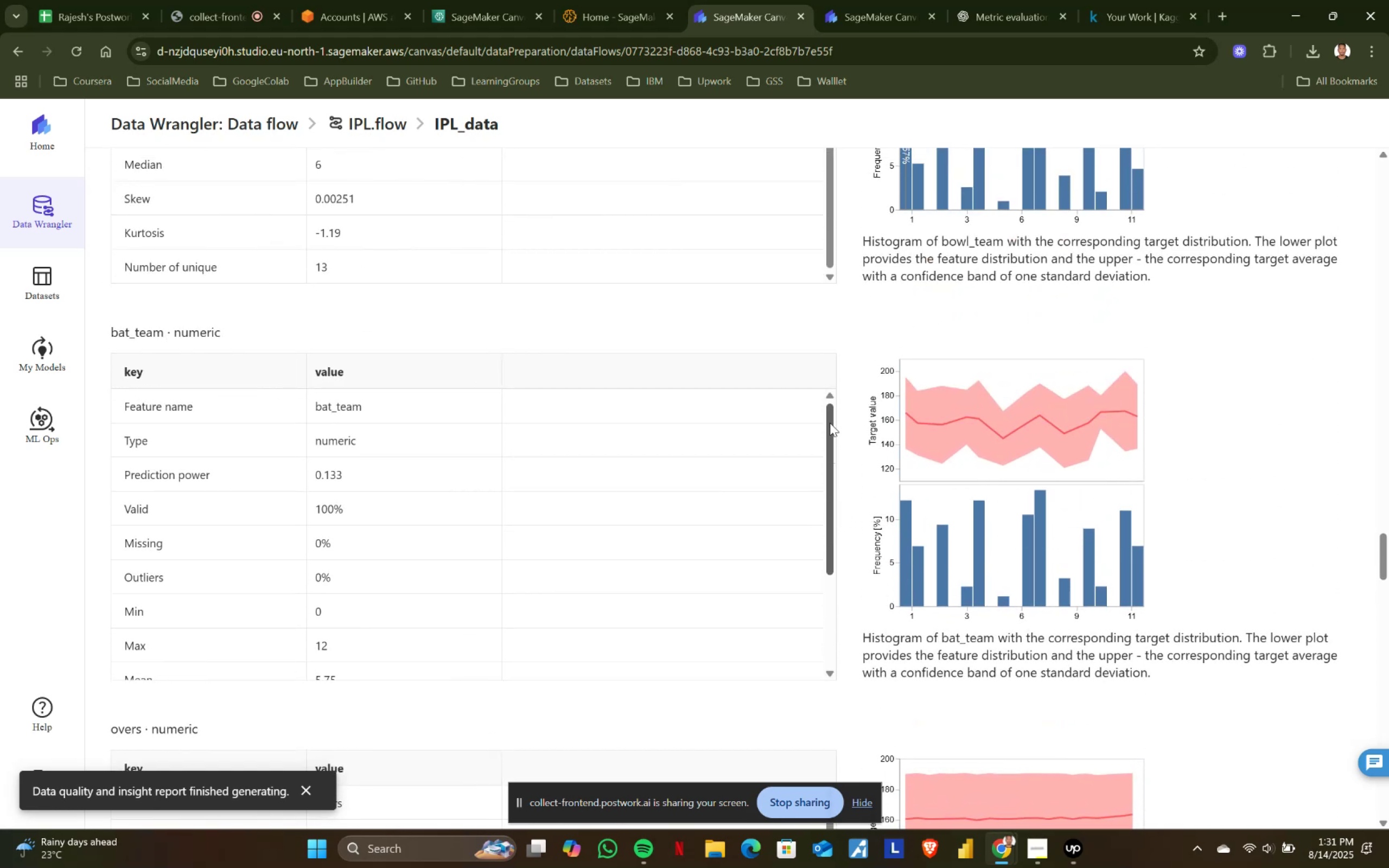 
left_click_drag(start_coordinate=[830, 423], to_coordinate=[830, 432])
 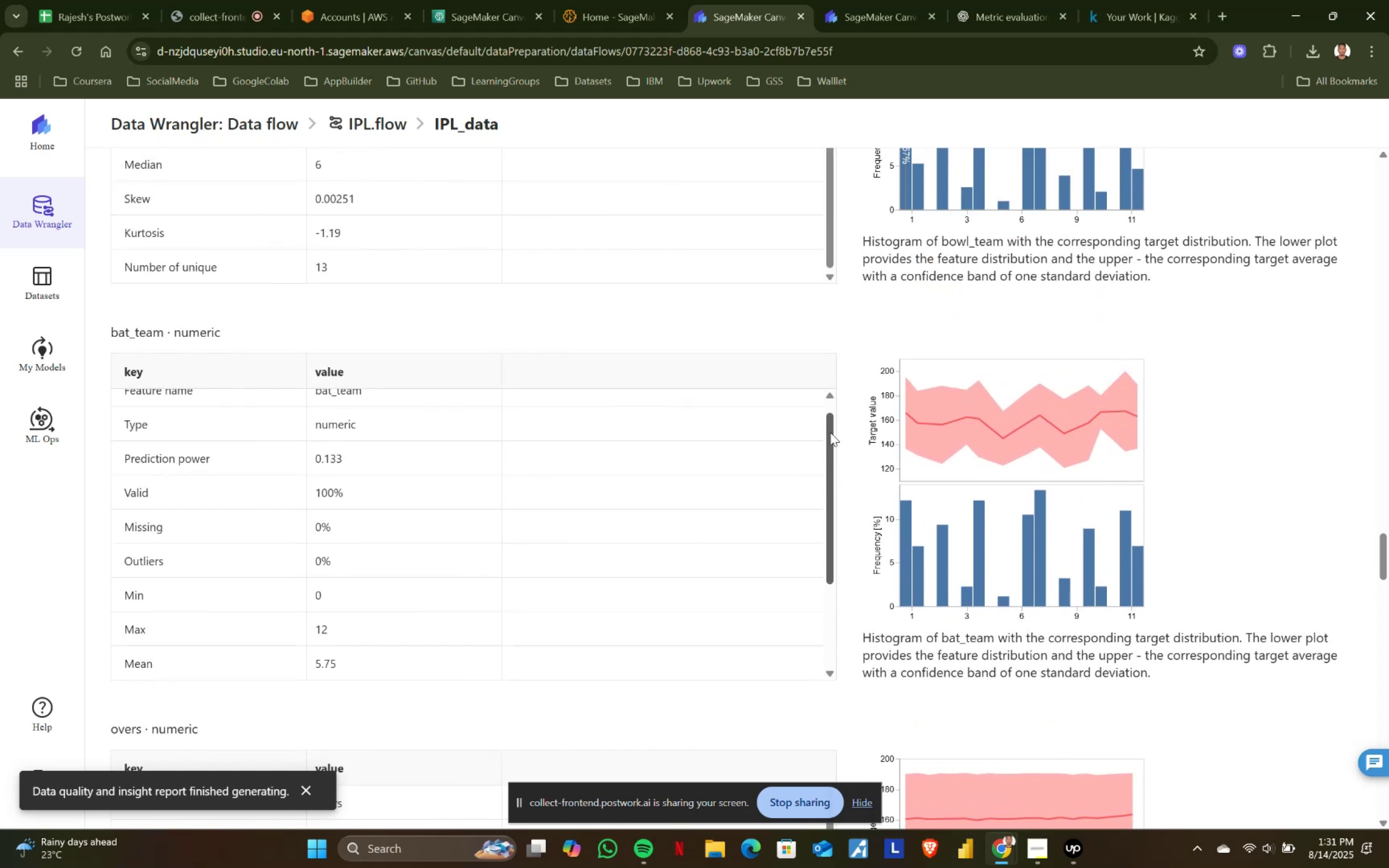 
left_click_drag(start_coordinate=[830, 432], to_coordinate=[830, 410])
 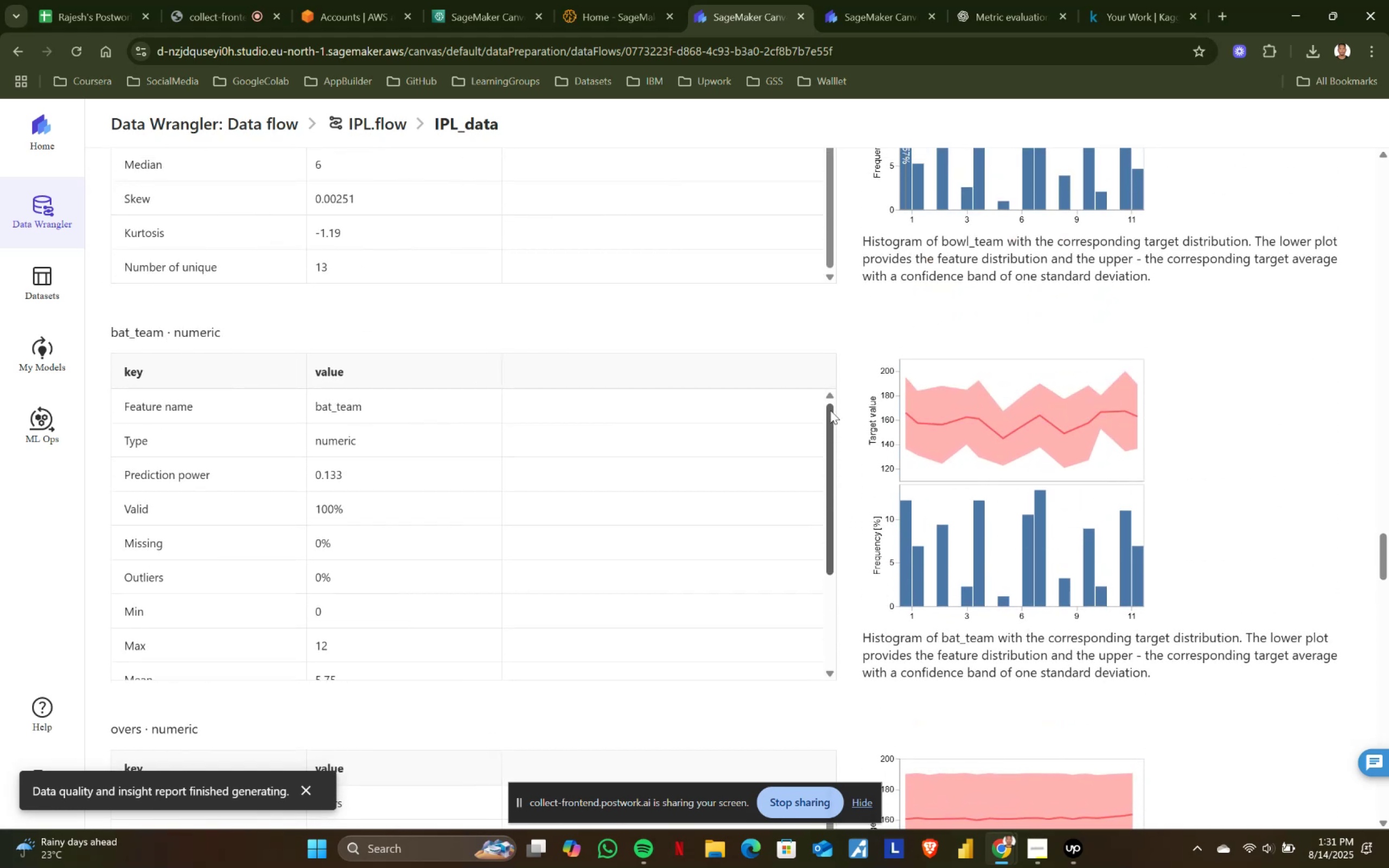 
left_click_drag(start_coordinate=[830, 410], to_coordinate=[831, 415])
 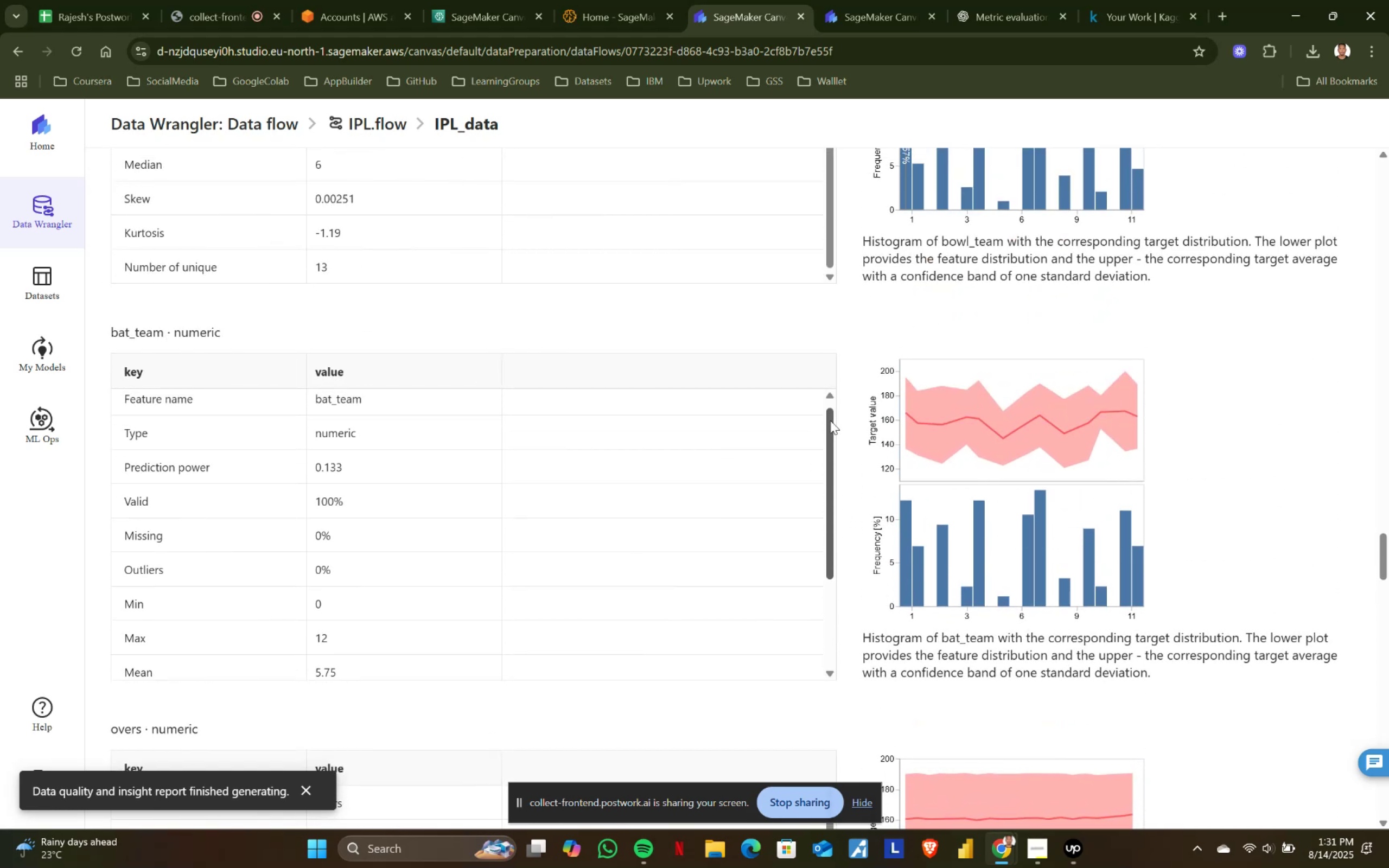 
left_click_drag(start_coordinate=[829, 417], to_coordinate=[830, 414])
 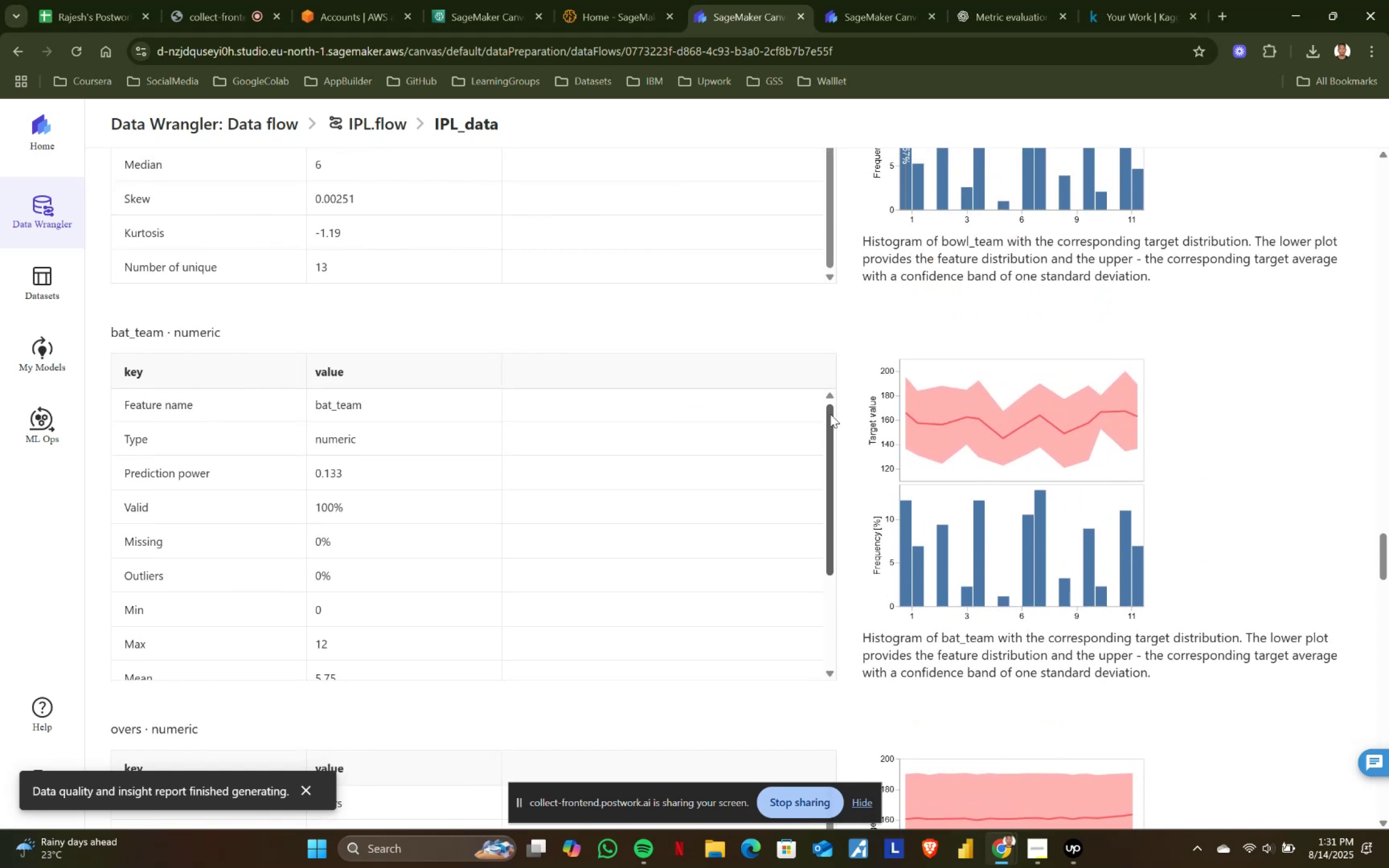 
left_click_drag(start_coordinate=[830, 414], to_coordinate=[832, 400])
 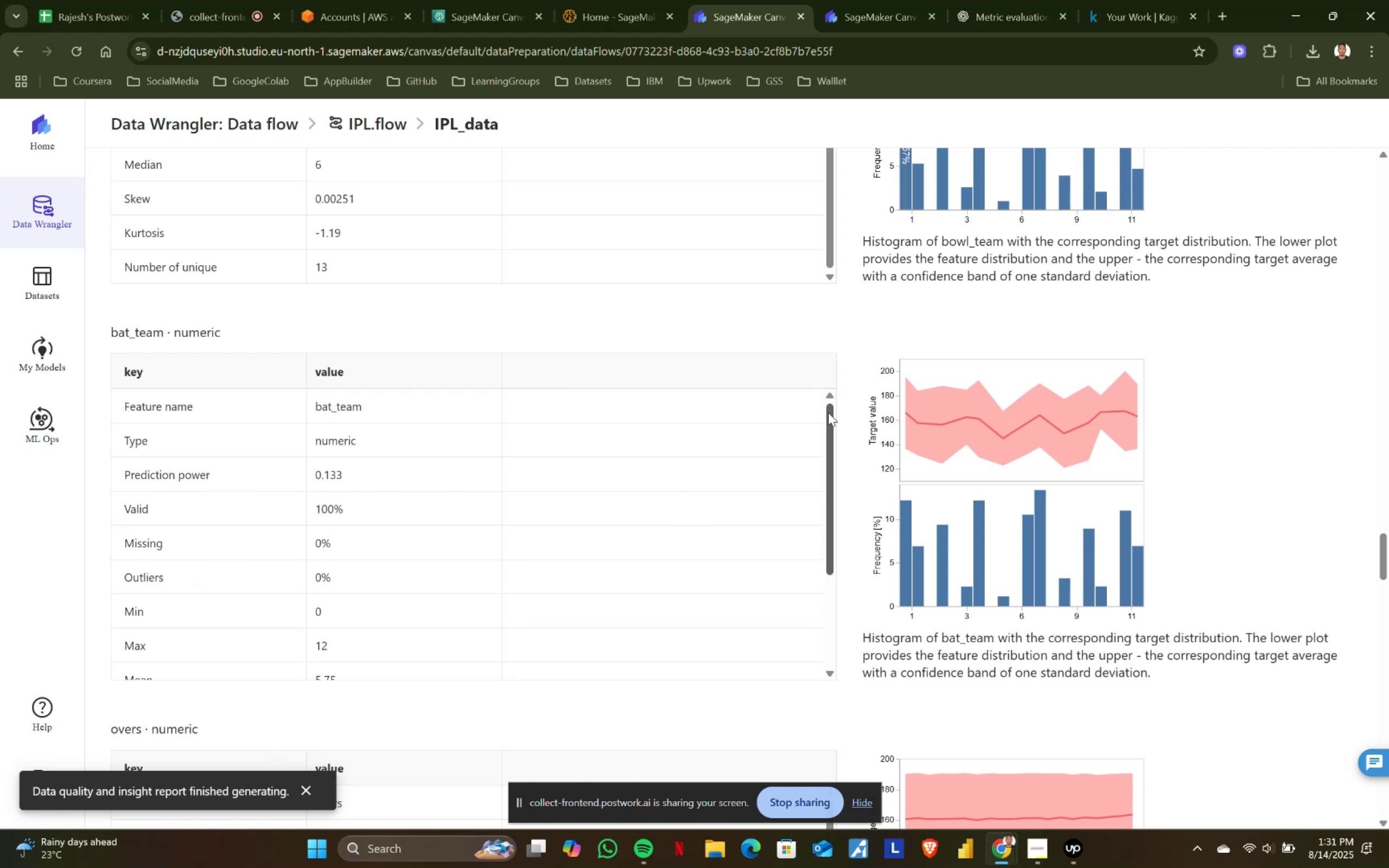 
left_click_drag(start_coordinate=[828, 412], to_coordinate=[829, 387])
 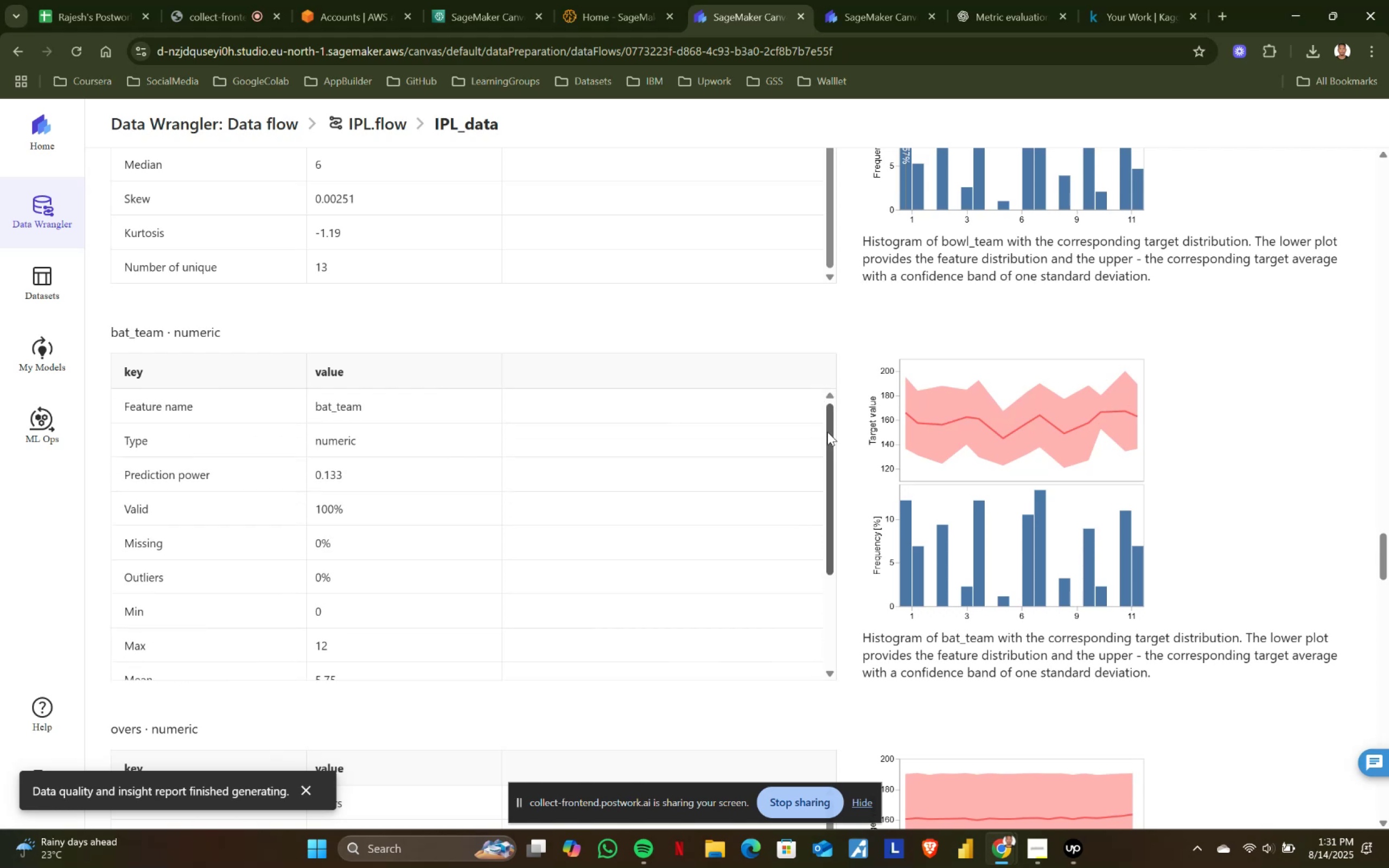 
left_click_drag(start_coordinate=[827, 432], to_coordinate=[823, 416])
 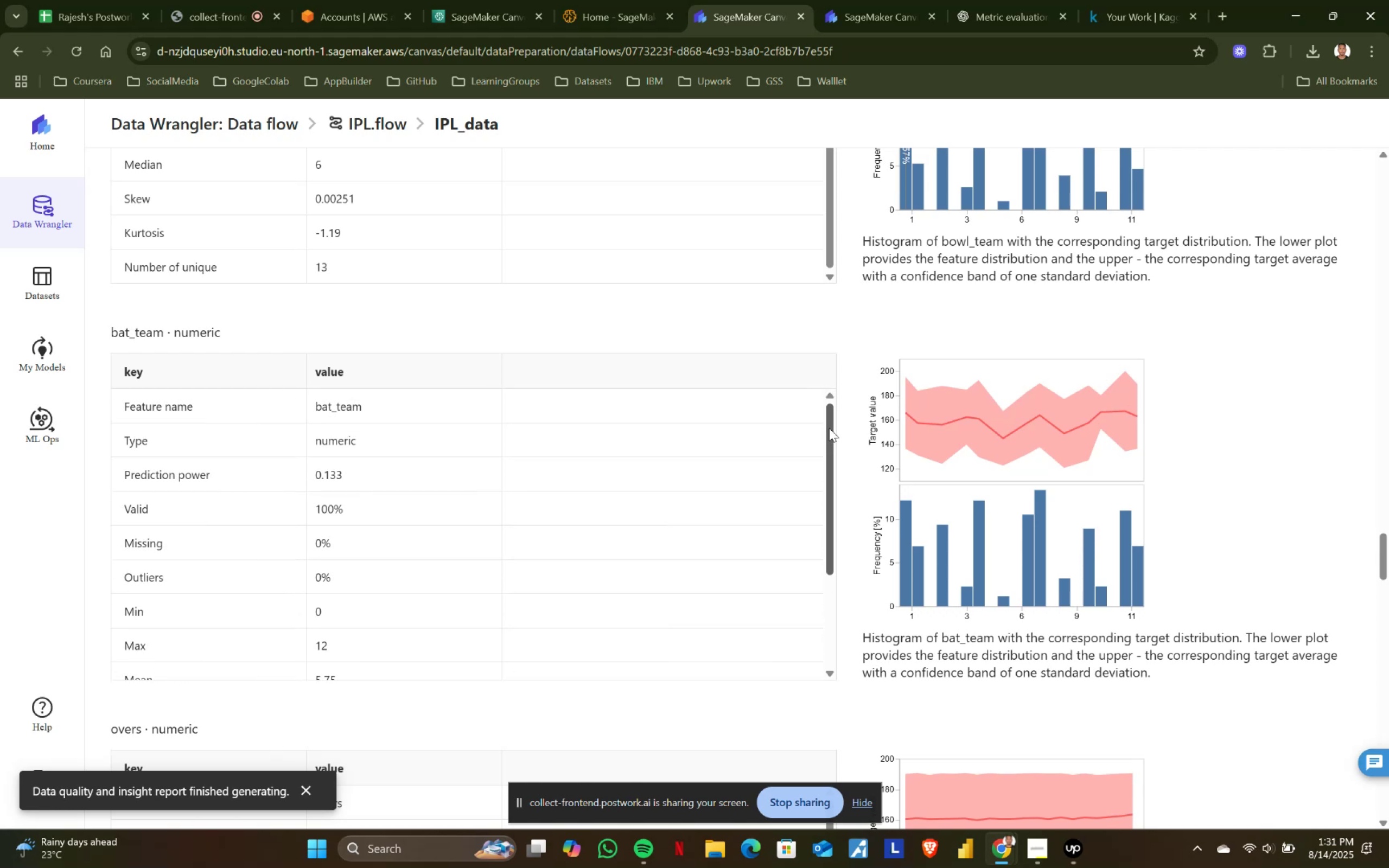 
left_click_drag(start_coordinate=[829, 423], to_coordinate=[831, 406])
 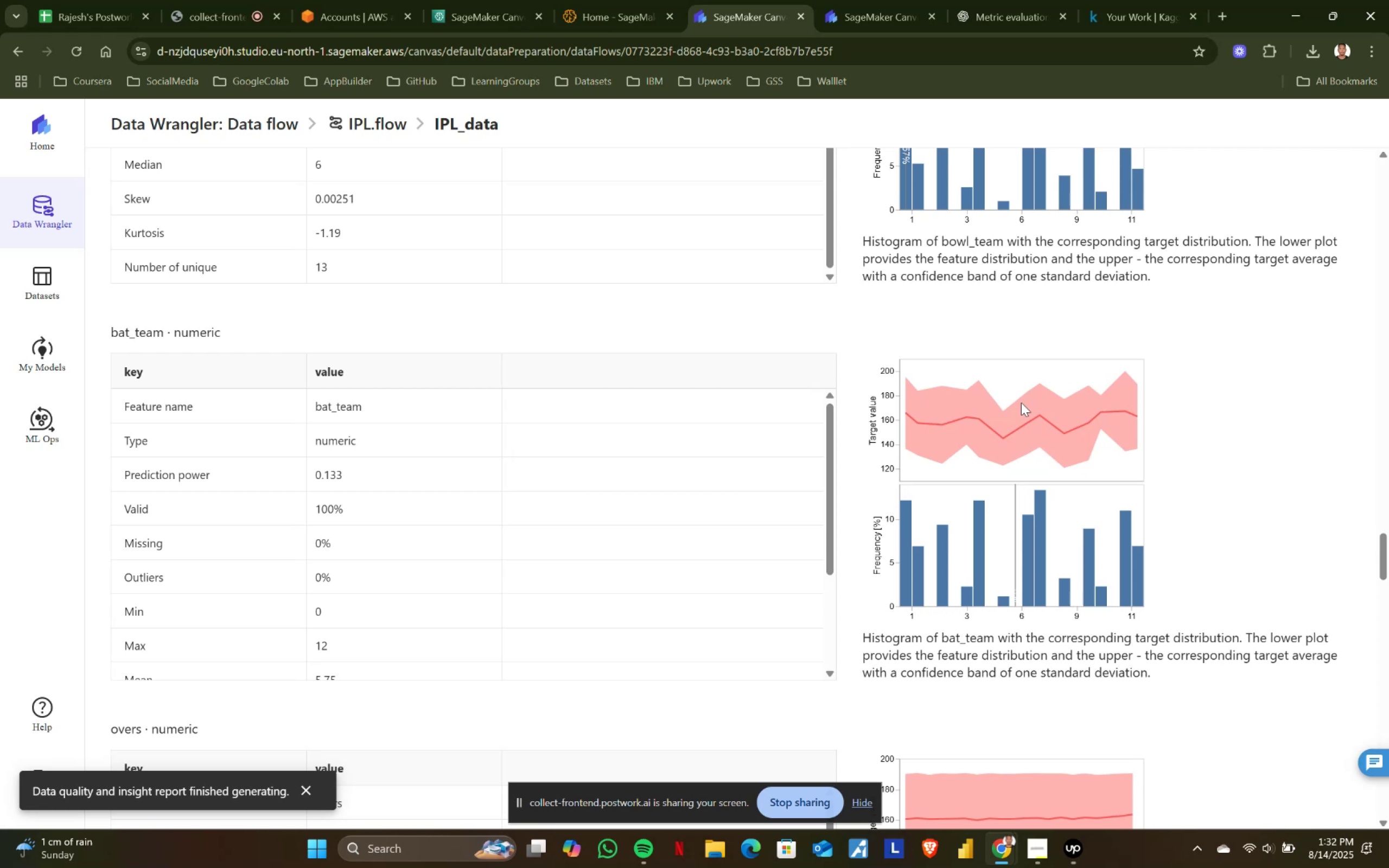 
wait(80.6)
 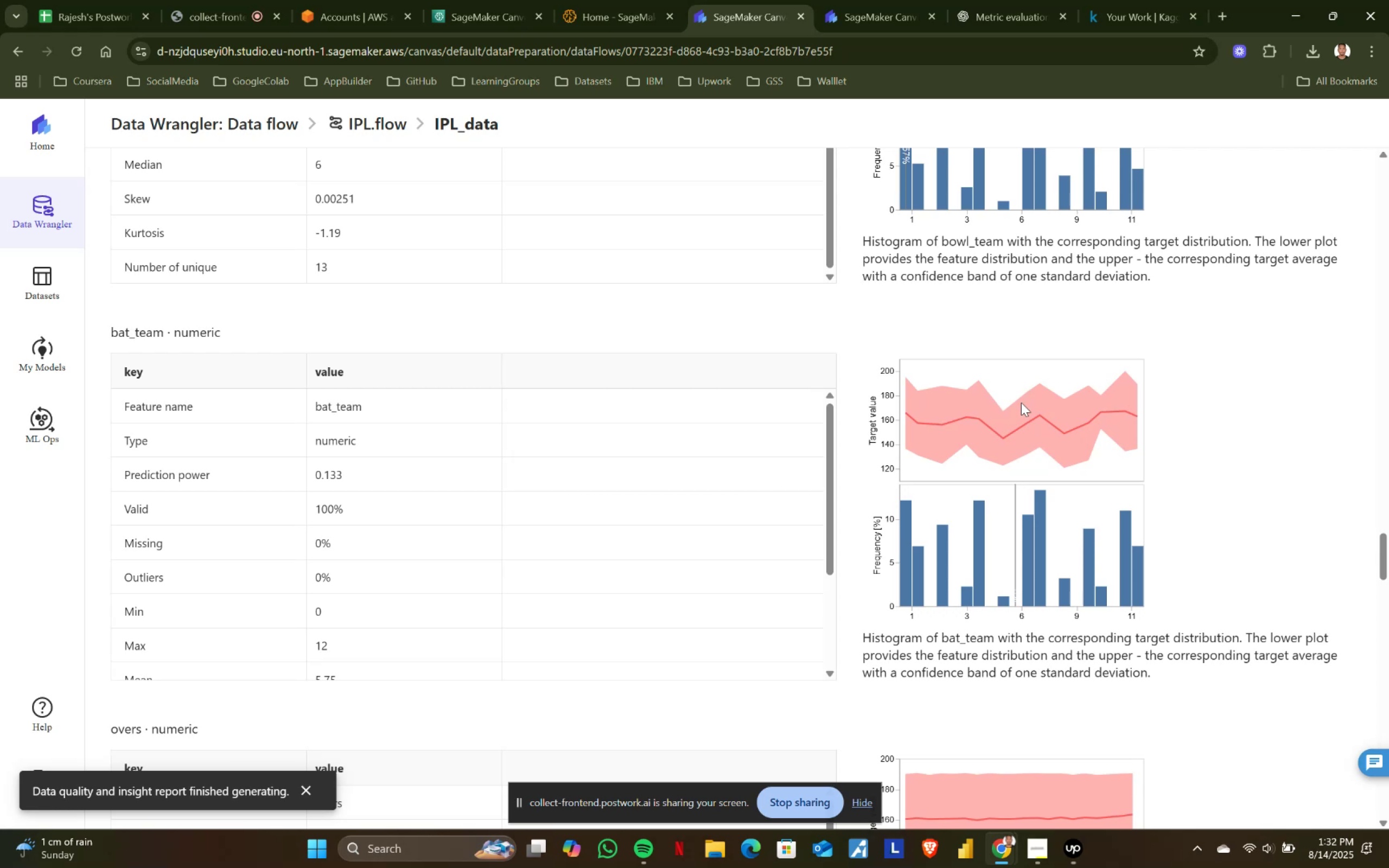 
scroll: coordinate [844, 360], scroll_direction: down, amount: 2.0
 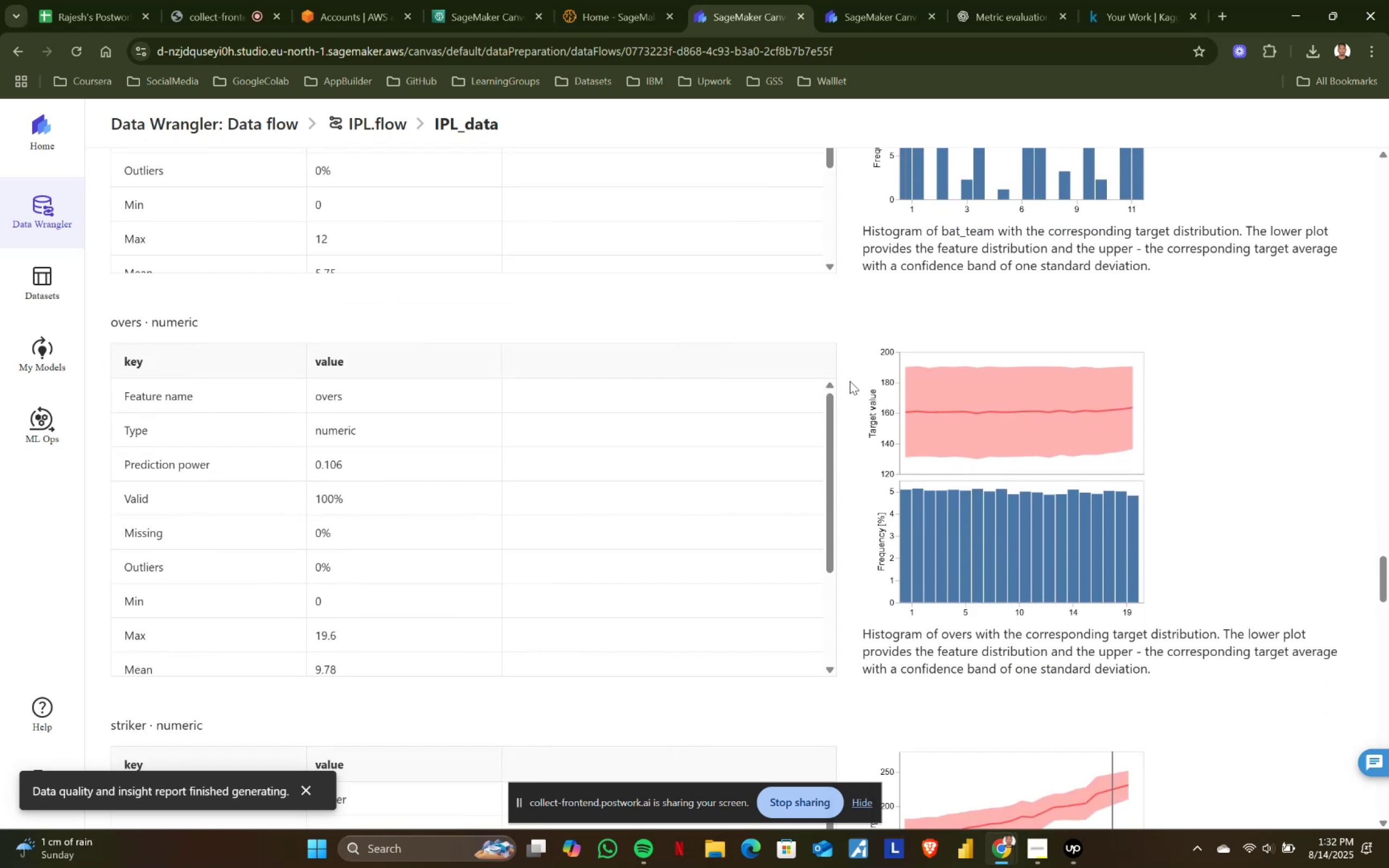 
scroll: coordinate [834, 423], scroll_direction: none, amount: 0.0
 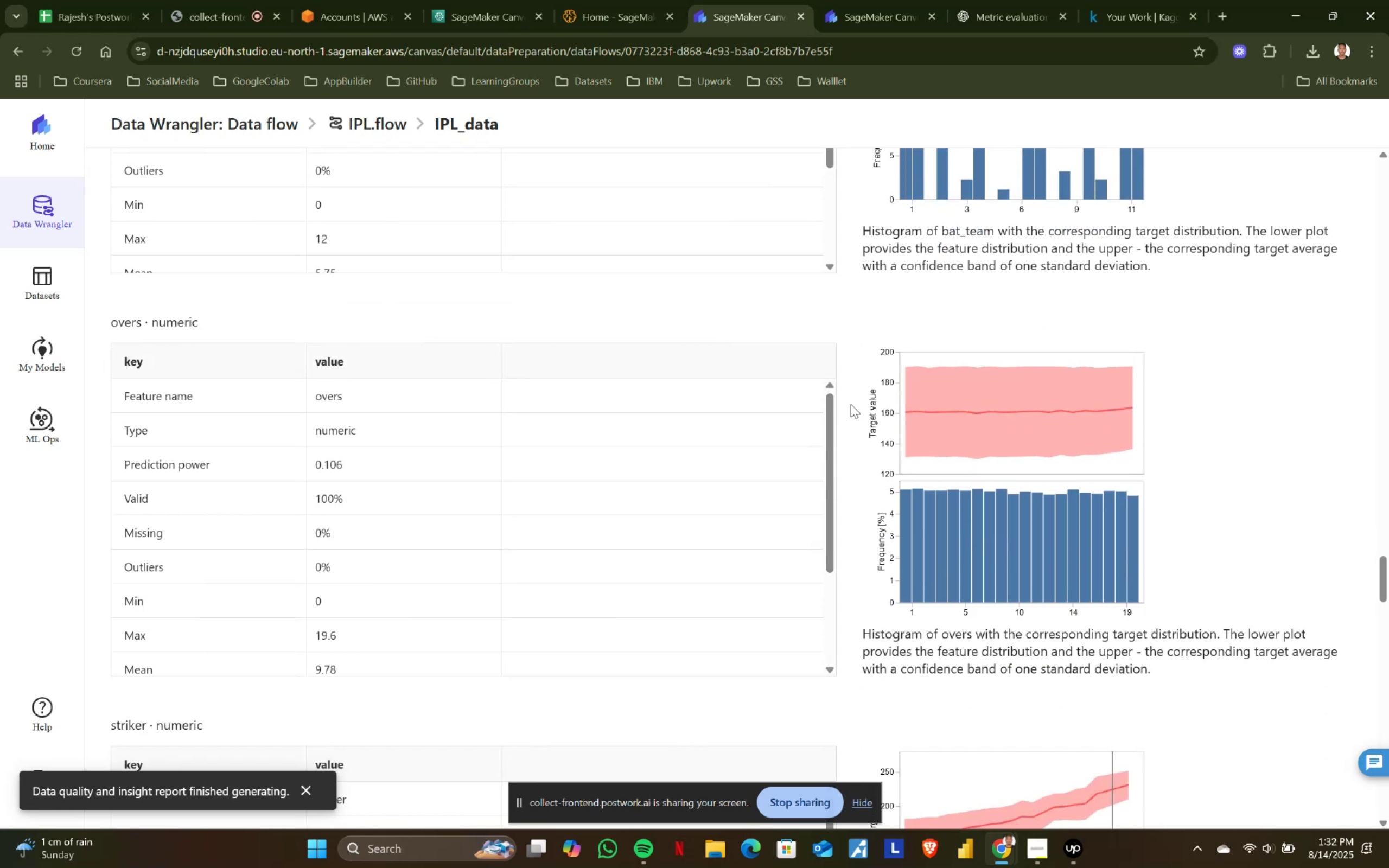 
scroll: coordinate [853, 401], scroll_direction: down, amount: 1.0
 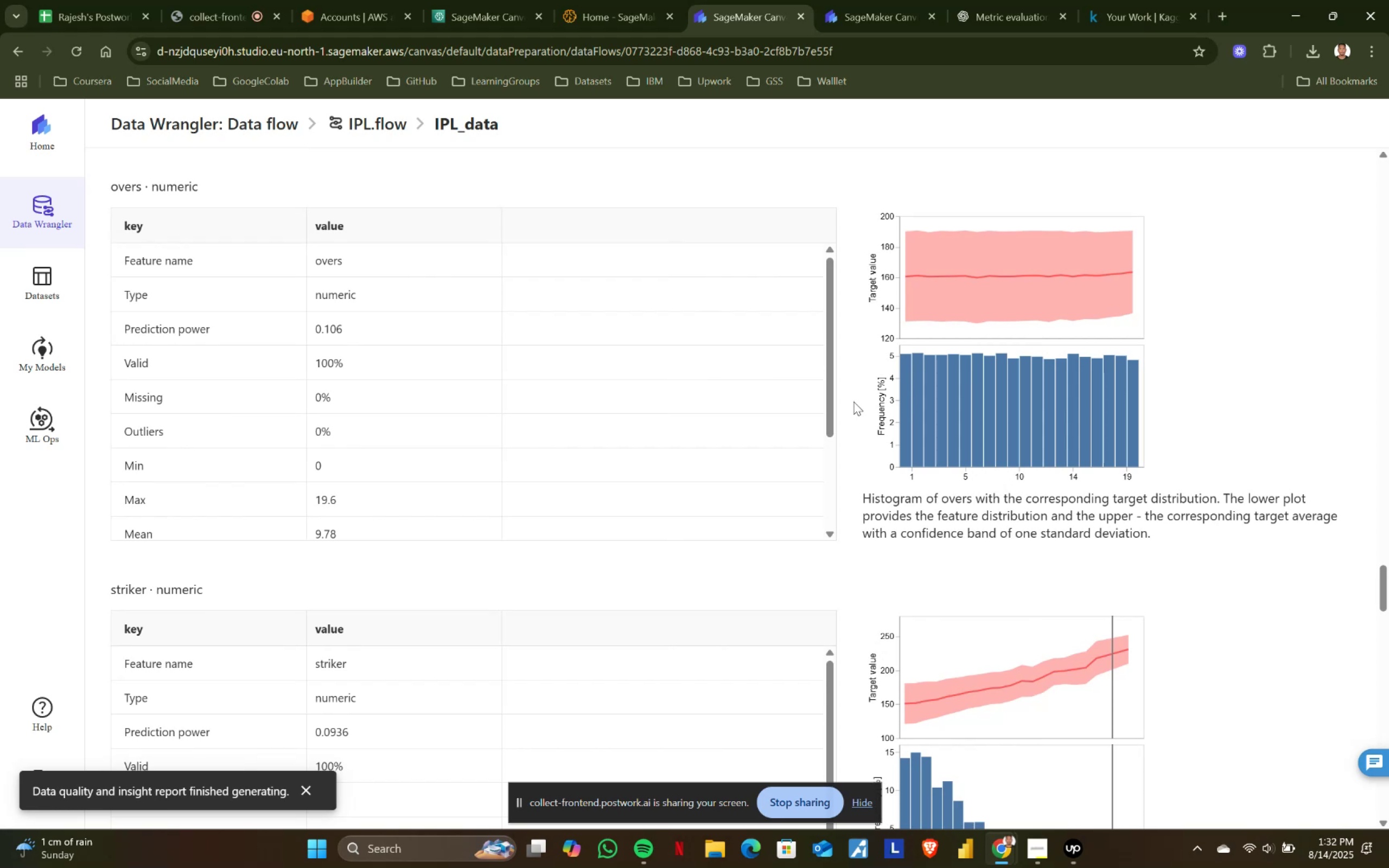 
wait(8.11)
 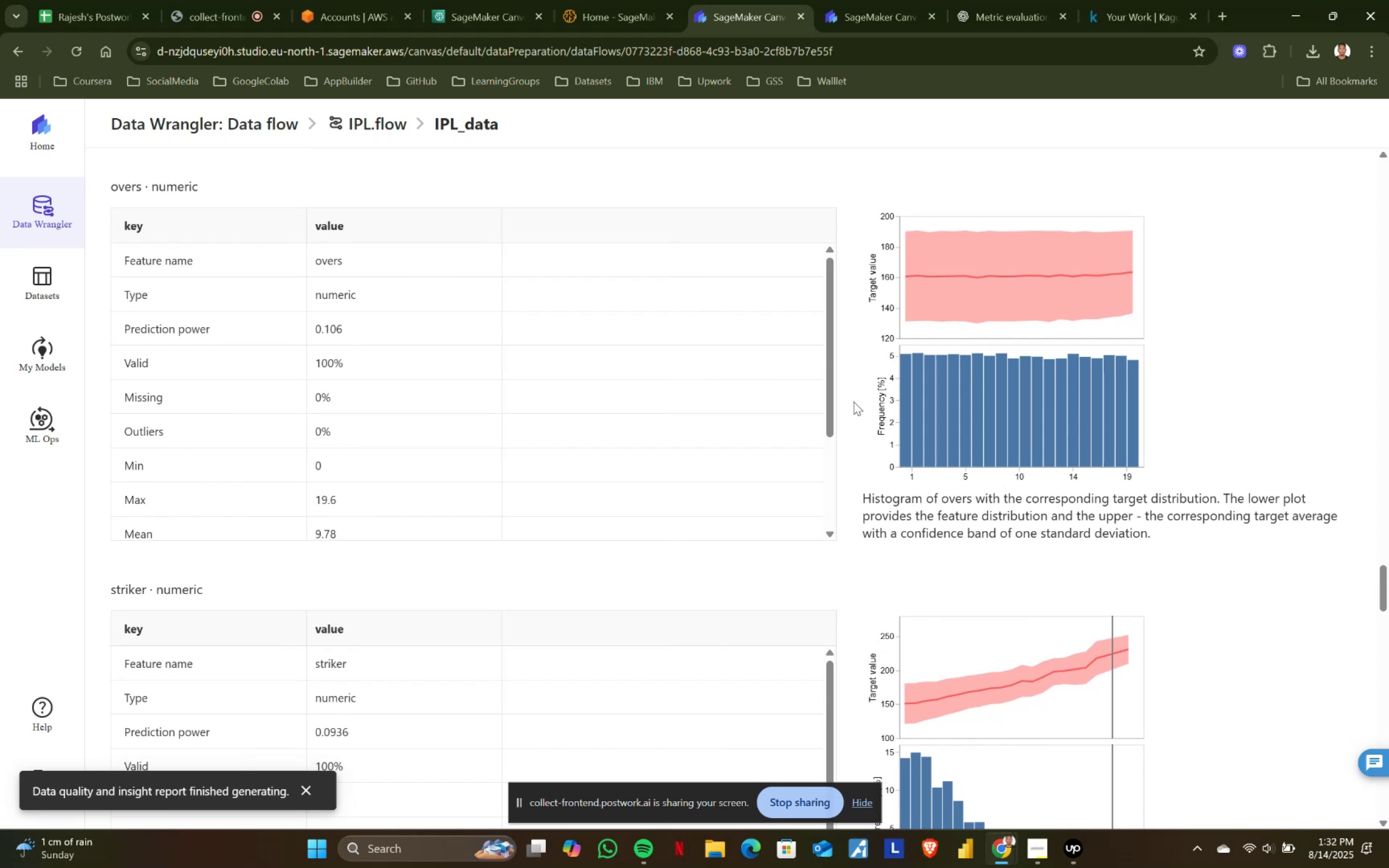 
scroll: coordinate [848, 308], scroll_direction: down, amount: 1.0
 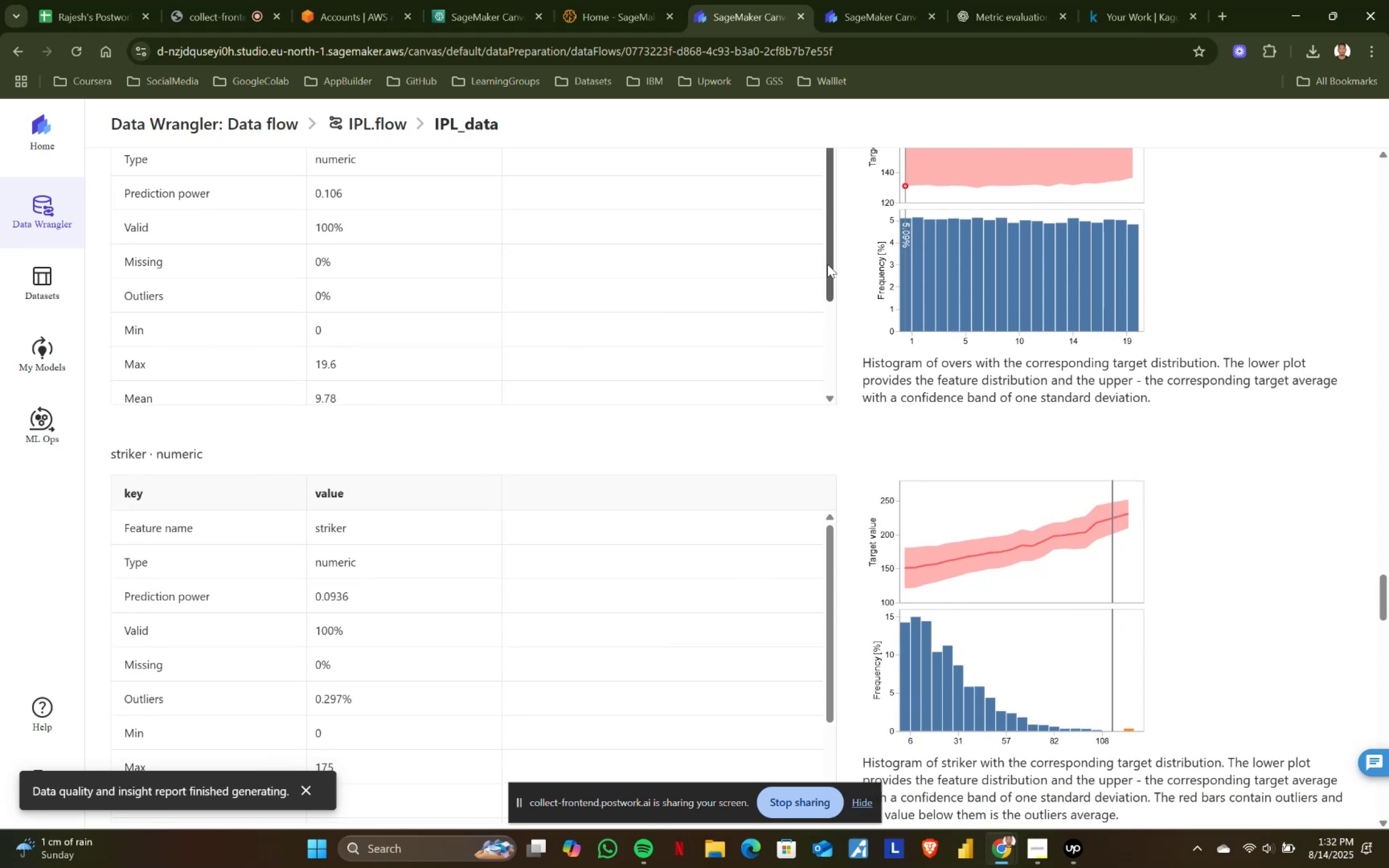 
left_click_drag(start_coordinate=[831, 256], to_coordinate=[831, 187])
 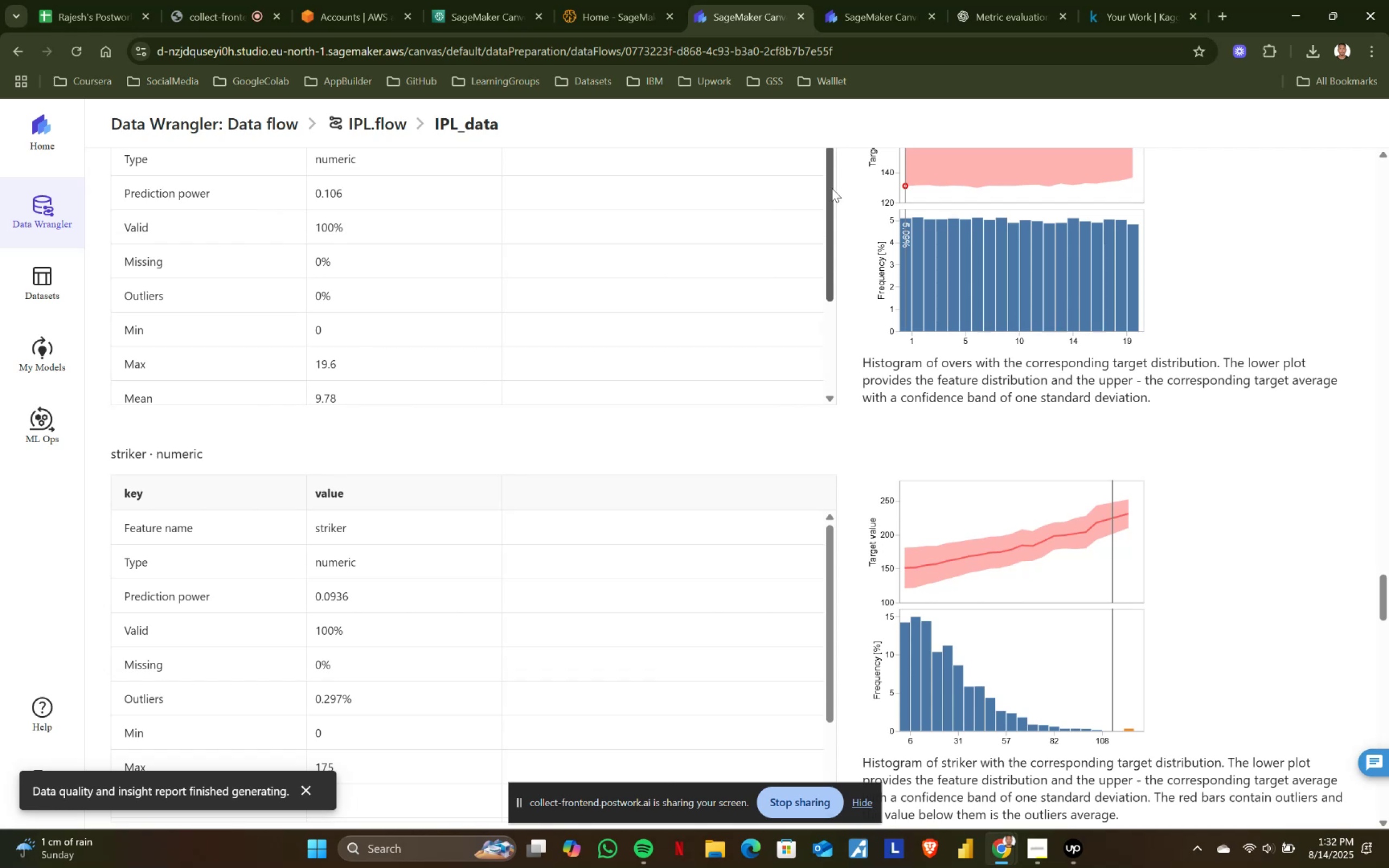 
scroll: coordinate [850, 223], scroll_direction: up, amount: 1.0
 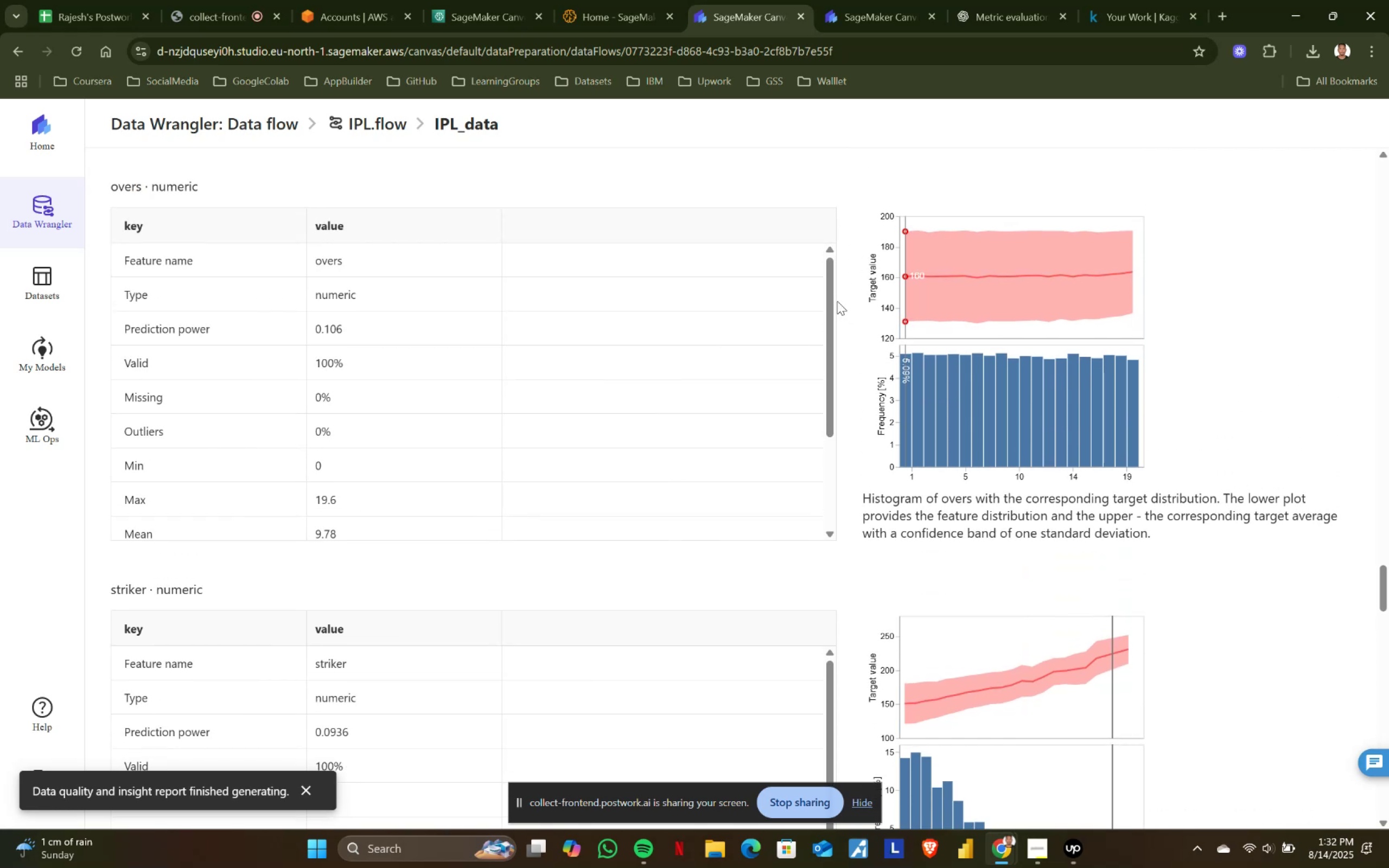 
left_click_drag(start_coordinate=[831, 290], to_coordinate=[834, 260])
 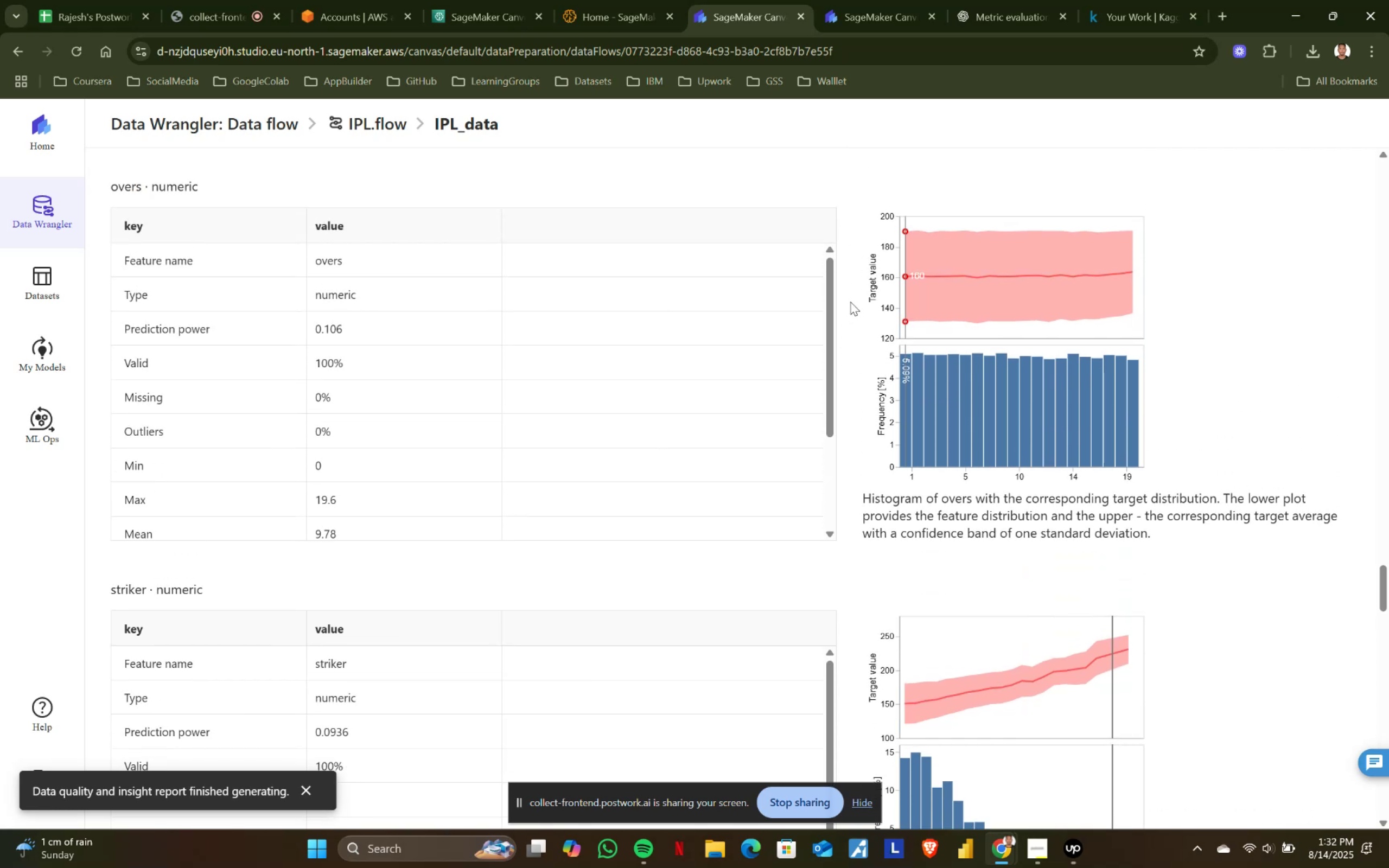 
scroll: coordinate [853, 298], scroll_direction: none, amount: 0.0
 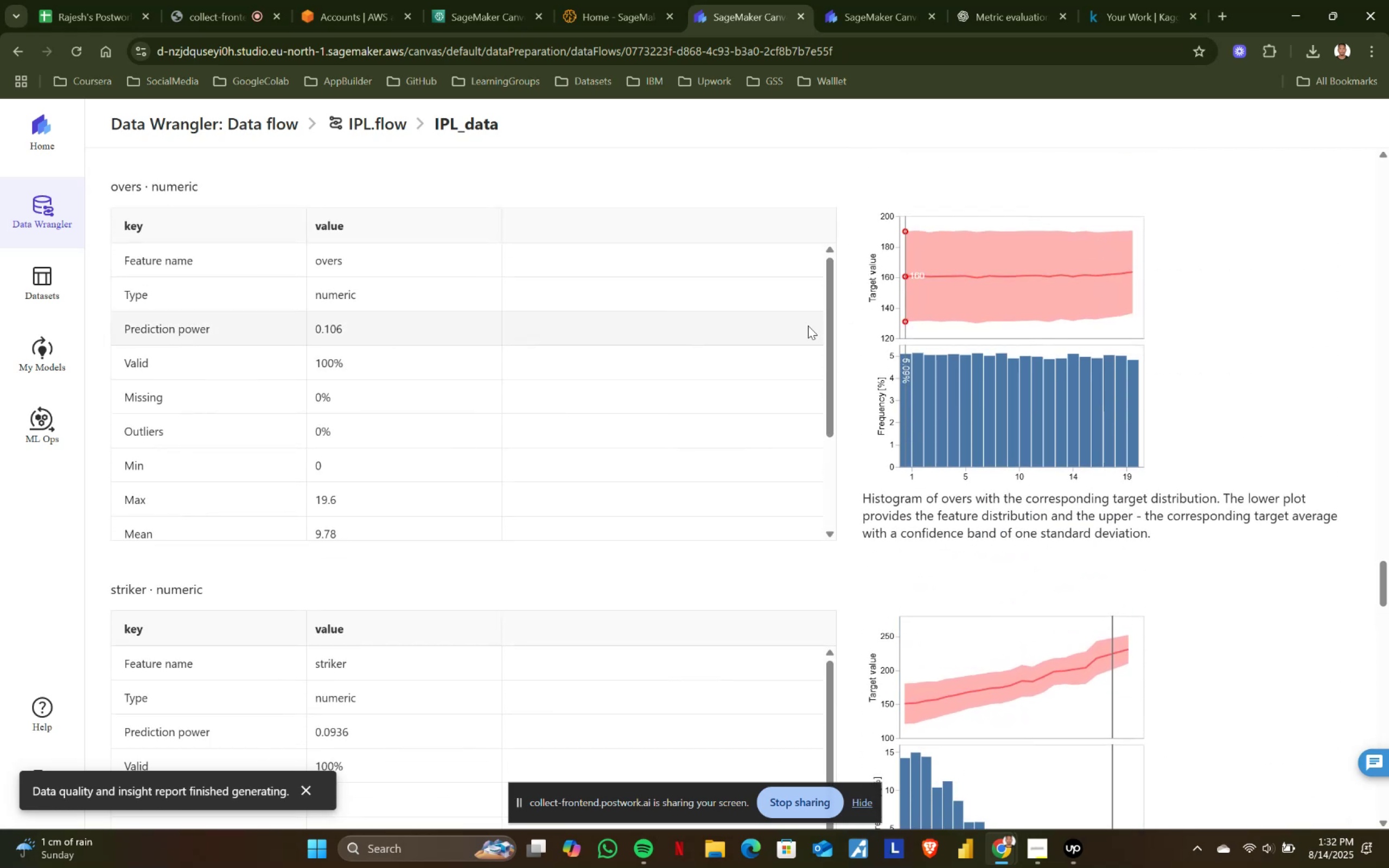 
scroll: coordinate [807, 328], scroll_direction: down, amount: 2.0
 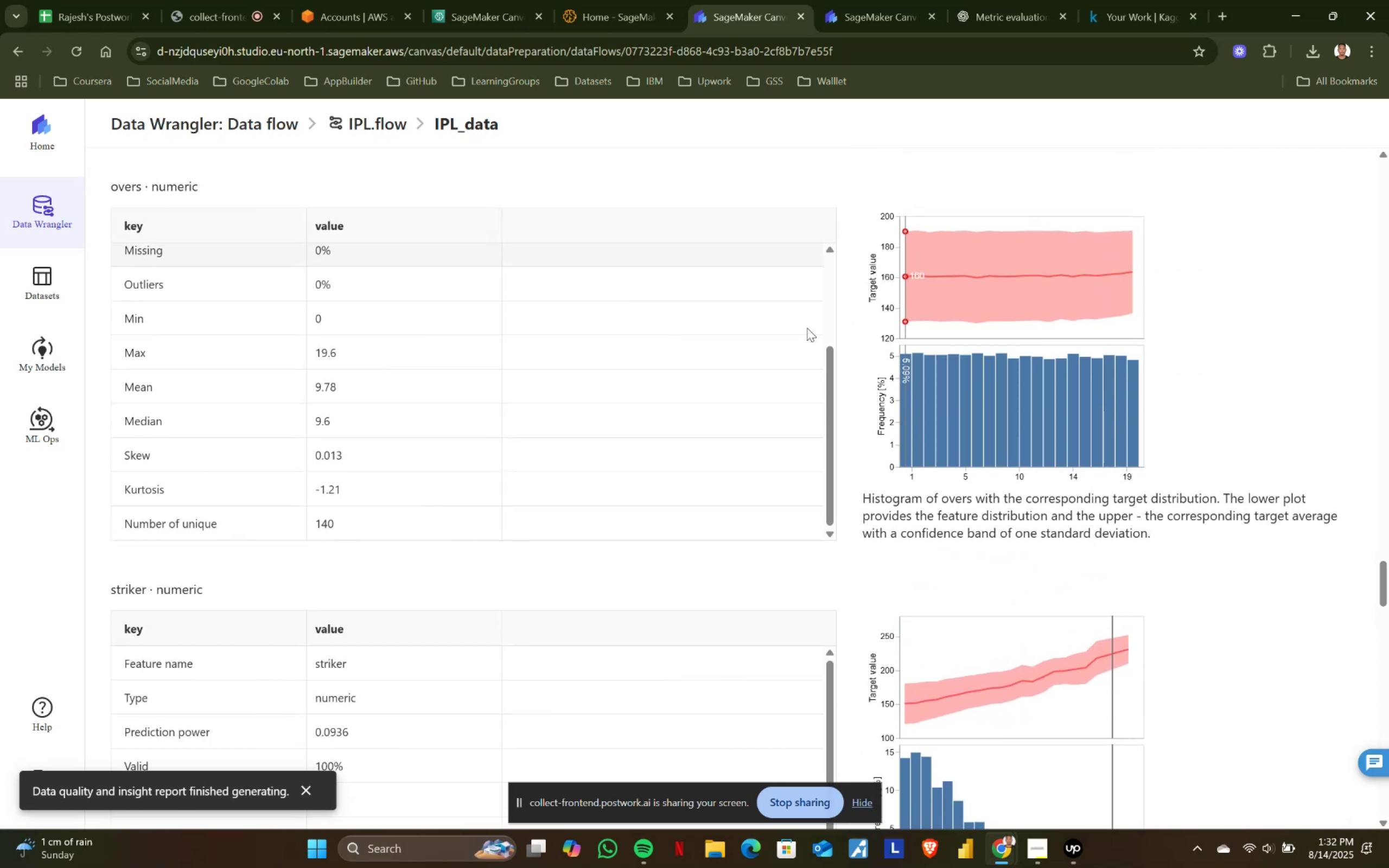 
scroll: coordinate [807, 328], scroll_direction: up, amount: 2.0
 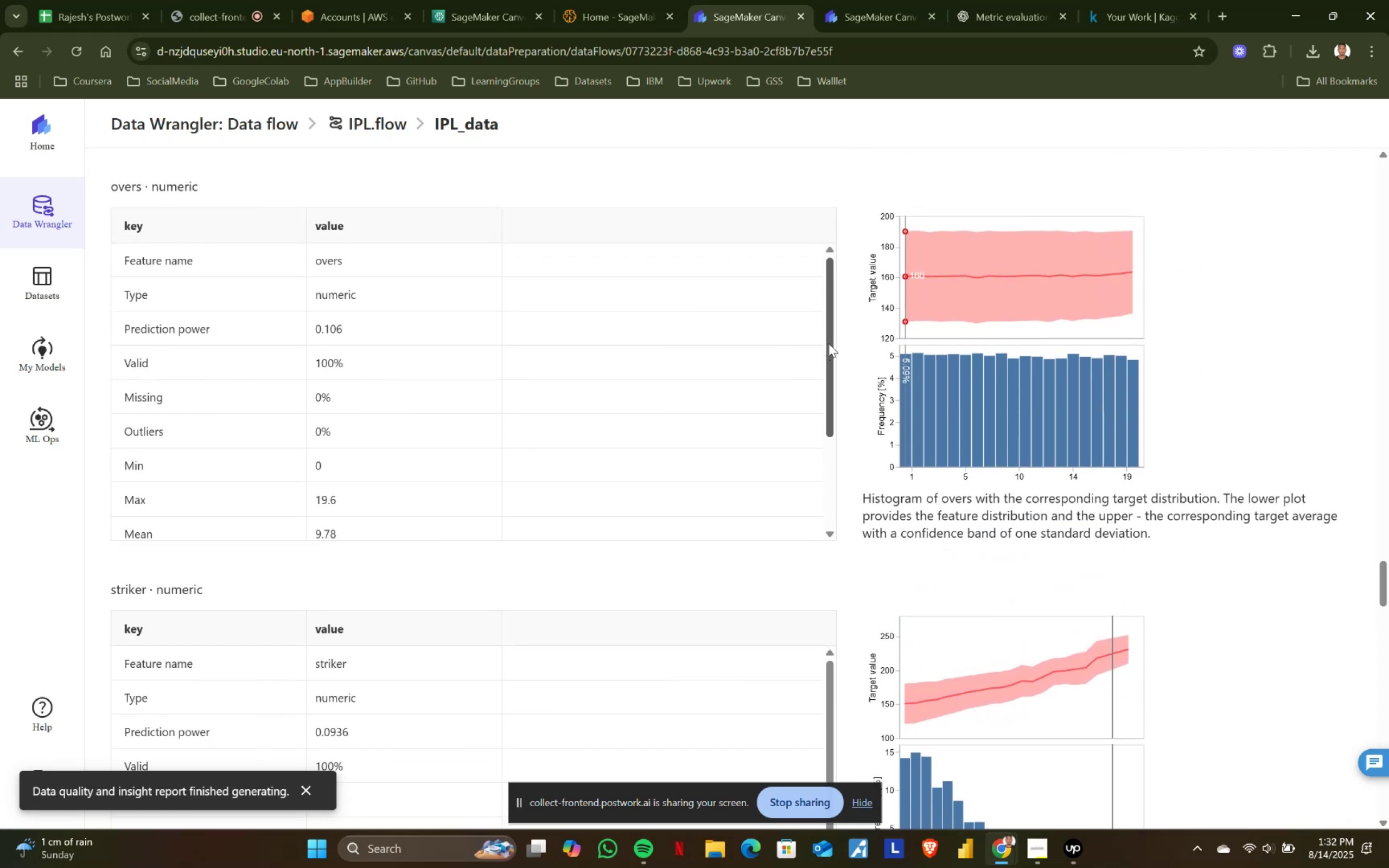 
left_click_drag(start_coordinate=[827, 337], to_coordinate=[838, 275])
 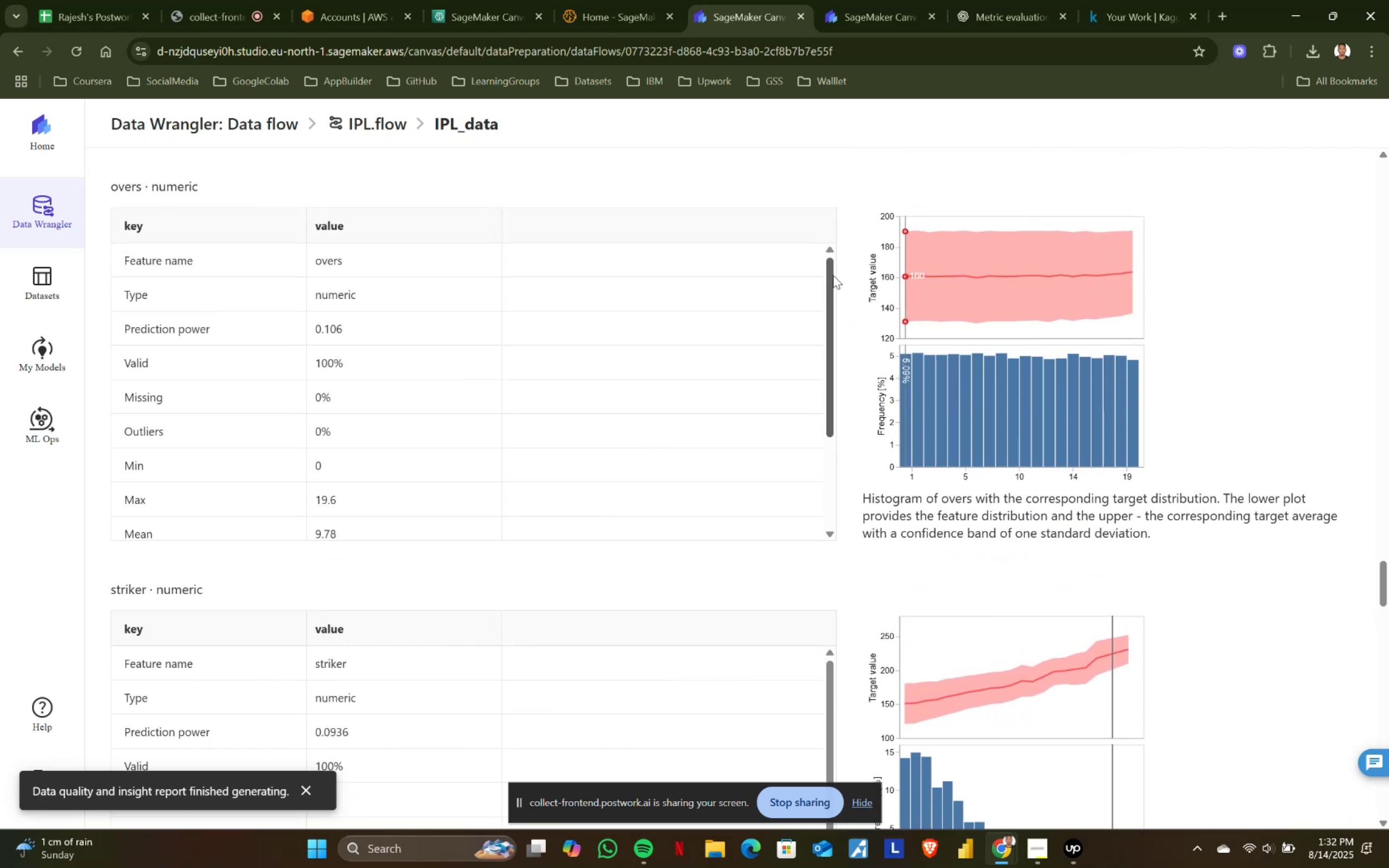 
left_click_drag(start_coordinate=[832, 271], to_coordinate=[832, 267])
 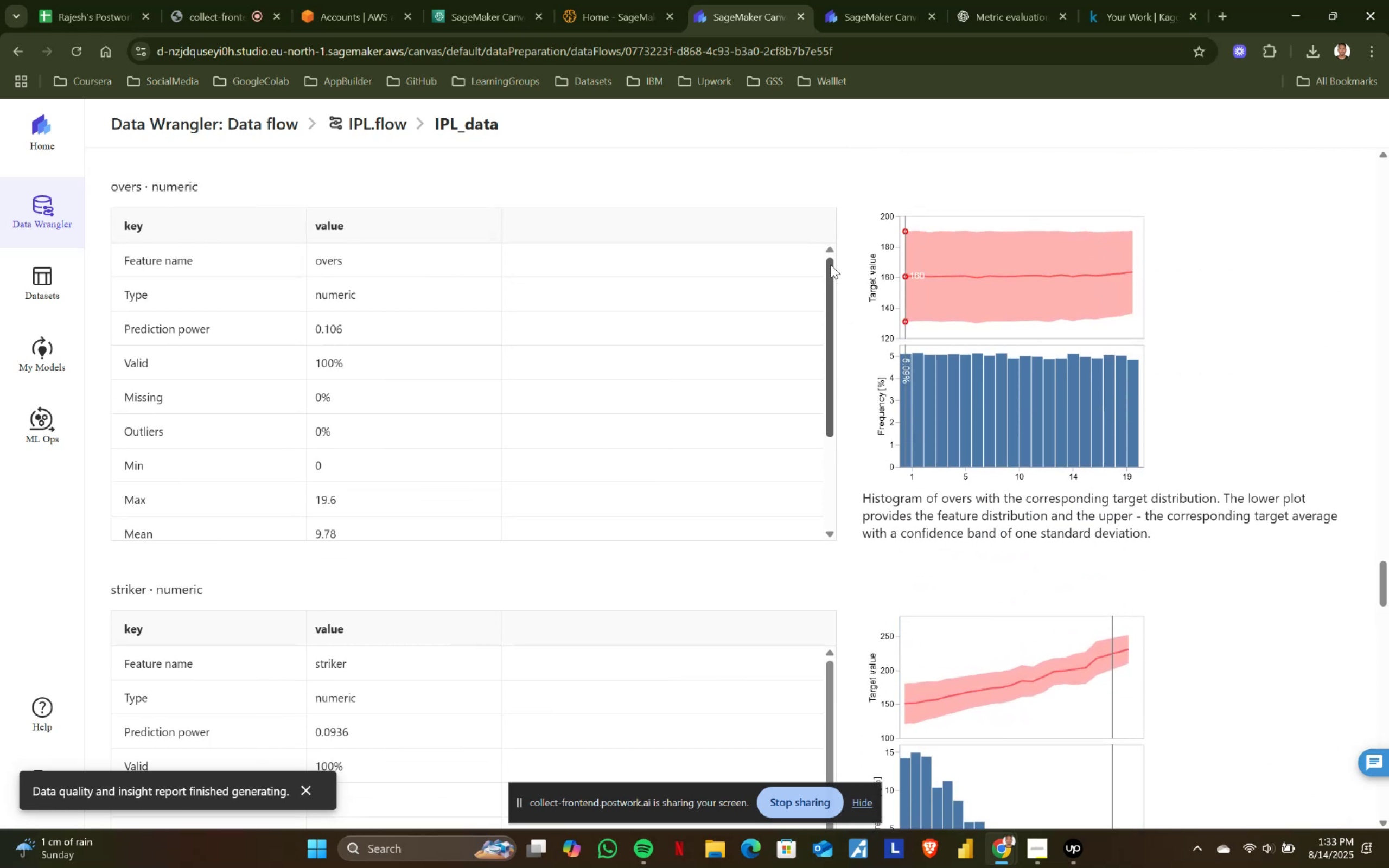 
left_click_drag(start_coordinate=[830, 261], to_coordinate=[831, 258])
 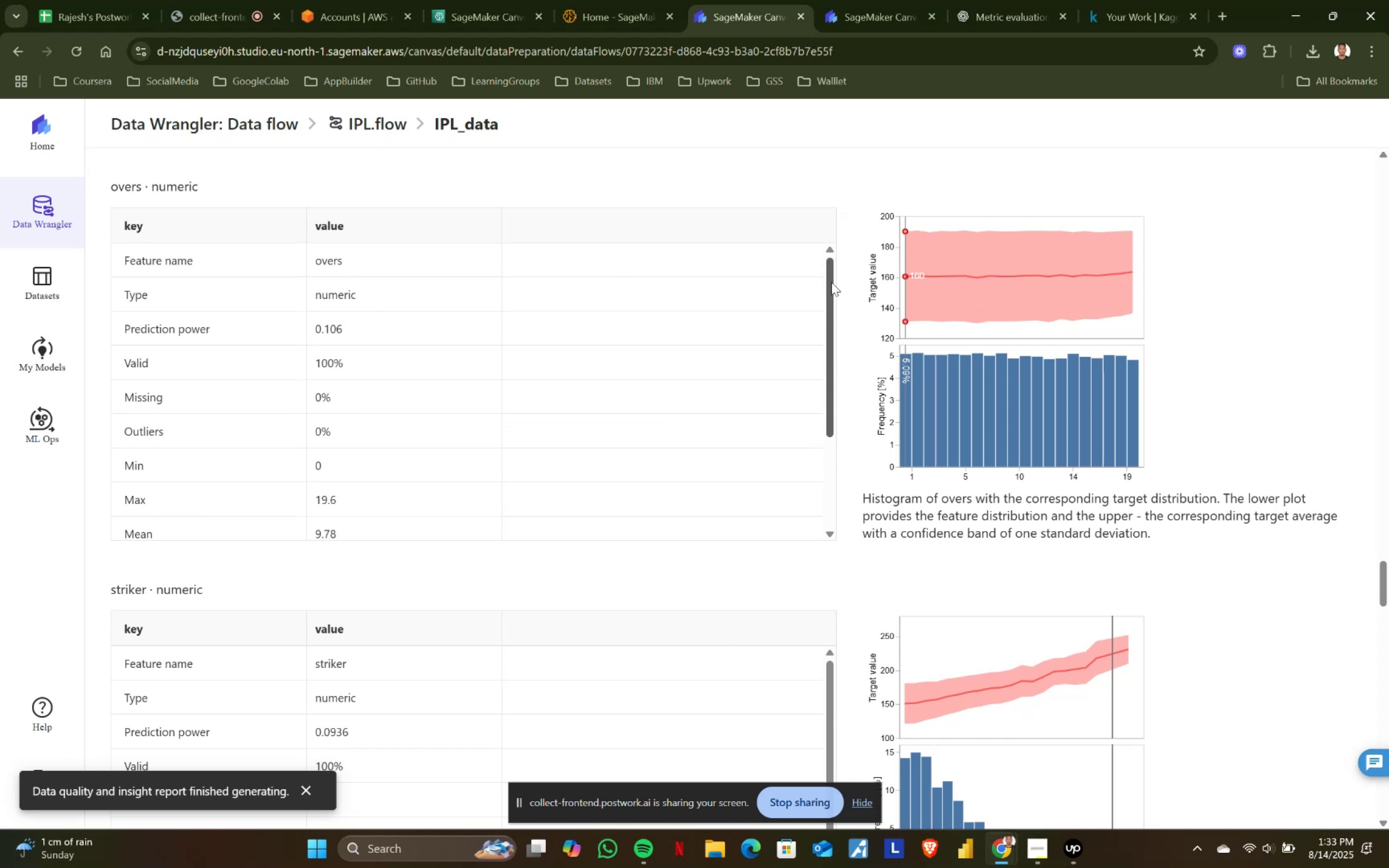 
left_click_drag(start_coordinate=[831, 283], to_coordinate=[835, 270])
 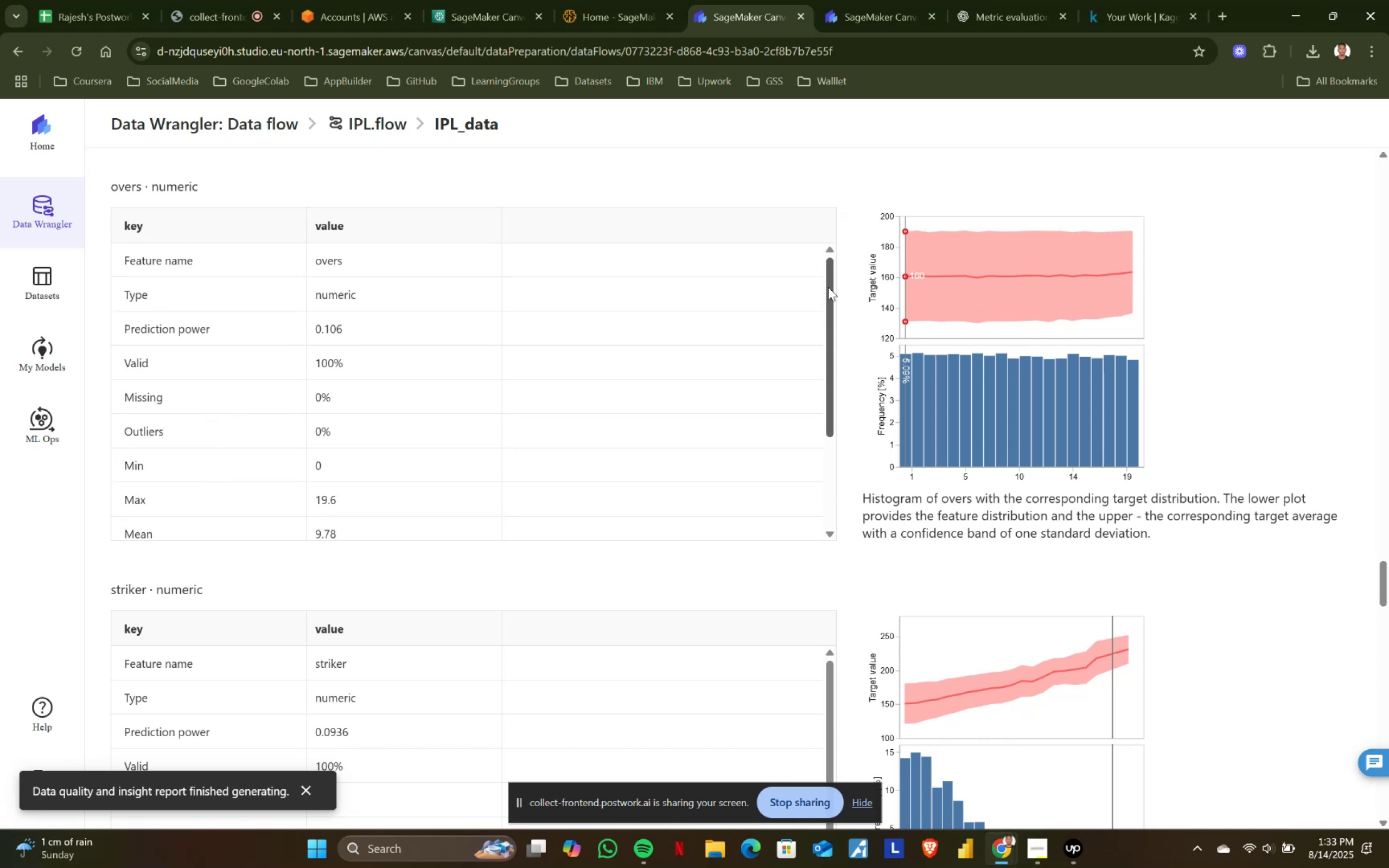 
wait(12.47)
 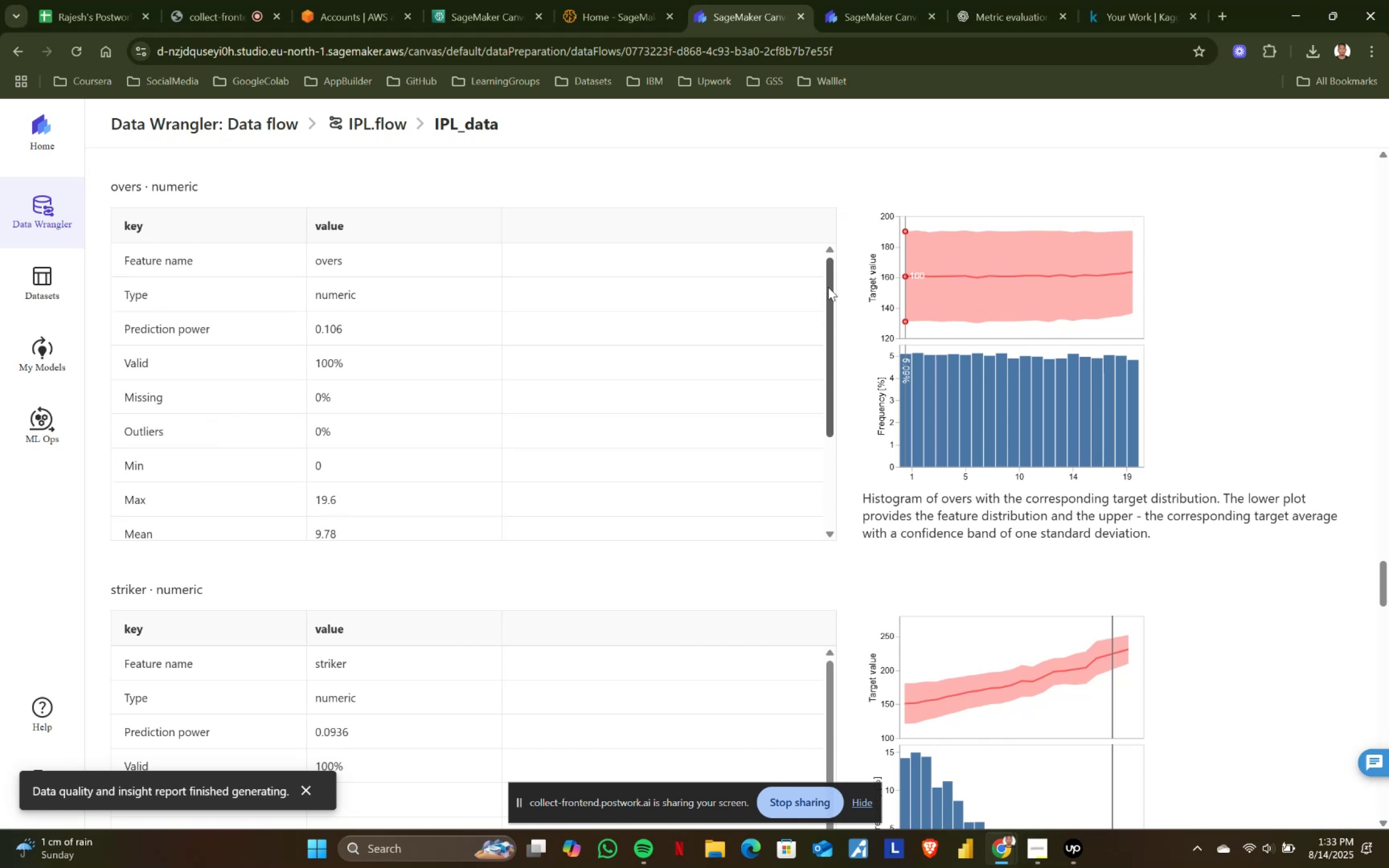 
left_click_drag(start_coordinate=[828, 287], to_coordinate=[837, 406])
 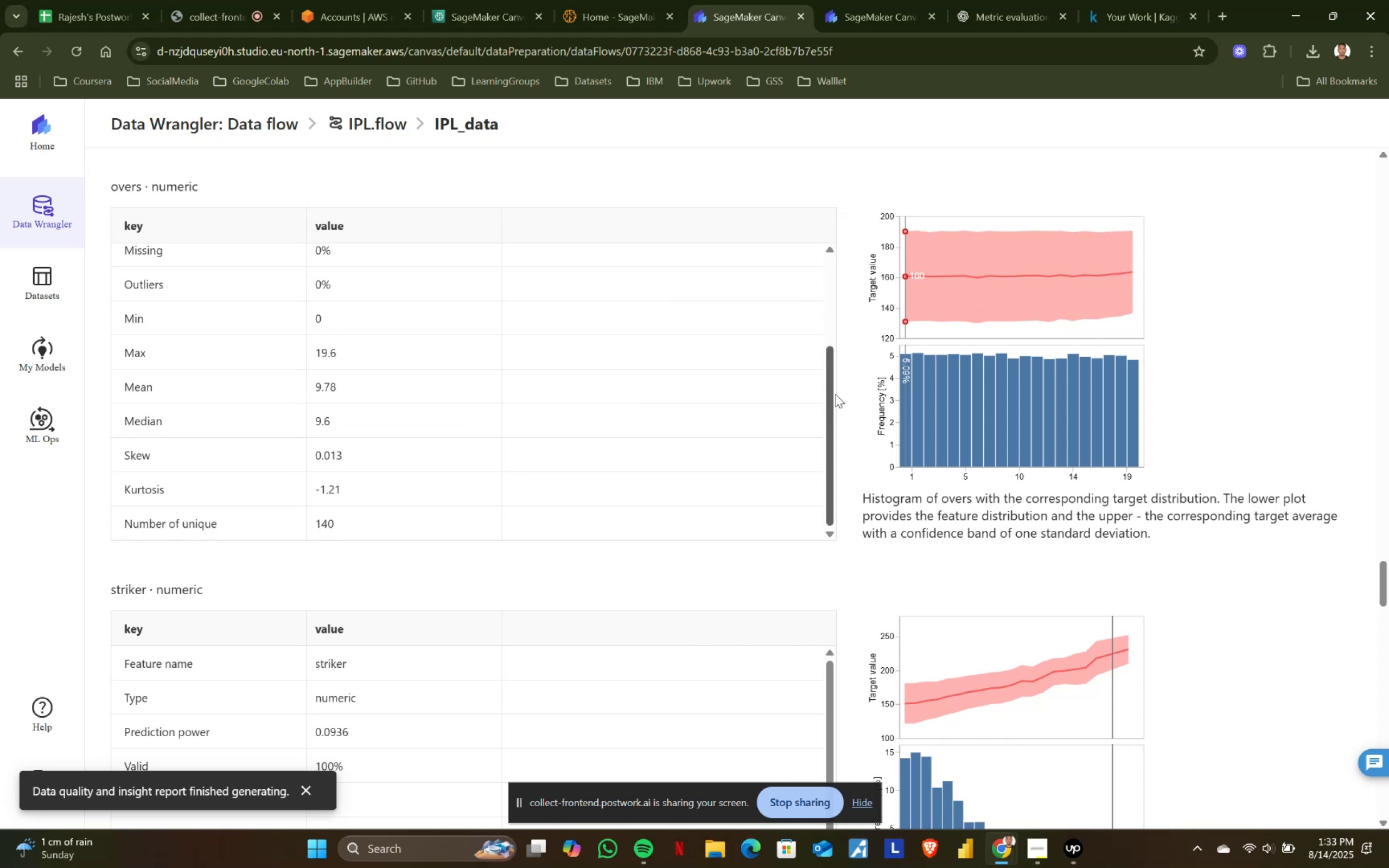 
left_click_drag(start_coordinate=[830, 387], to_coordinate=[835, 261])
 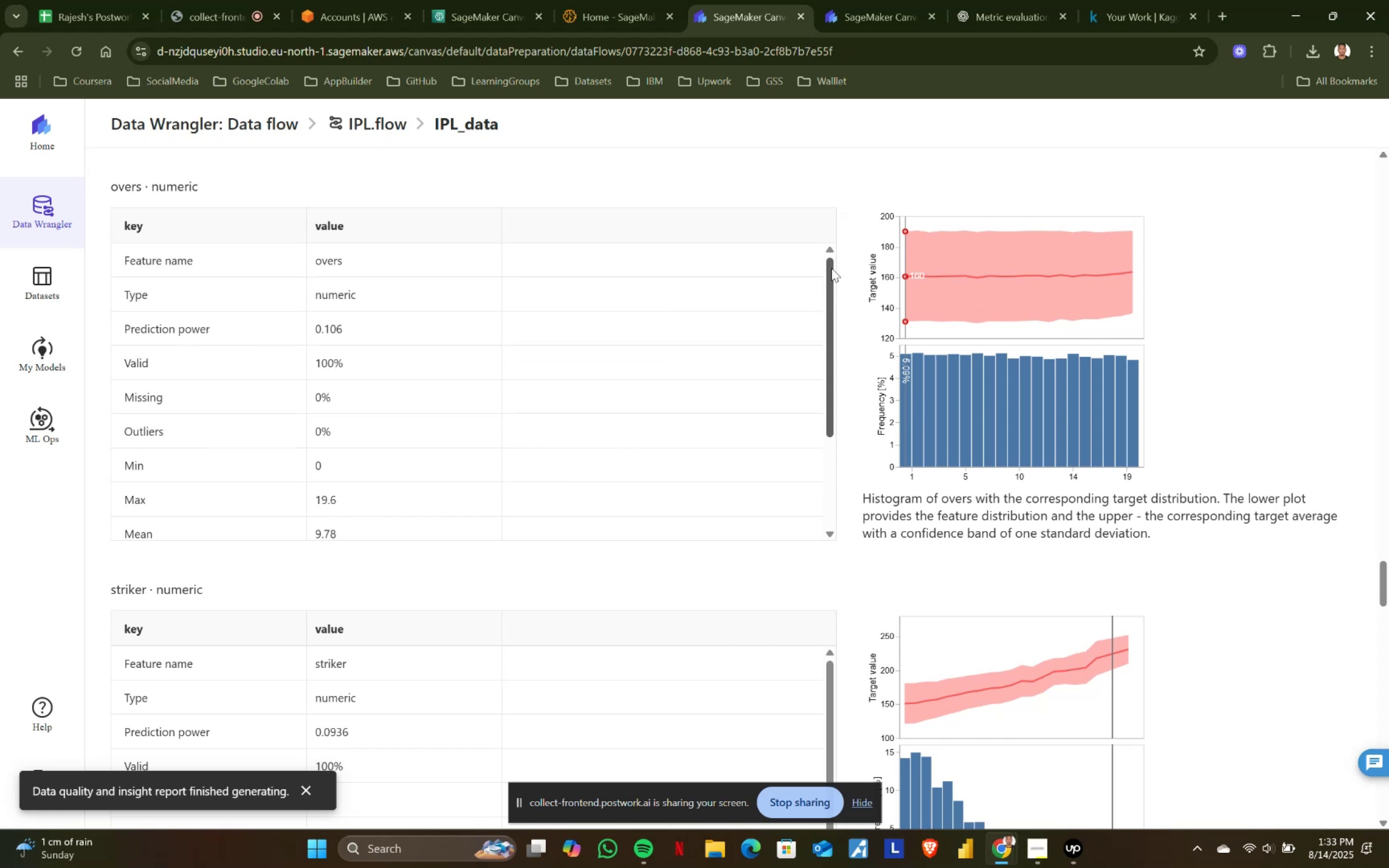 
left_click_drag(start_coordinate=[831, 269], to_coordinate=[833, 254])
 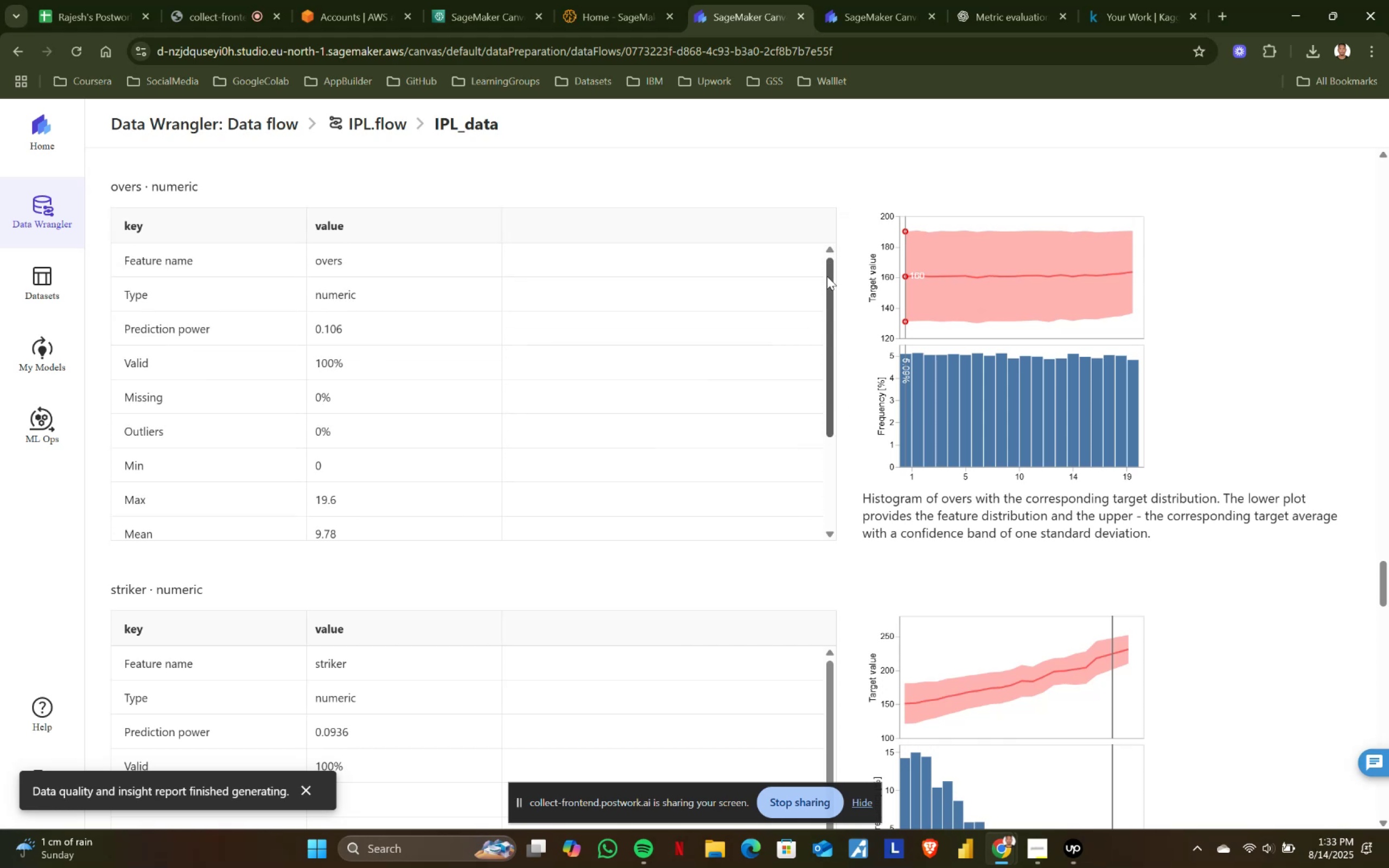 
left_click_drag(start_coordinate=[829, 269], to_coordinate=[837, 263])
 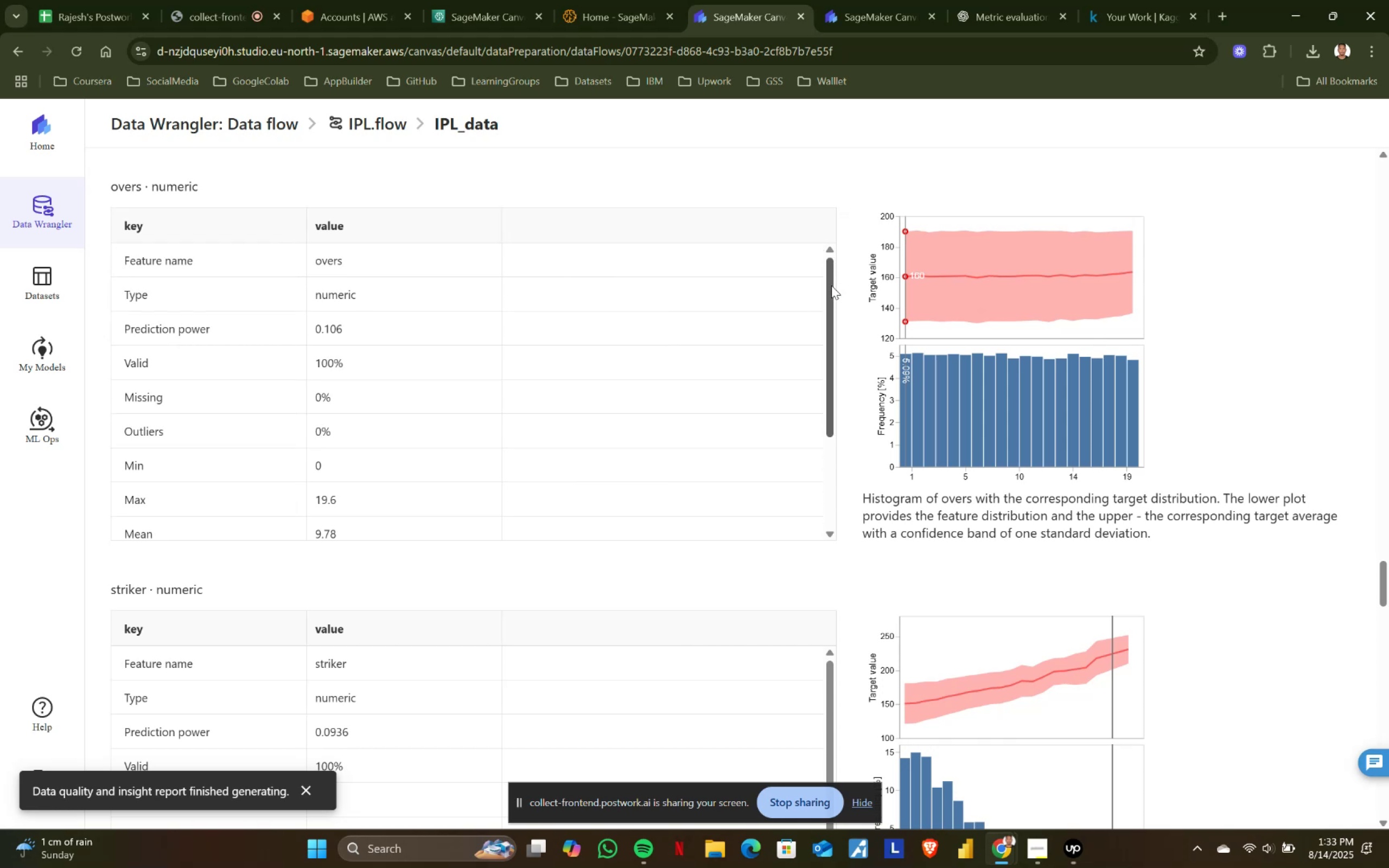 
left_click_drag(start_coordinate=[827, 282], to_coordinate=[840, 250])
 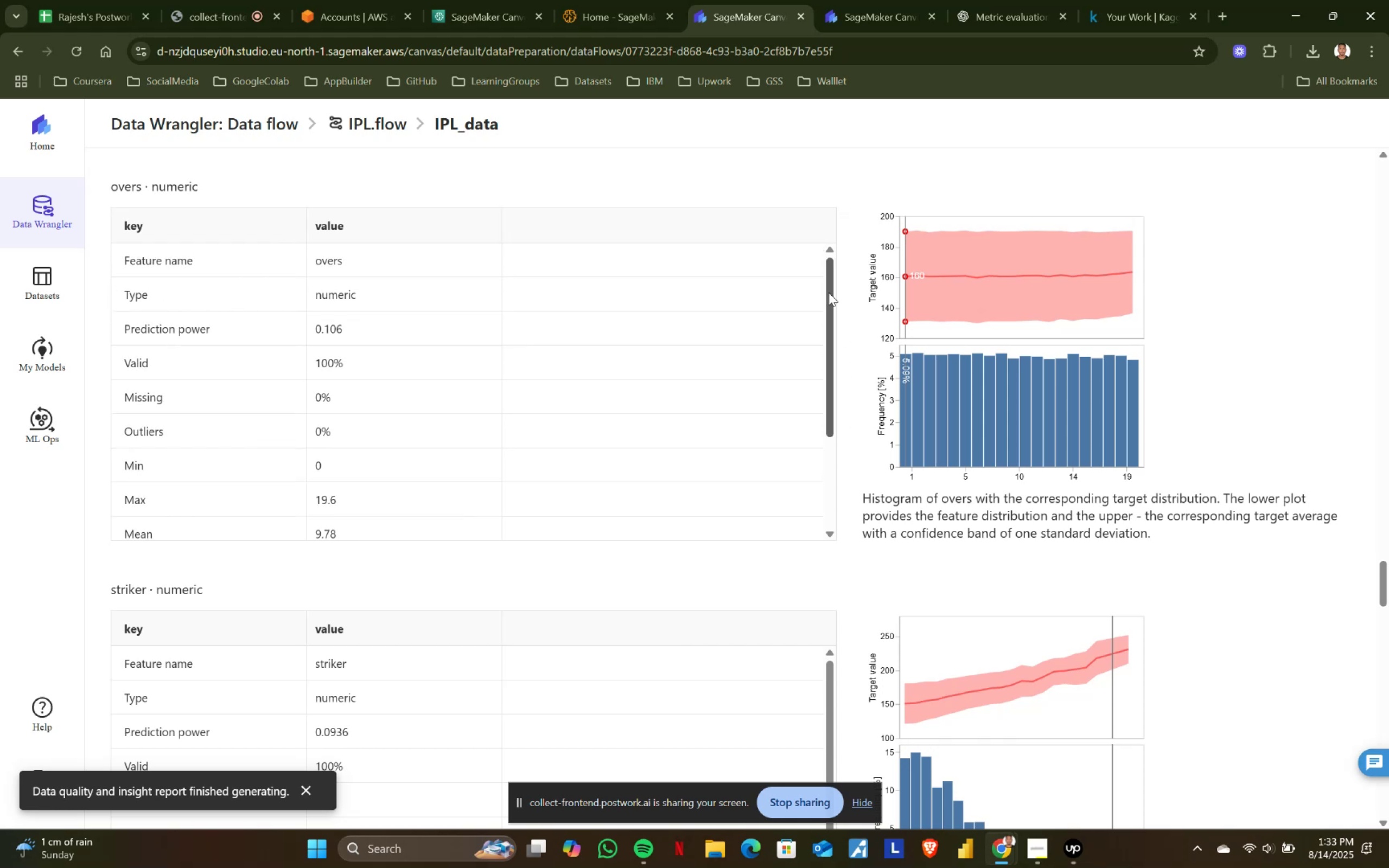 
left_click_drag(start_coordinate=[829, 291], to_coordinate=[830, 262])
 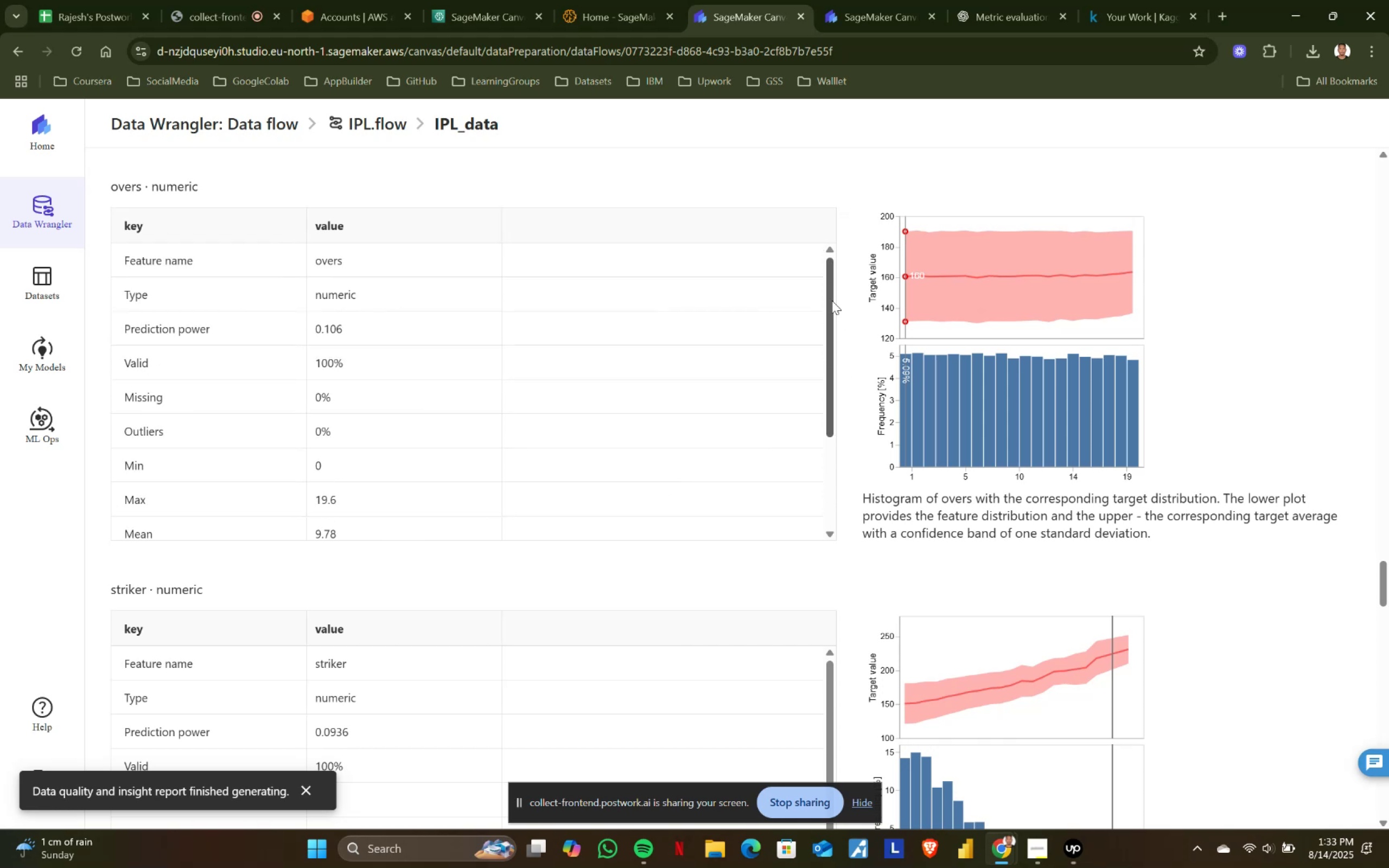 
left_click_drag(start_coordinate=[832, 299], to_coordinate=[830, 276])
 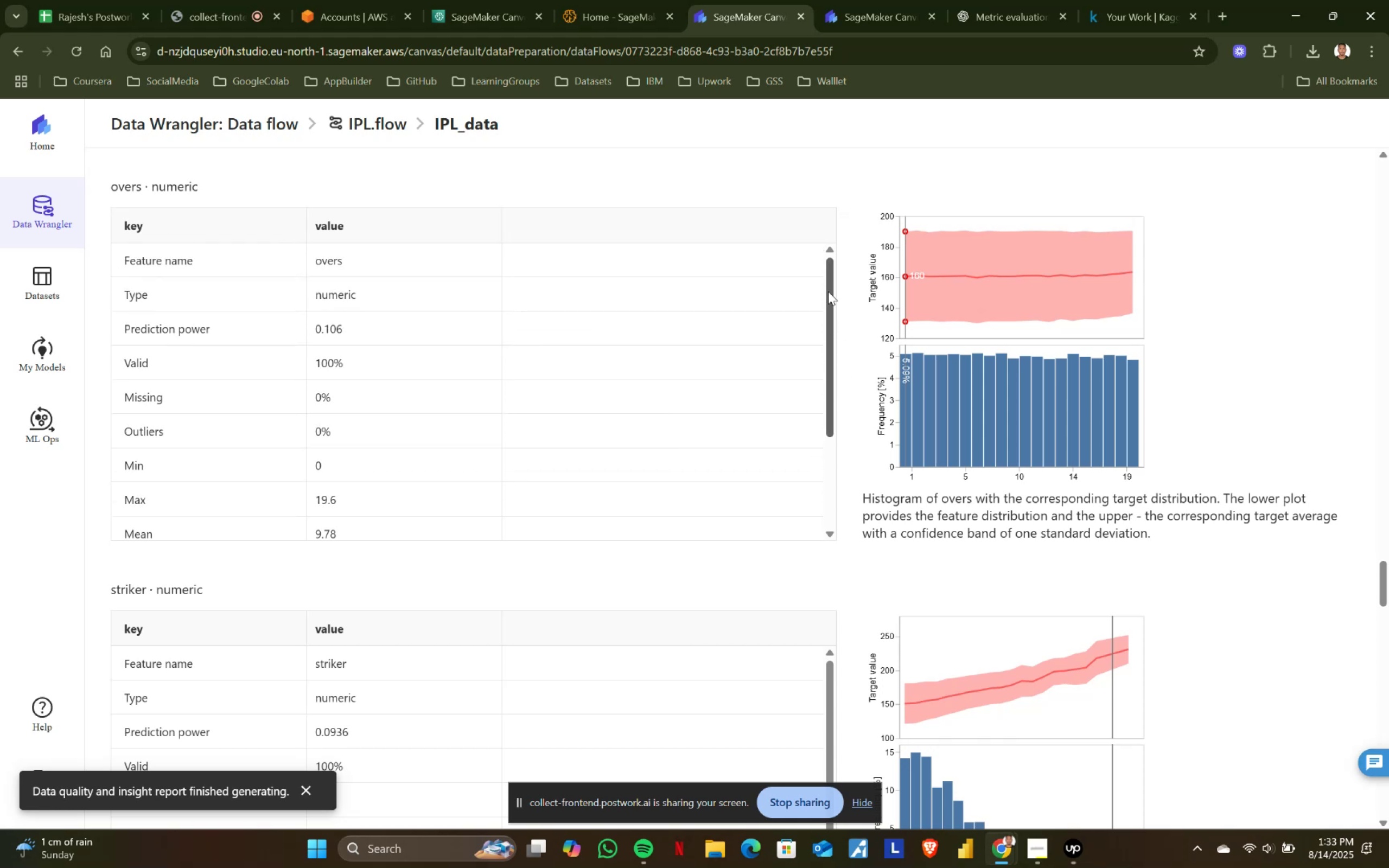 
left_click_drag(start_coordinate=[828, 291], to_coordinate=[833, 458])
 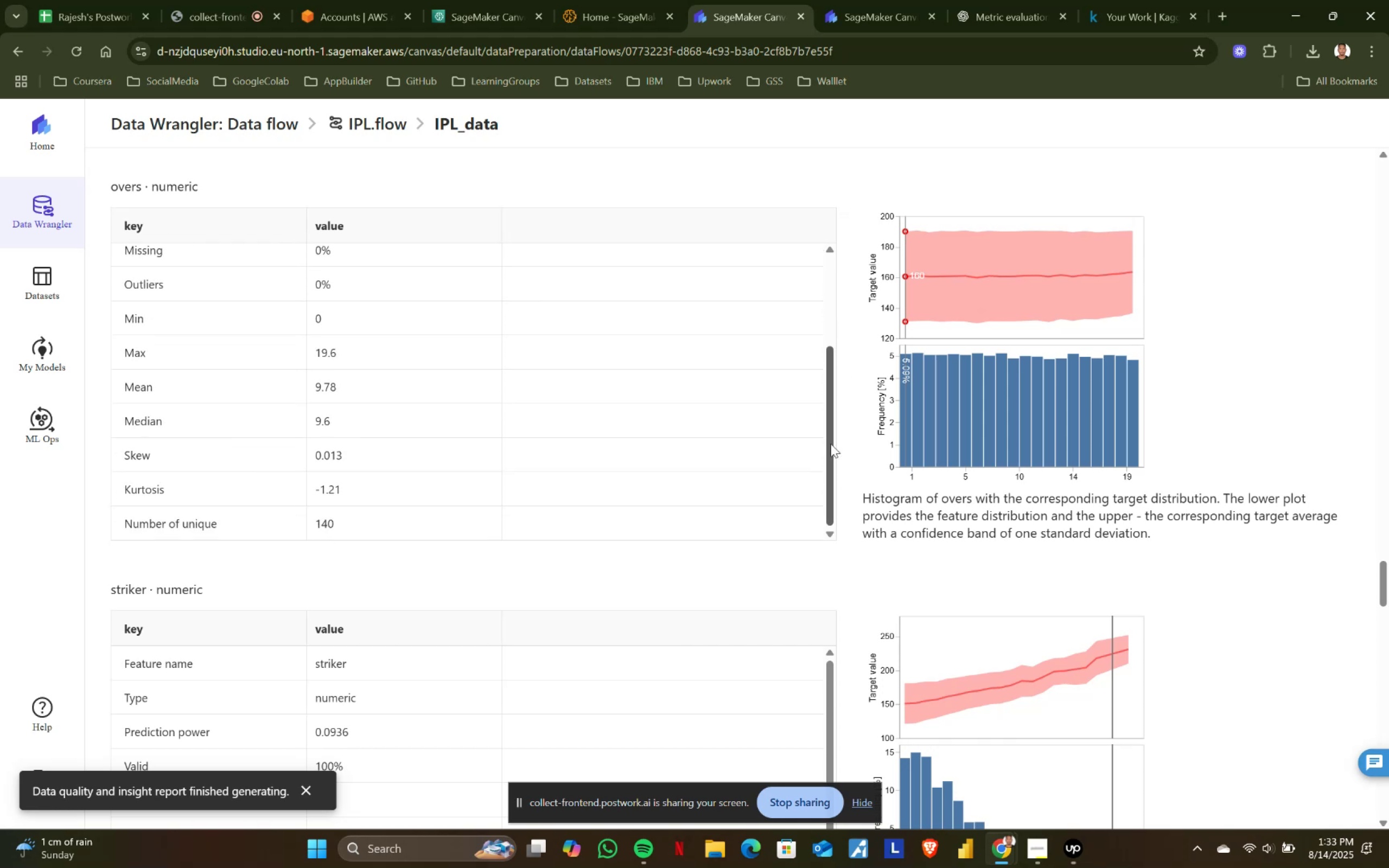 
left_click_drag(start_coordinate=[830, 442], to_coordinate=[829, 283])
 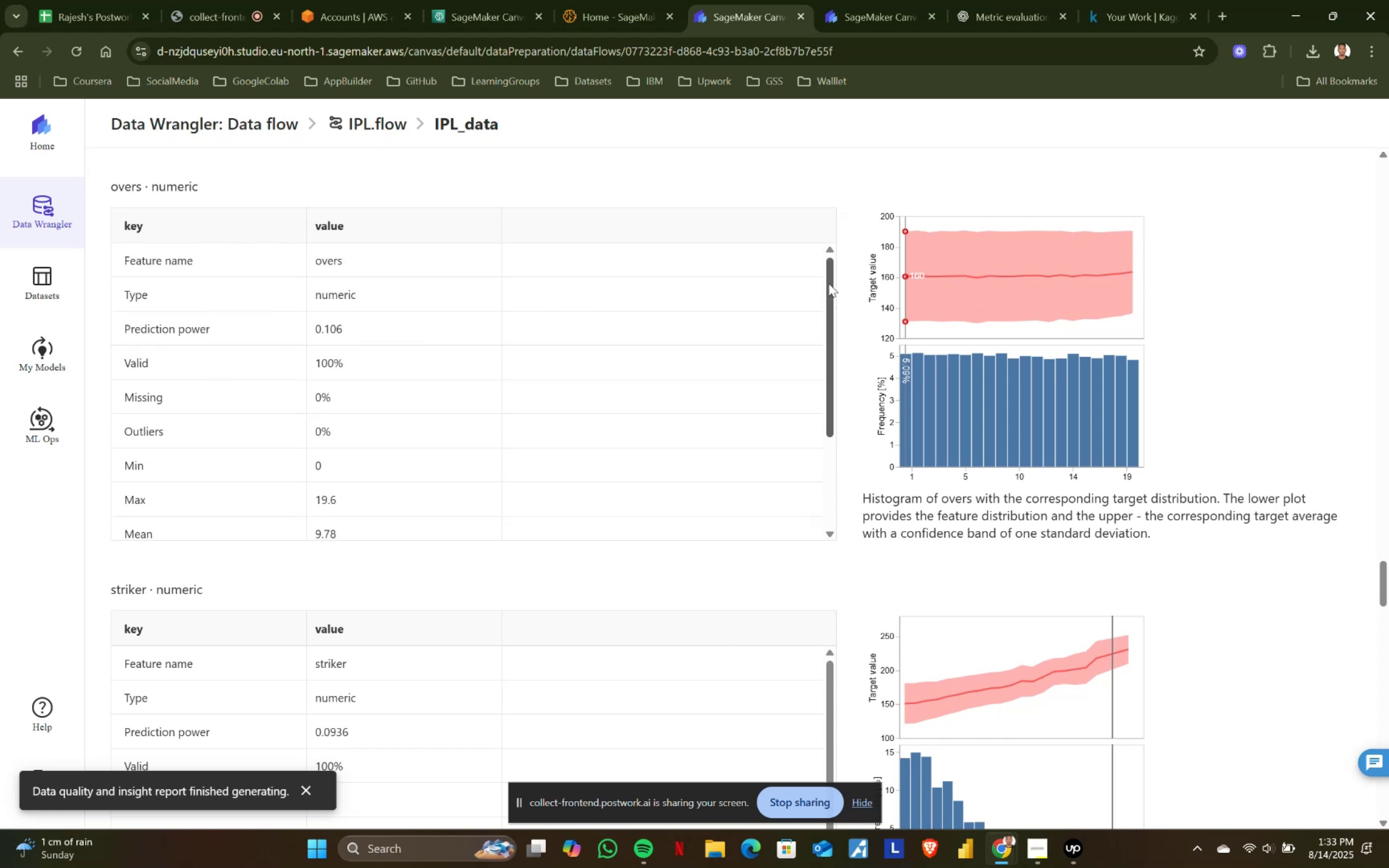 
left_click_drag(start_coordinate=[829, 283], to_coordinate=[825, 291])
 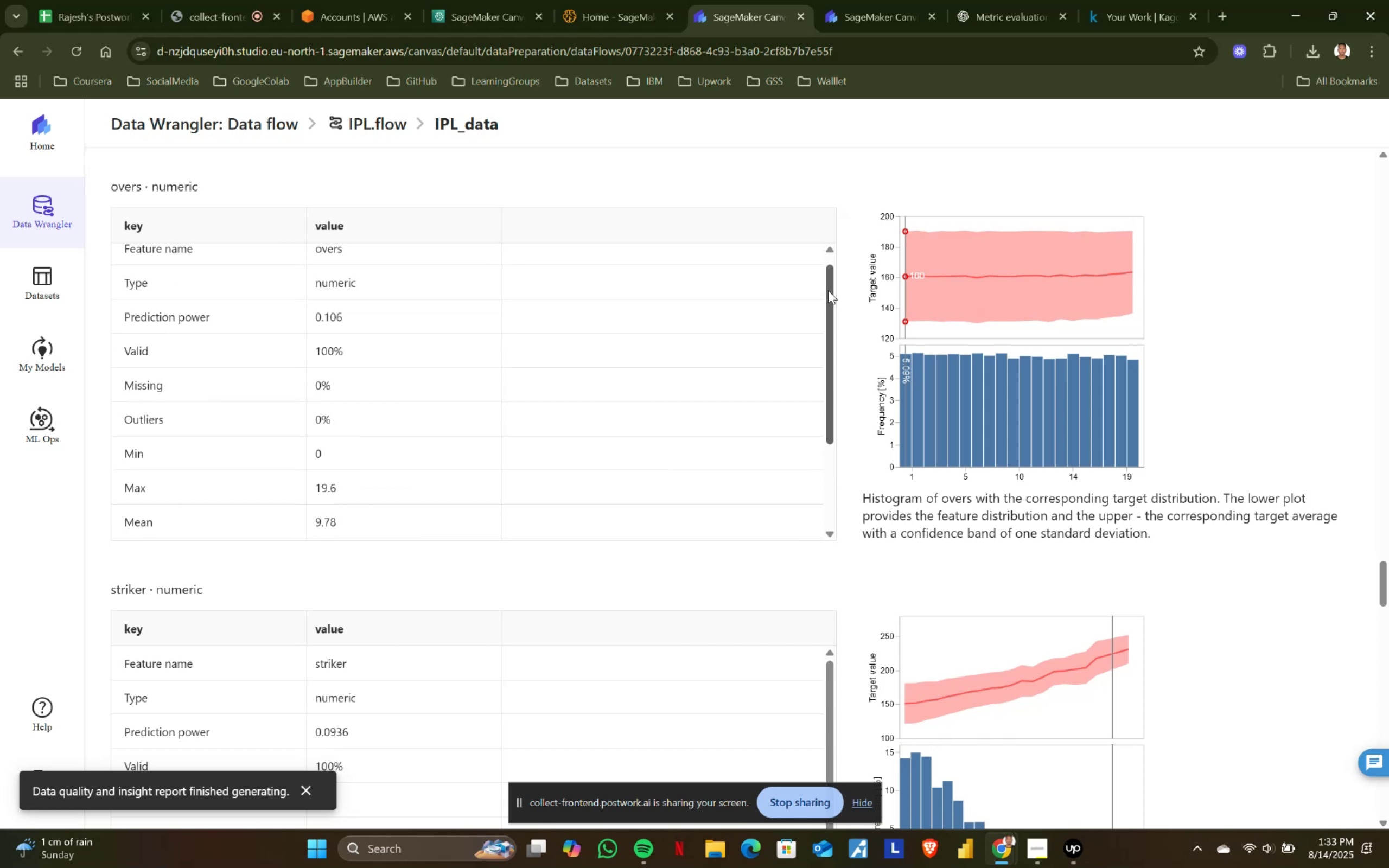 
left_click_drag(start_coordinate=[830, 284], to_coordinate=[823, 240])
 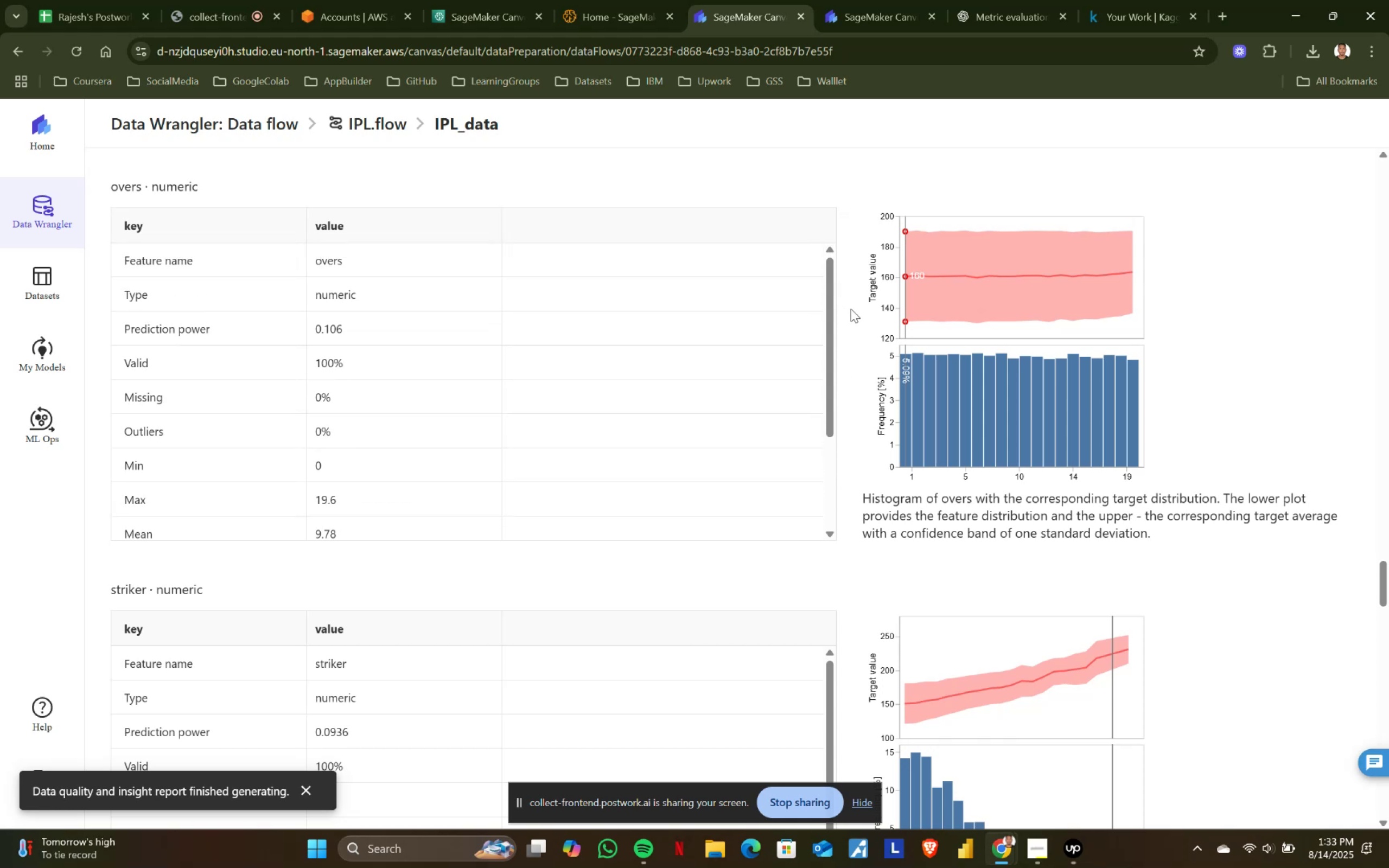 
scroll: coordinate [852, 308], scroll_direction: down, amount: 1.0
 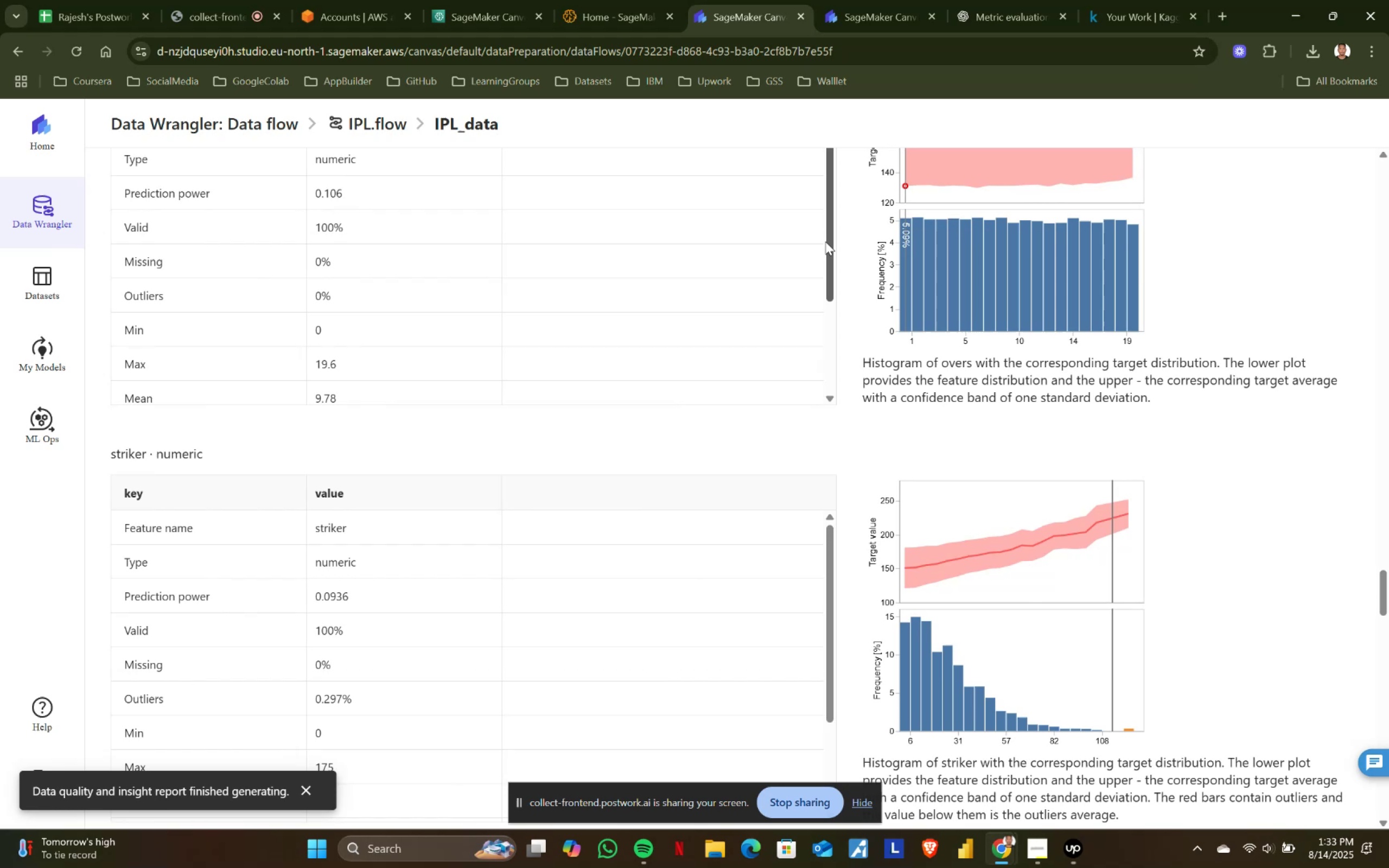 
left_click_drag(start_coordinate=[829, 221], to_coordinate=[829, 322])
 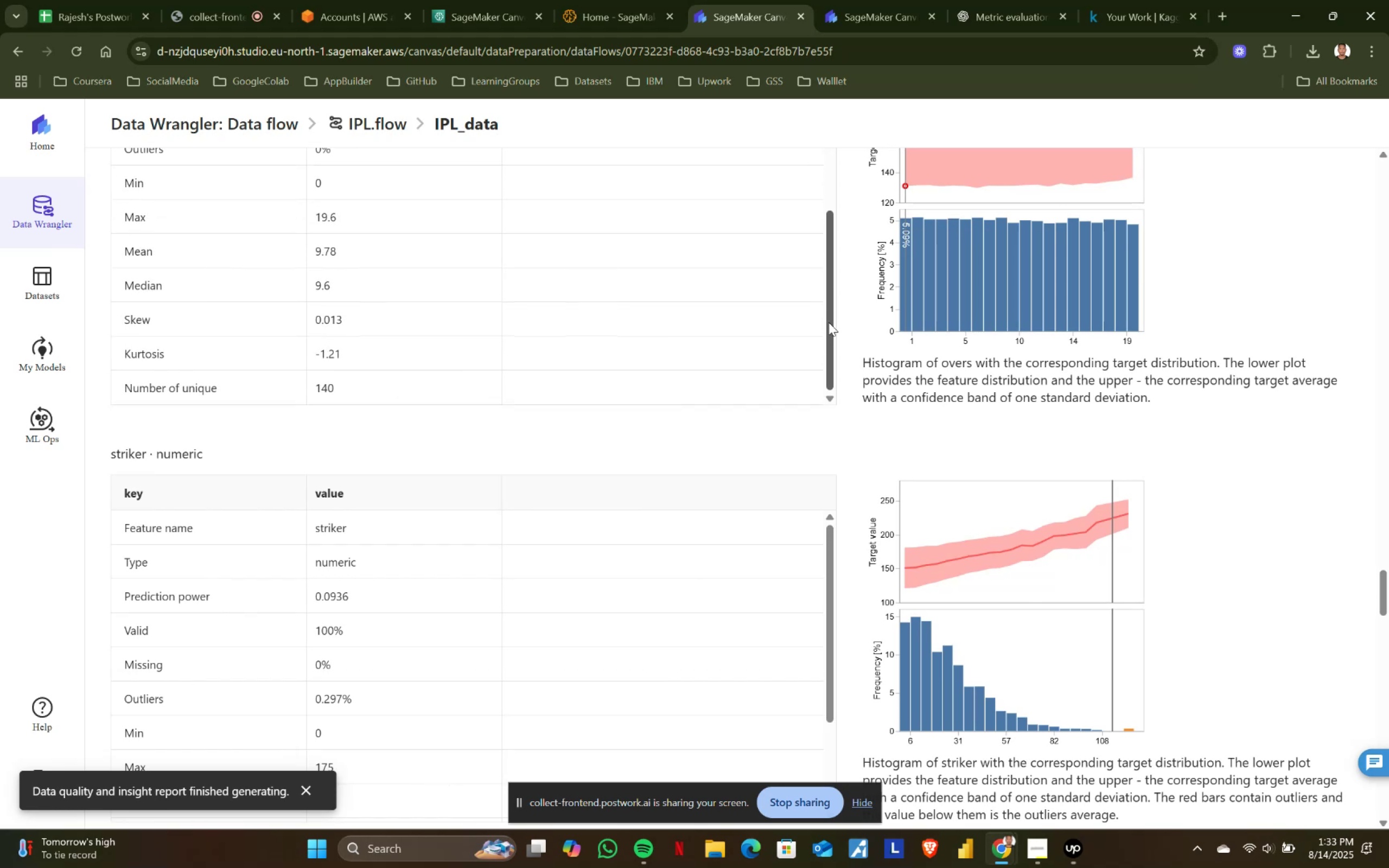 
left_click_drag(start_coordinate=[829, 322], to_coordinate=[833, 163])
 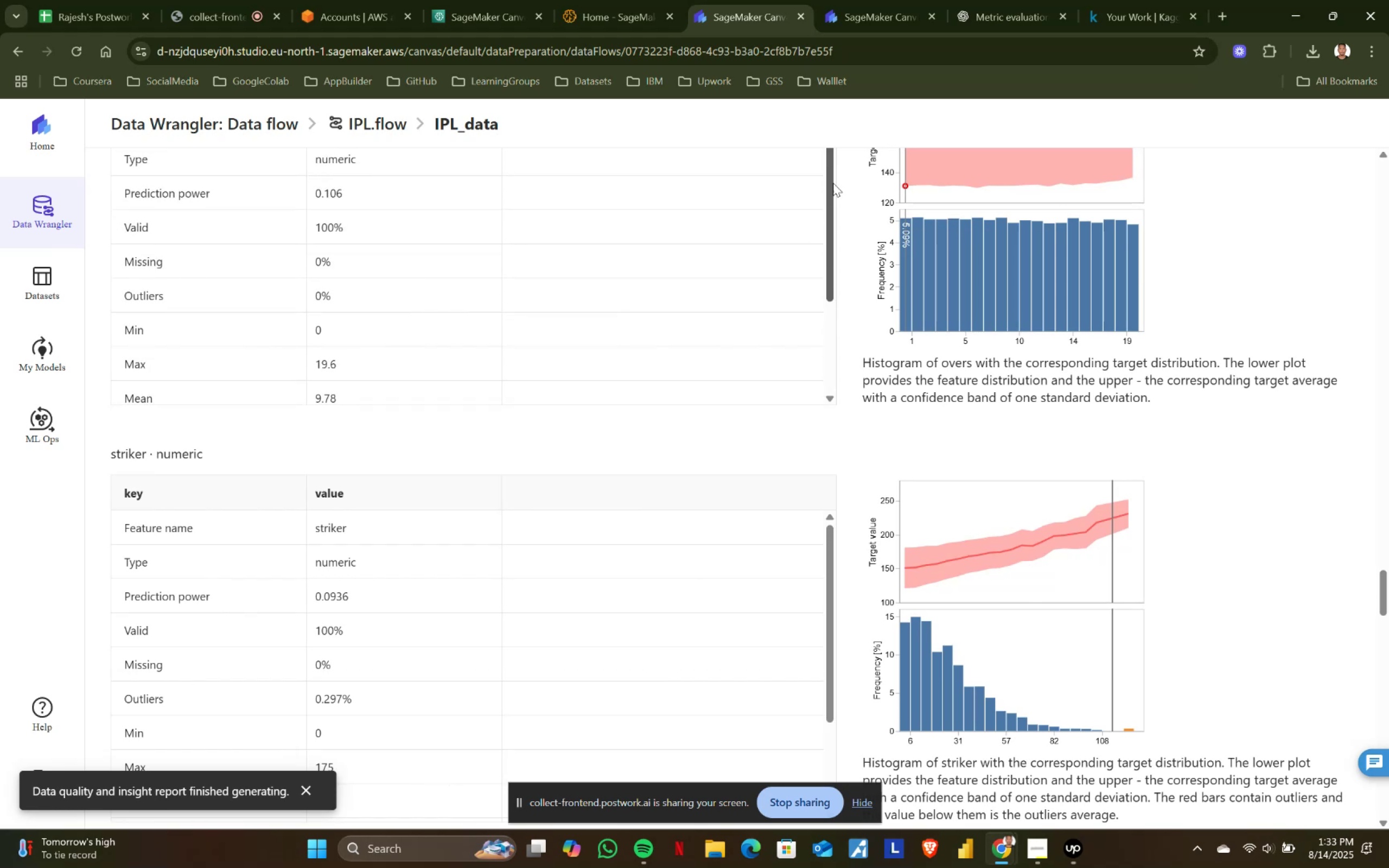 
scroll: coordinate [851, 256], scroll_direction: up, amount: 1.0
 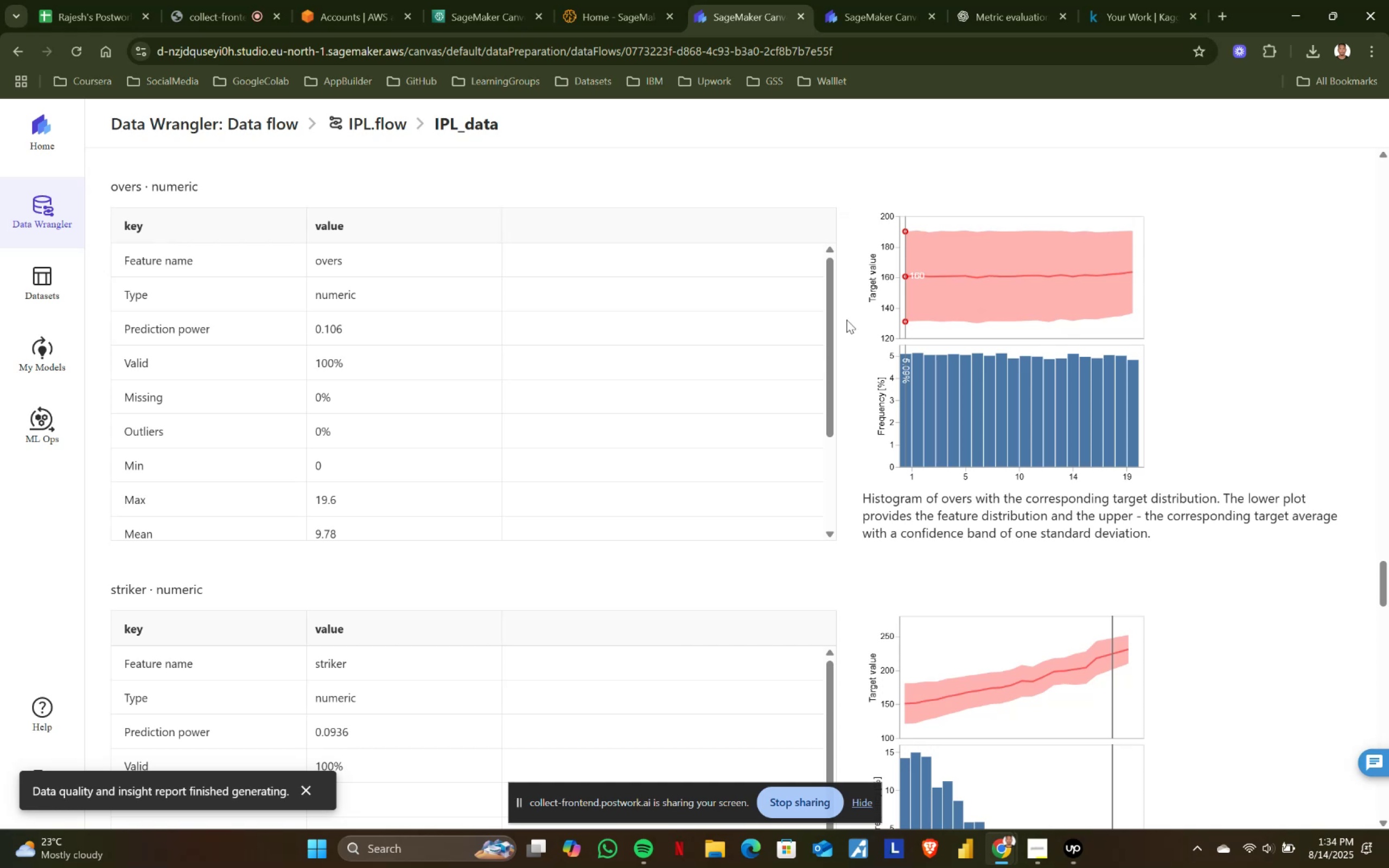 
wait(67.43)
 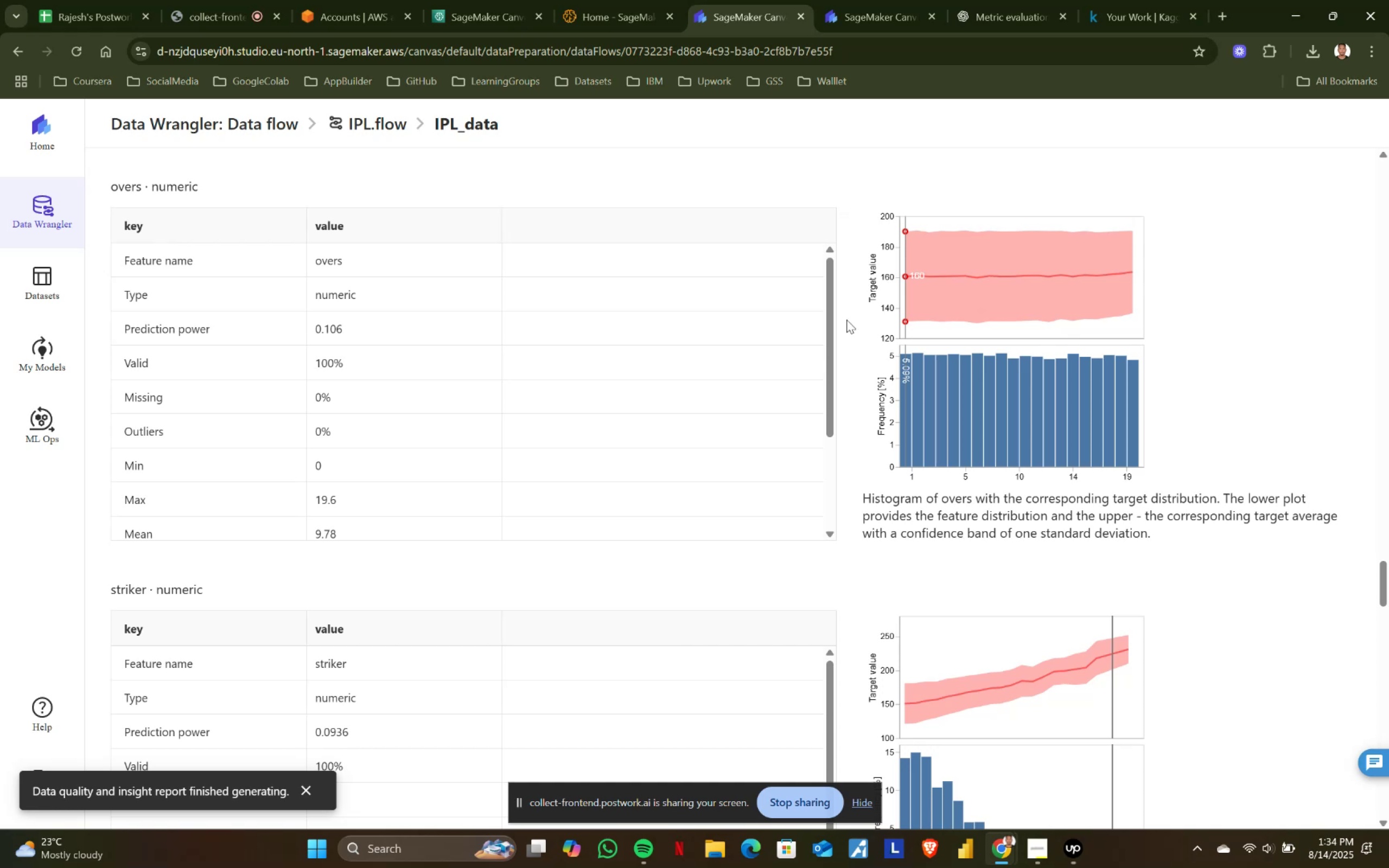 
left_click_drag(start_coordinate=[831, 326], to_coordinate=[807, 280])
 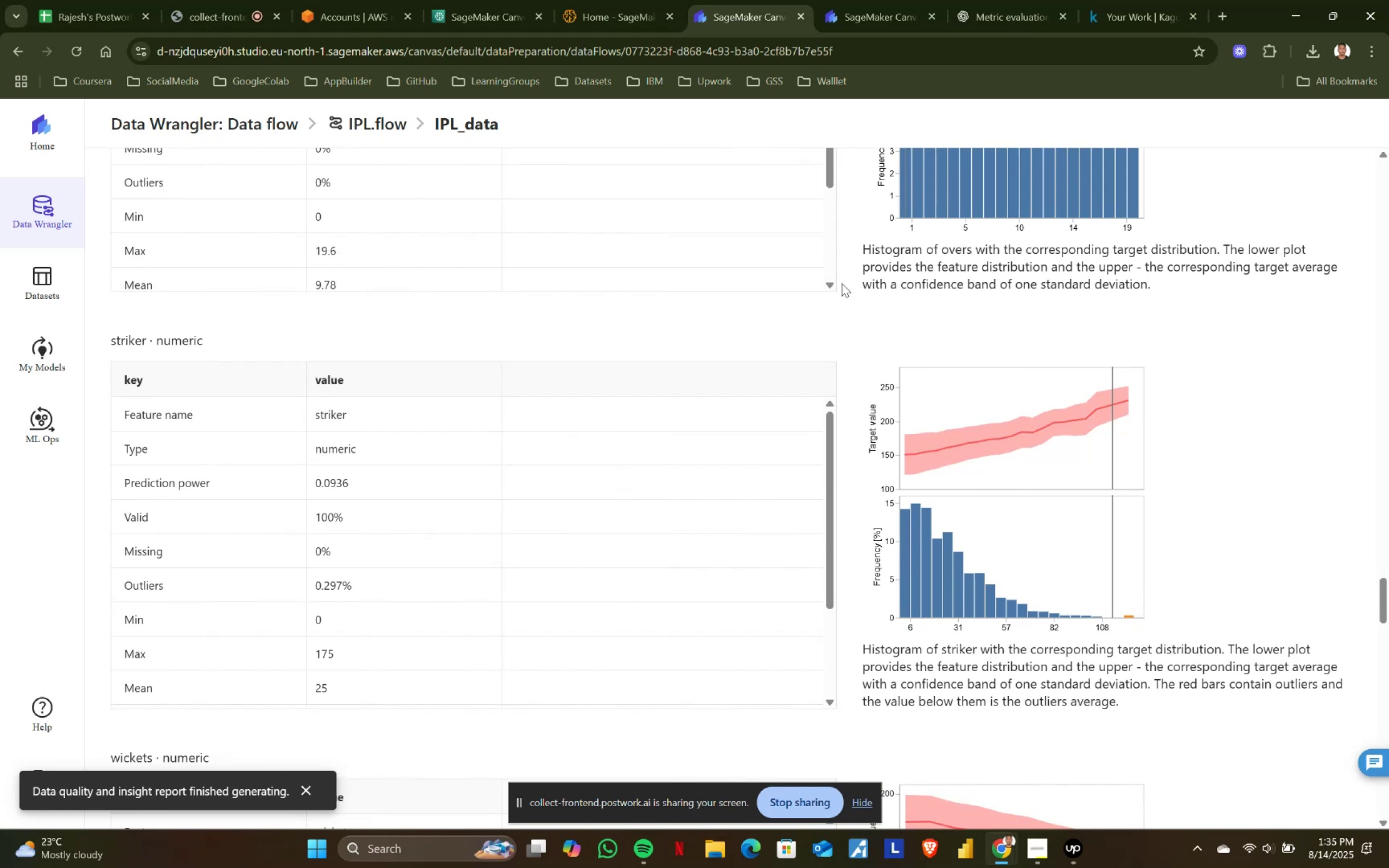 
wait(31.61)
 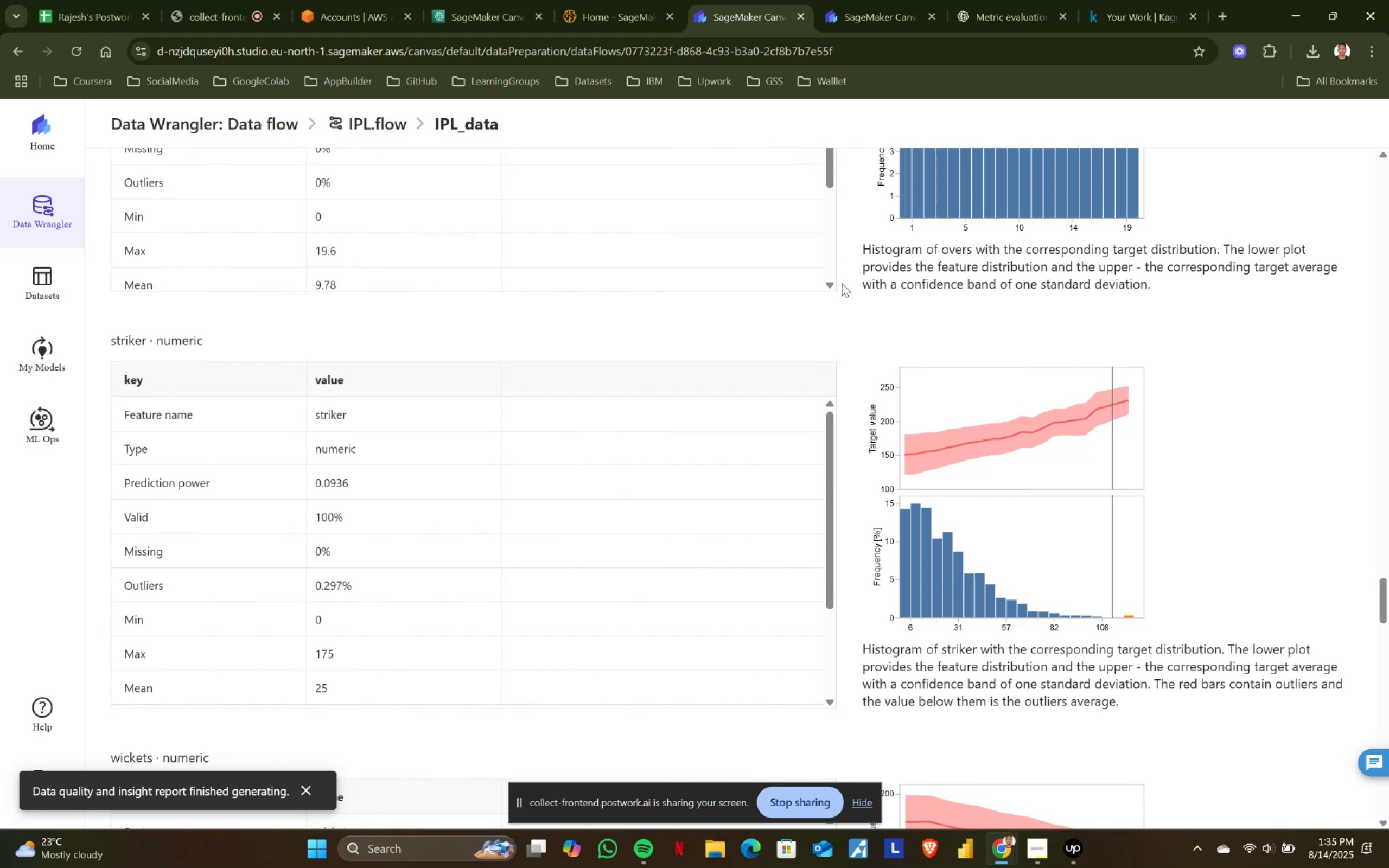 
scroll: coordinate [749, 505], scroll_direction: up, amount: 1.0
 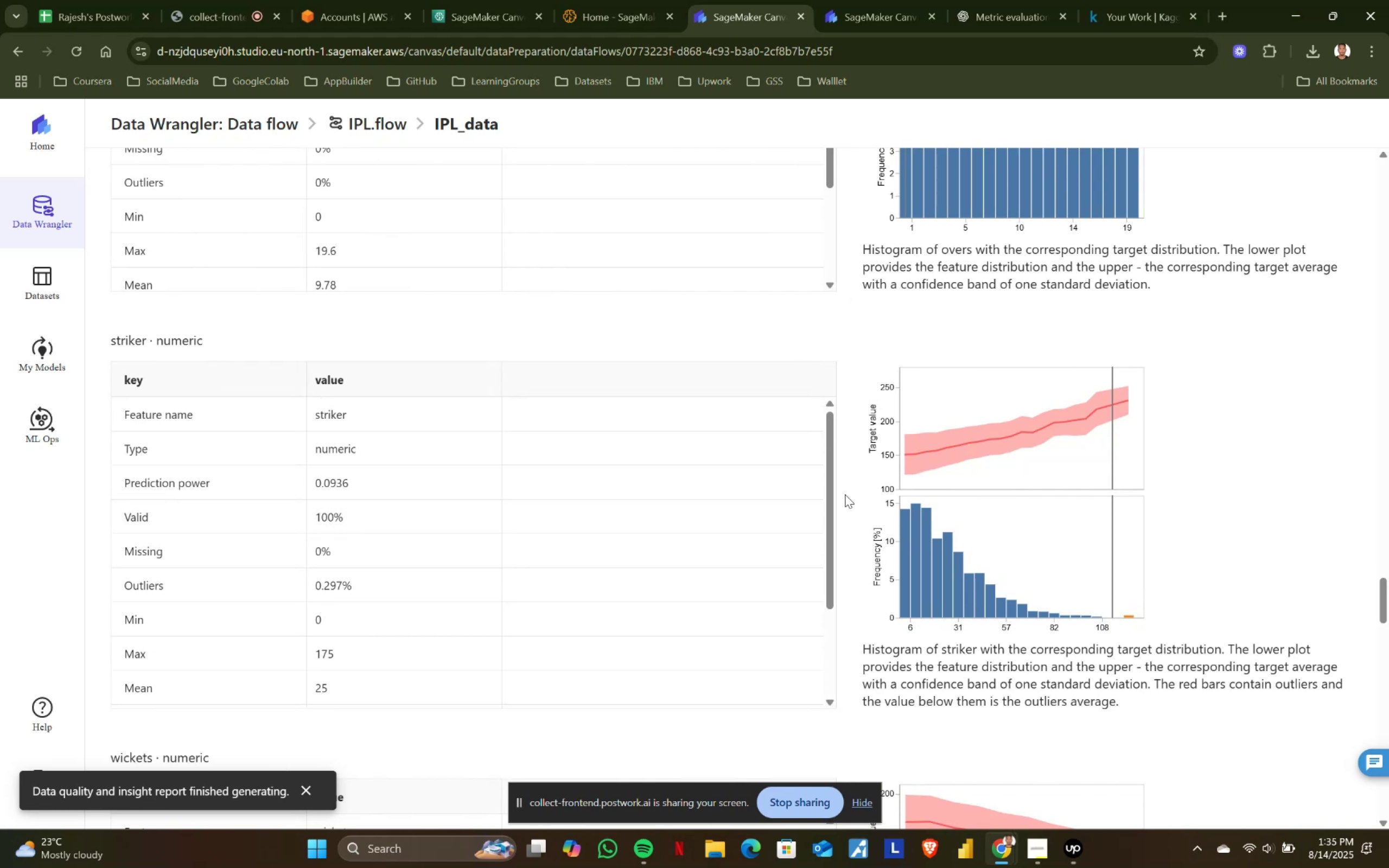 
scroll: coordinate [858, 489], scroll_direction: down, amount: 1.0
 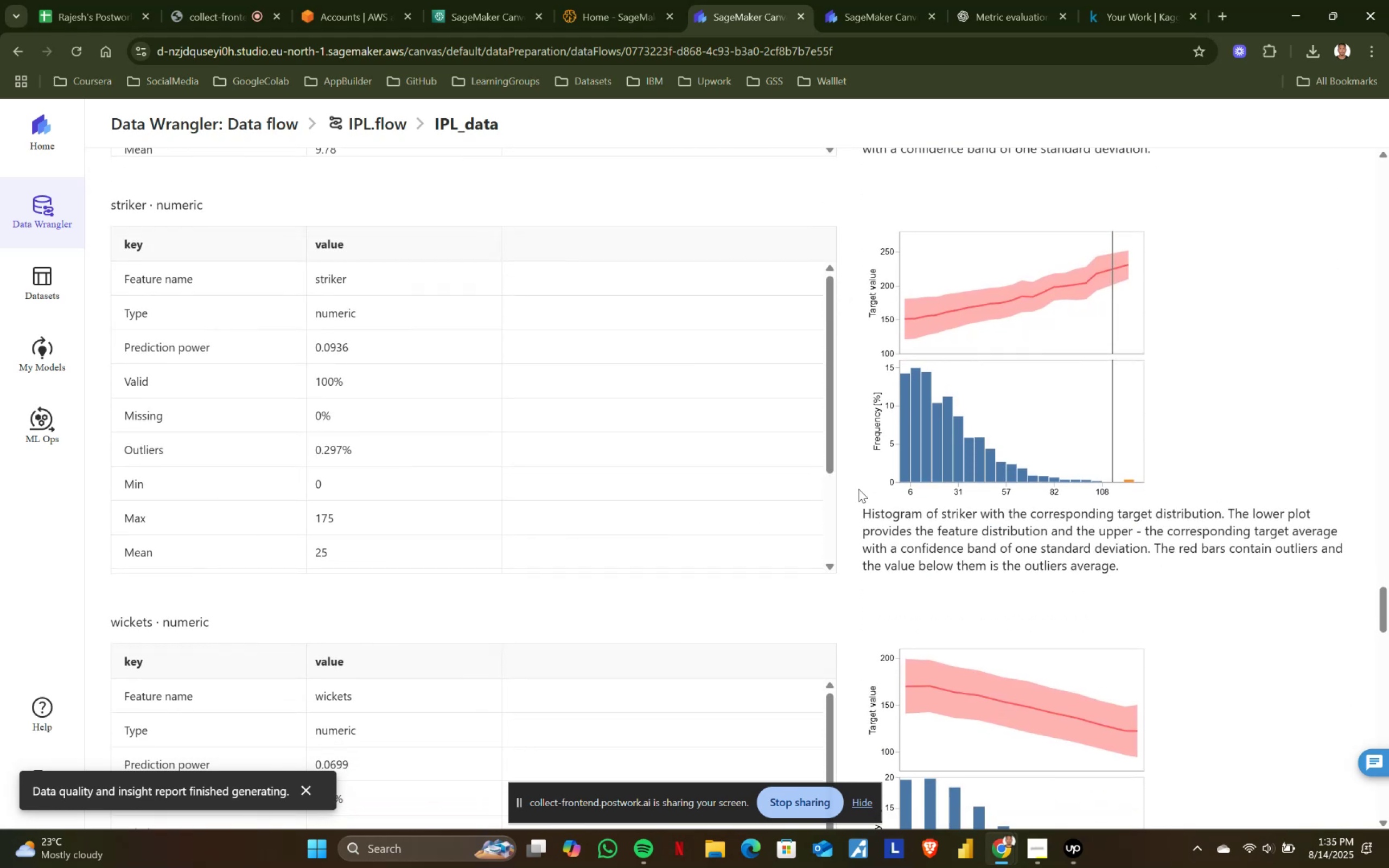 
left_click_drag(start_coordinate=[832, 392], to_coordinate=[832, 497])
 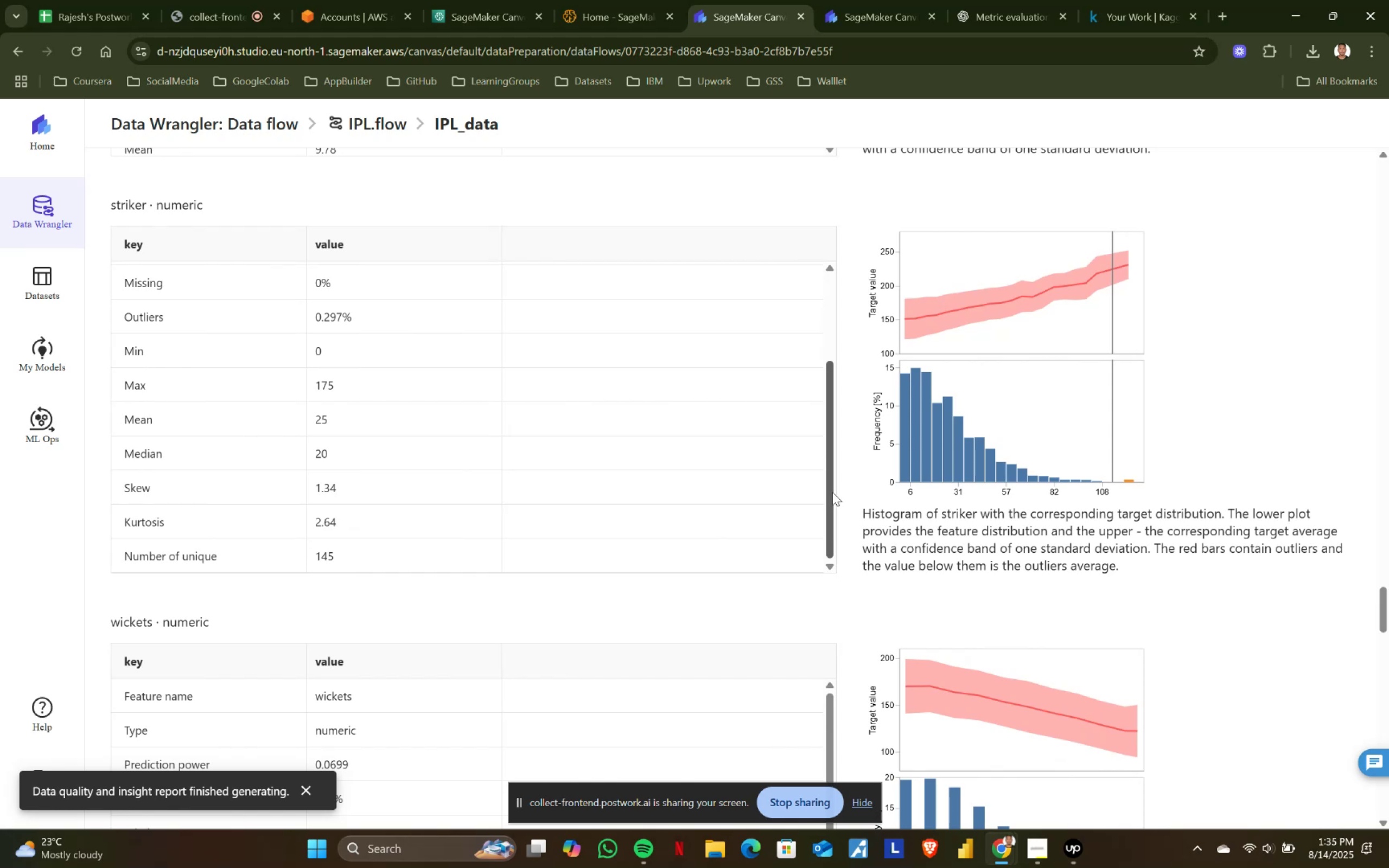 
wait(8.88)
 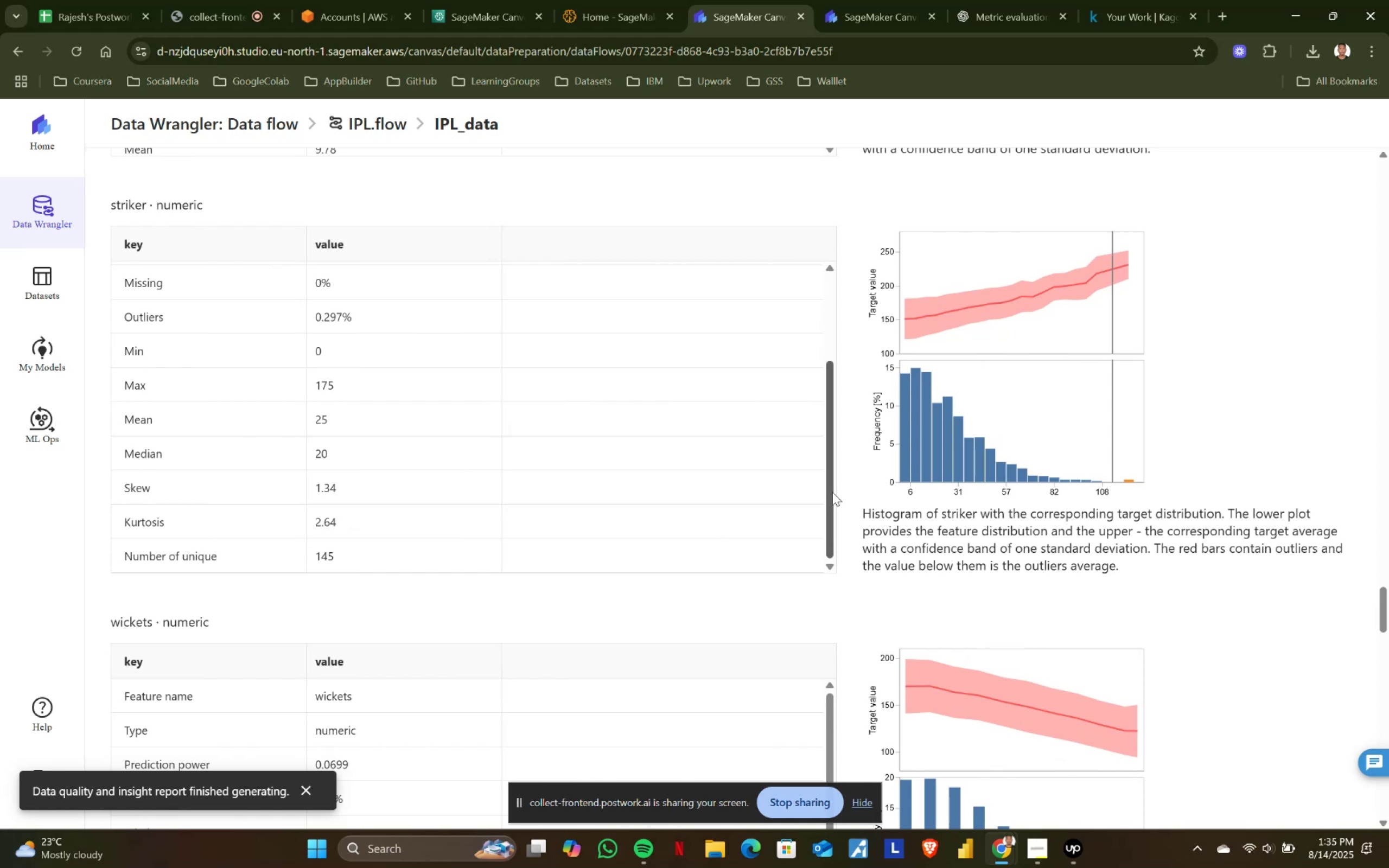 
scroll: coordinate [824, 432], scroll_direction: up, amount: 2.0
 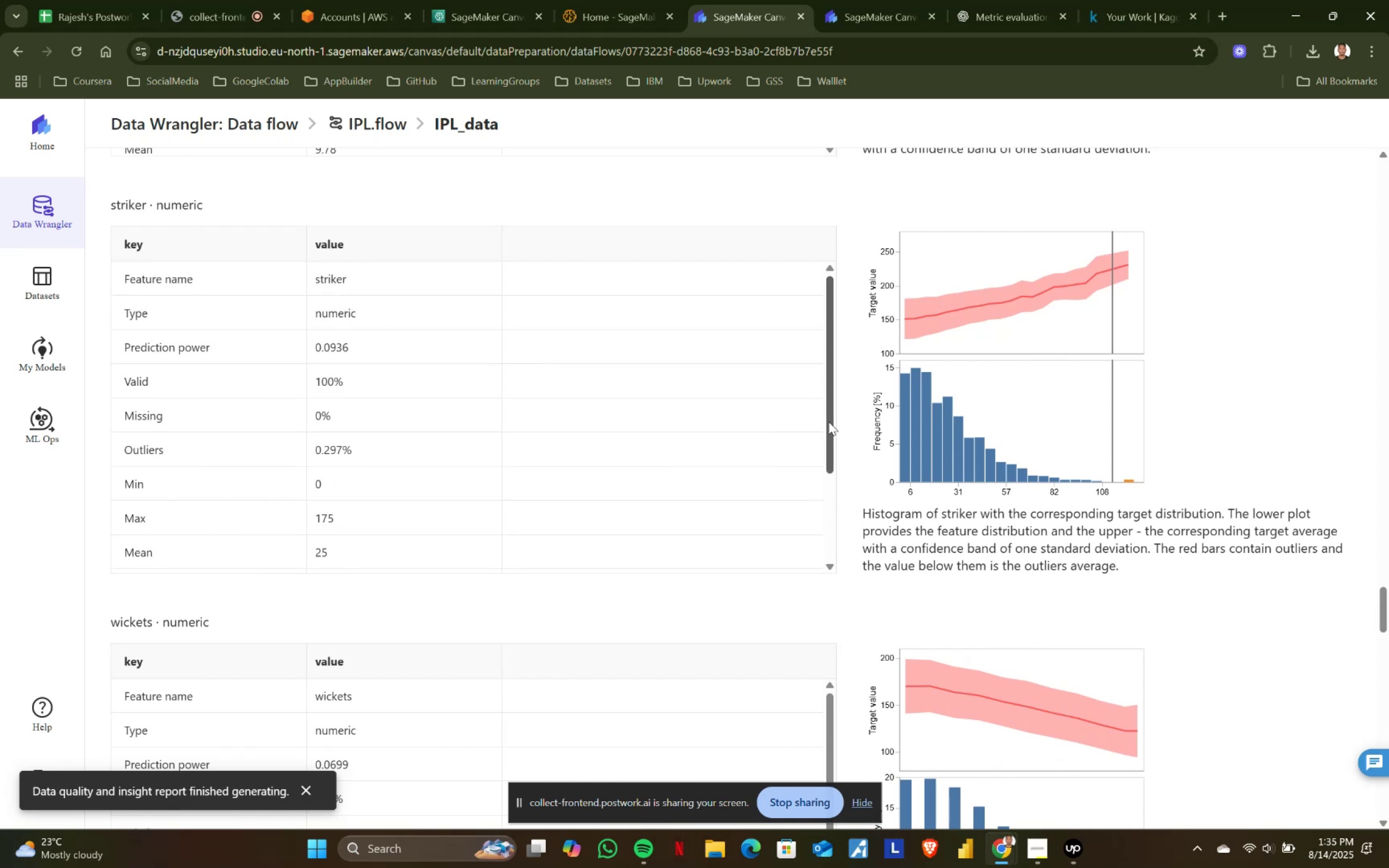 
left_click_drag(start_coordinate=[829, 422], to_coordinate=[837, 532])
 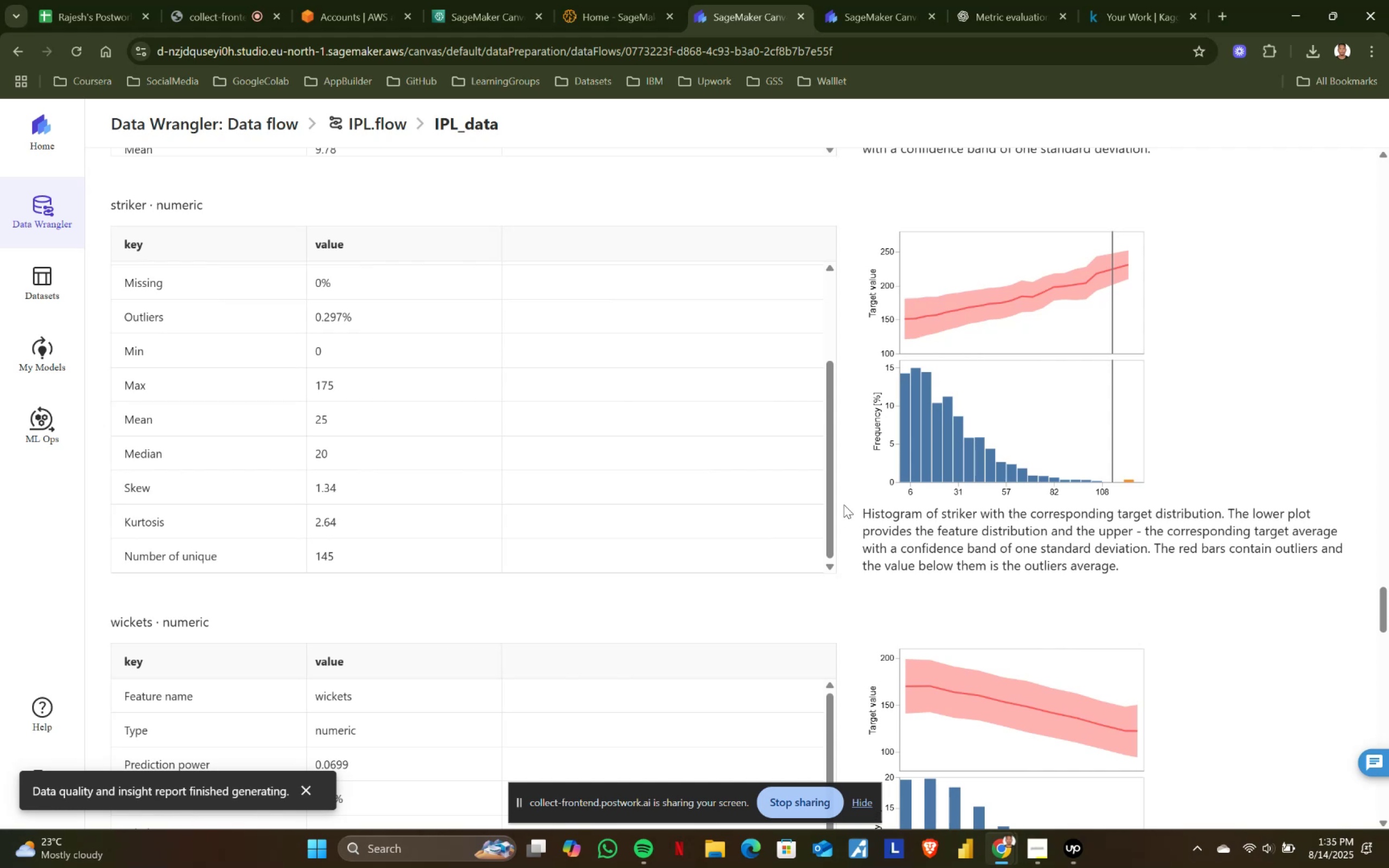 
scroll: coordinate [846, 488], scroll_direction: down, amount: 2.0
 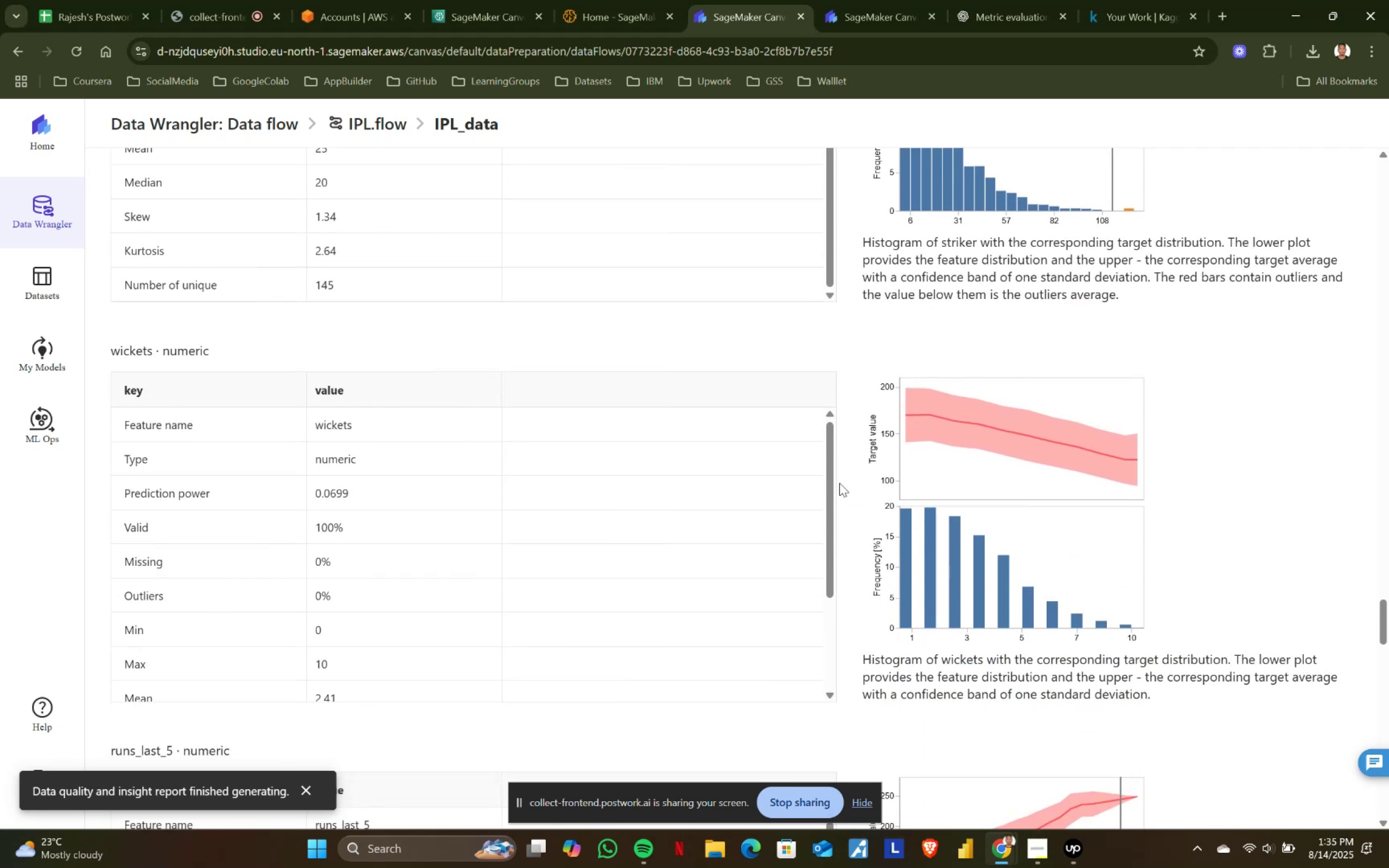 
left_click_drag(start_coordinate=[830, 455], to_coordinate=[831, 435])
 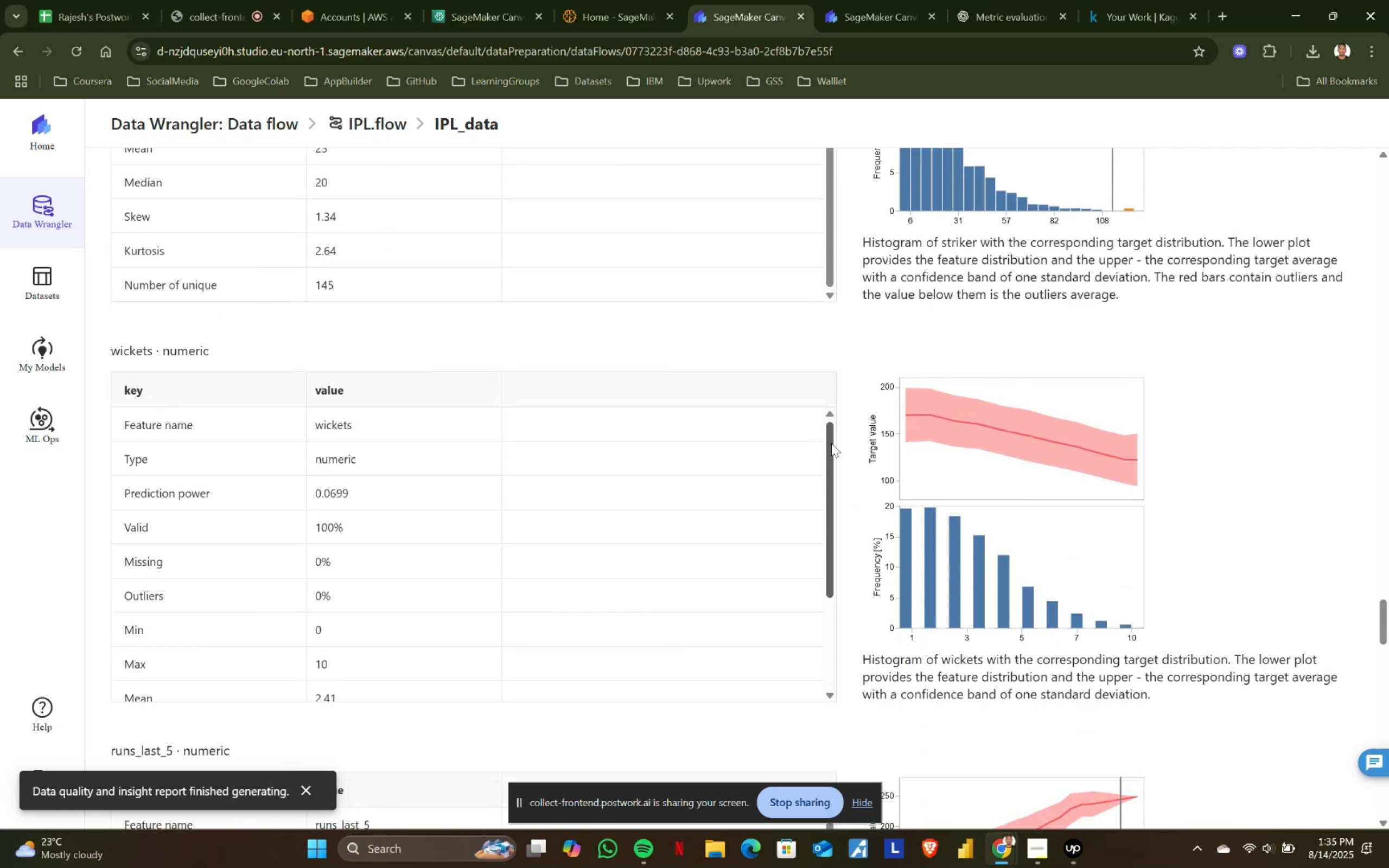 
scroll: coordinate [861, 443], scroll_direction: down, amount: 1.0
 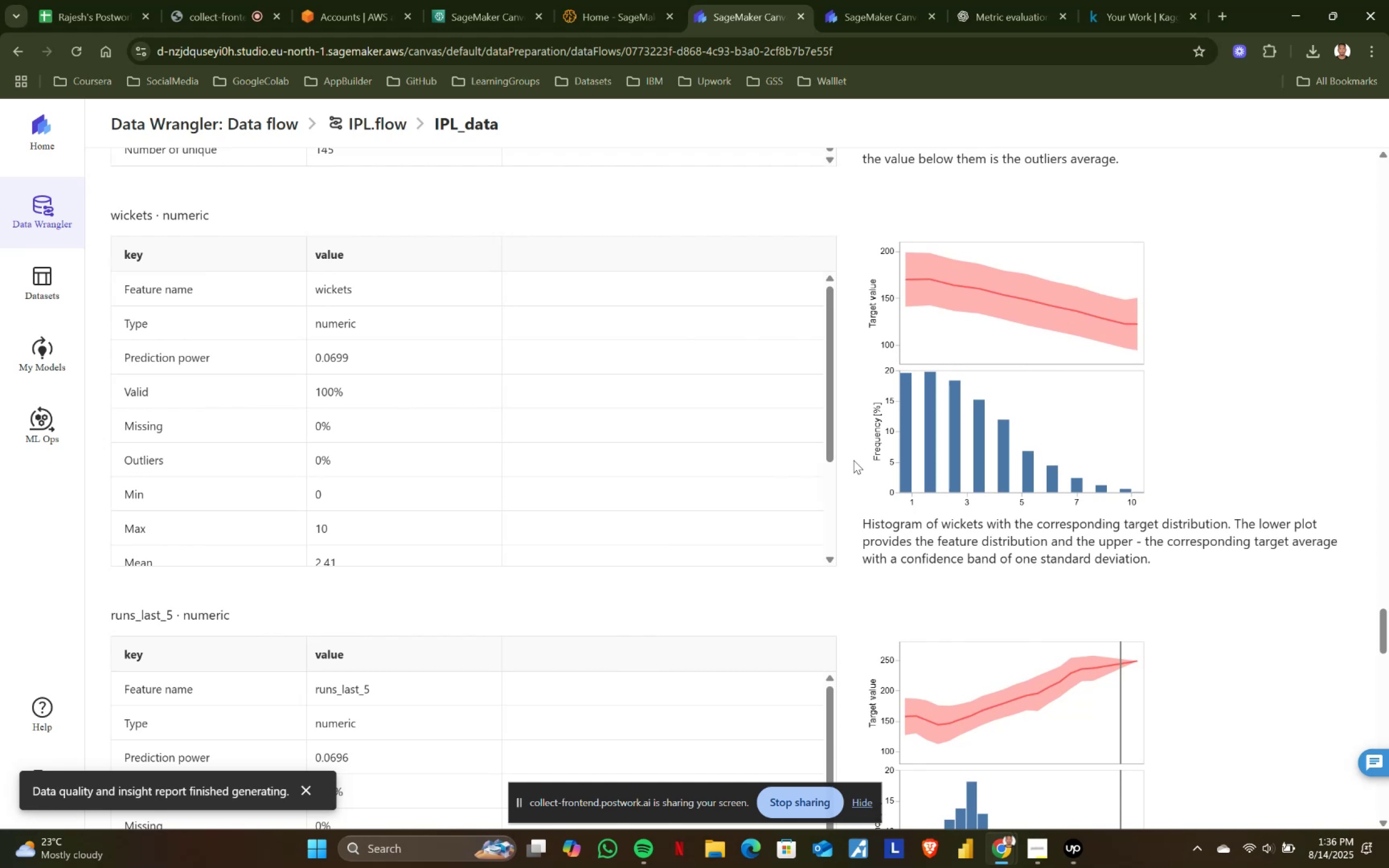 
wait(39.14)
 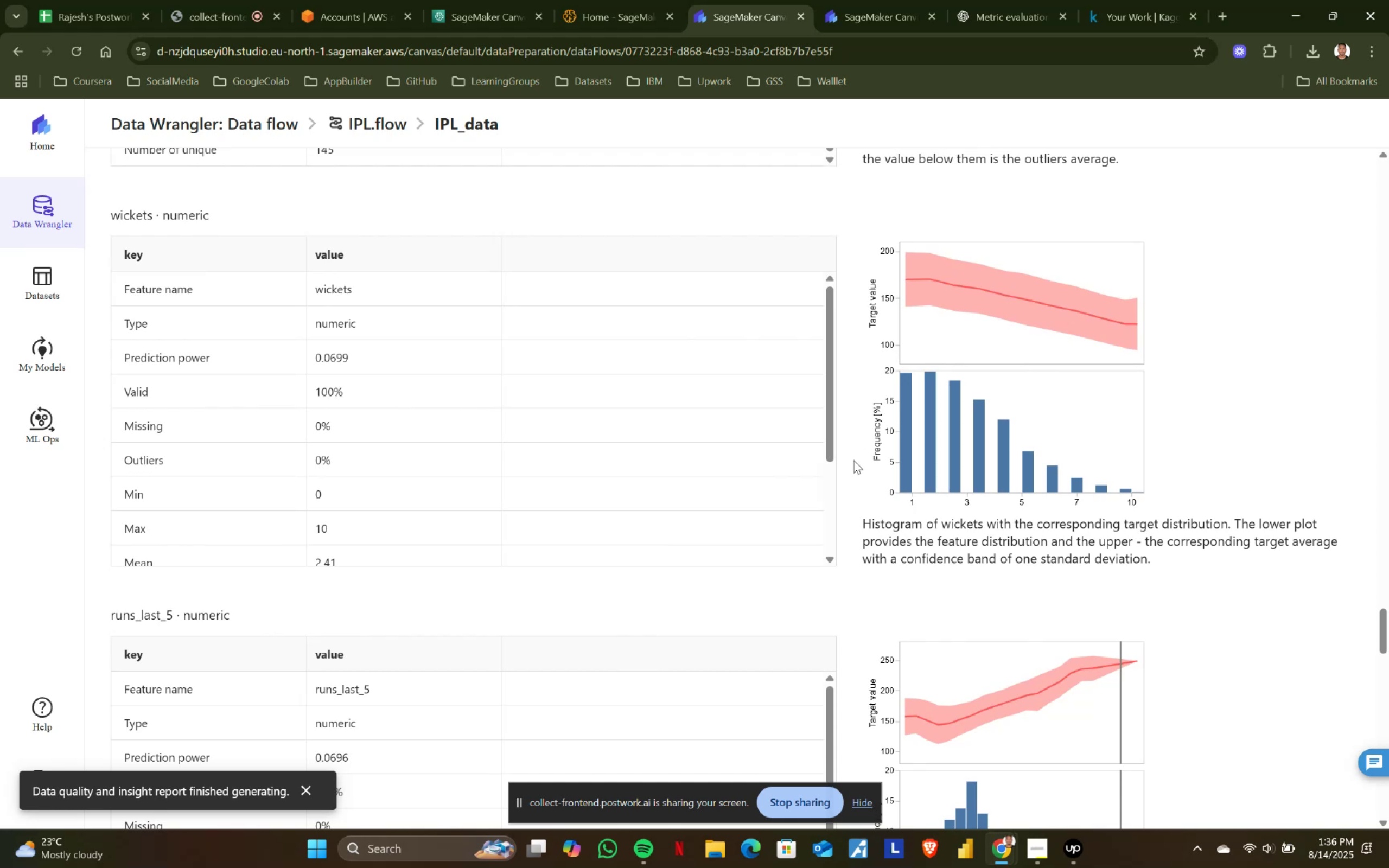 
scroll: coordinate [716, 441], scroll_direction: down, amount: 2.0
 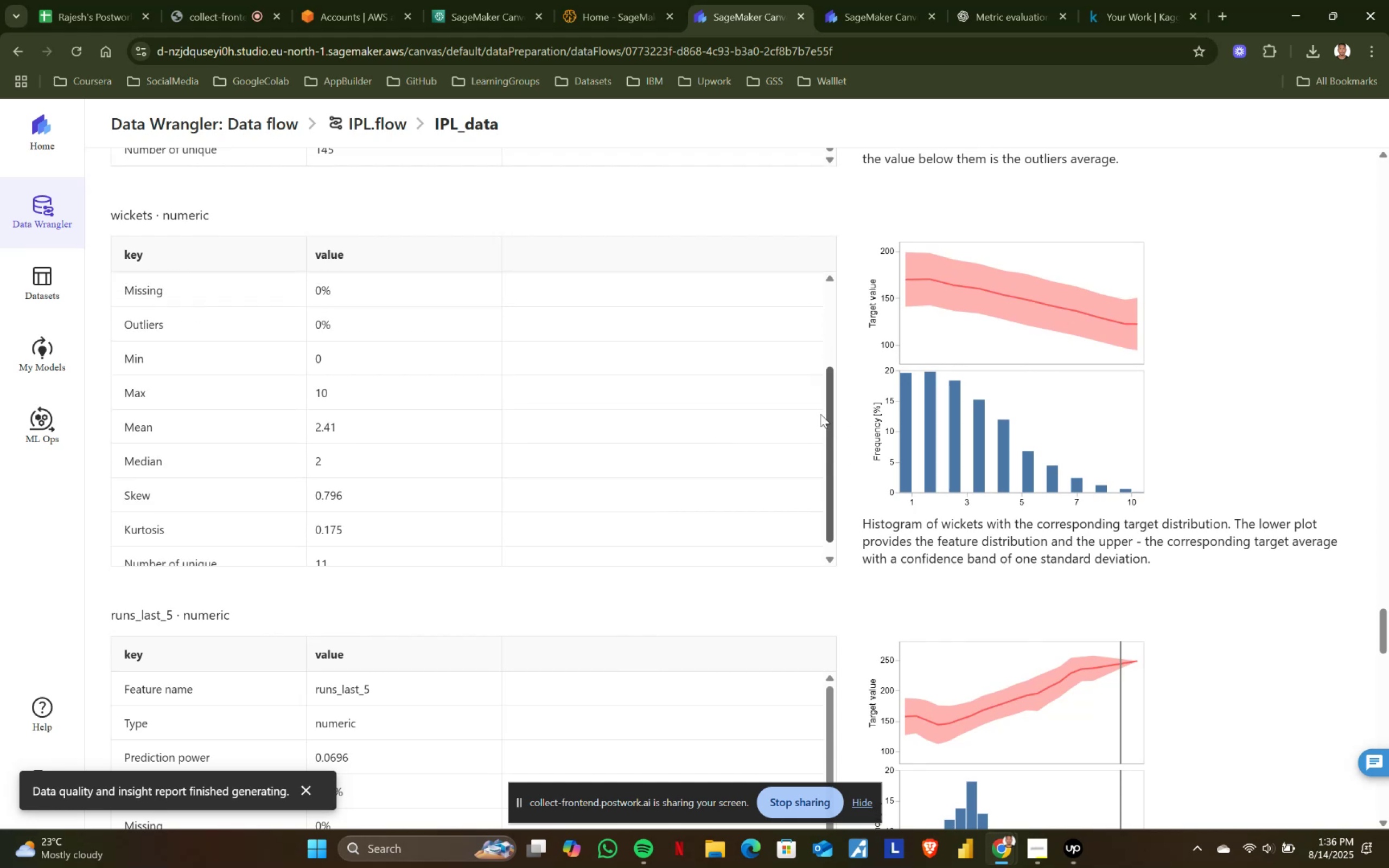 
scroll: coordinate [687, 432], scroll_direction: up, amount: 1.0
 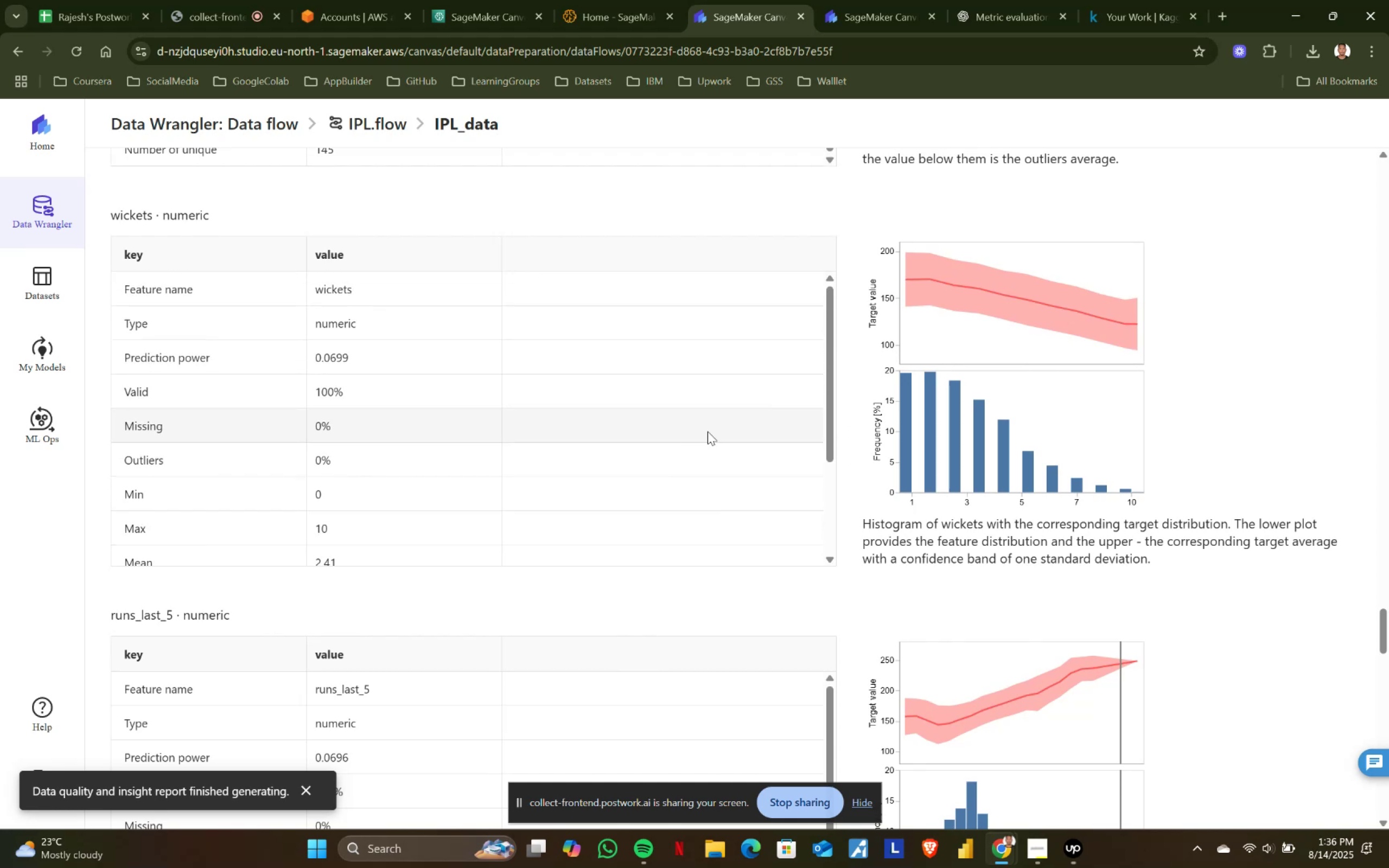 
left_click_drag(start_coordinate=[831, 342], to_coordinate=[837, 446])
 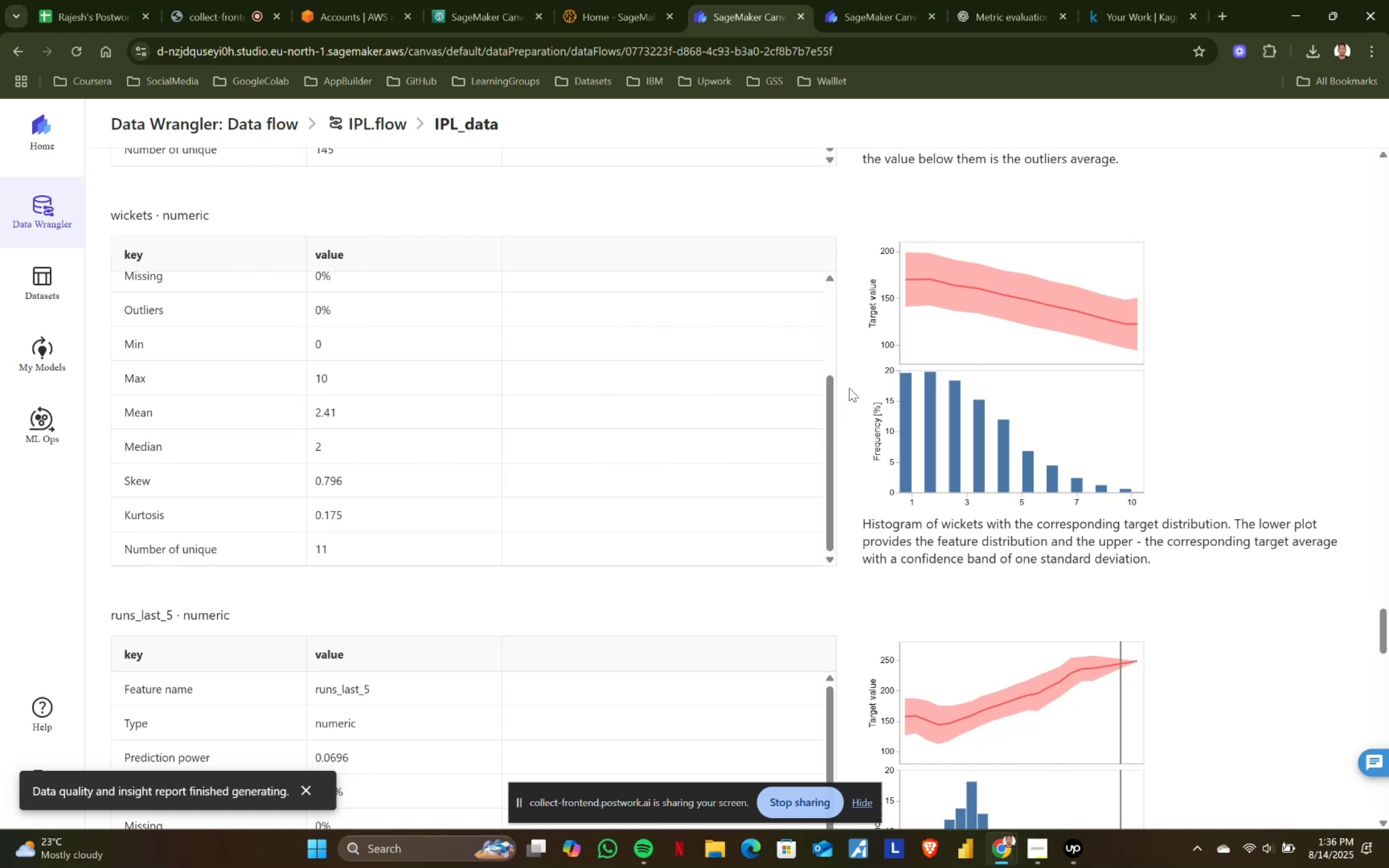 
scroll: coordinate [849, 387], scroll_direction: none, amount: 0.0
 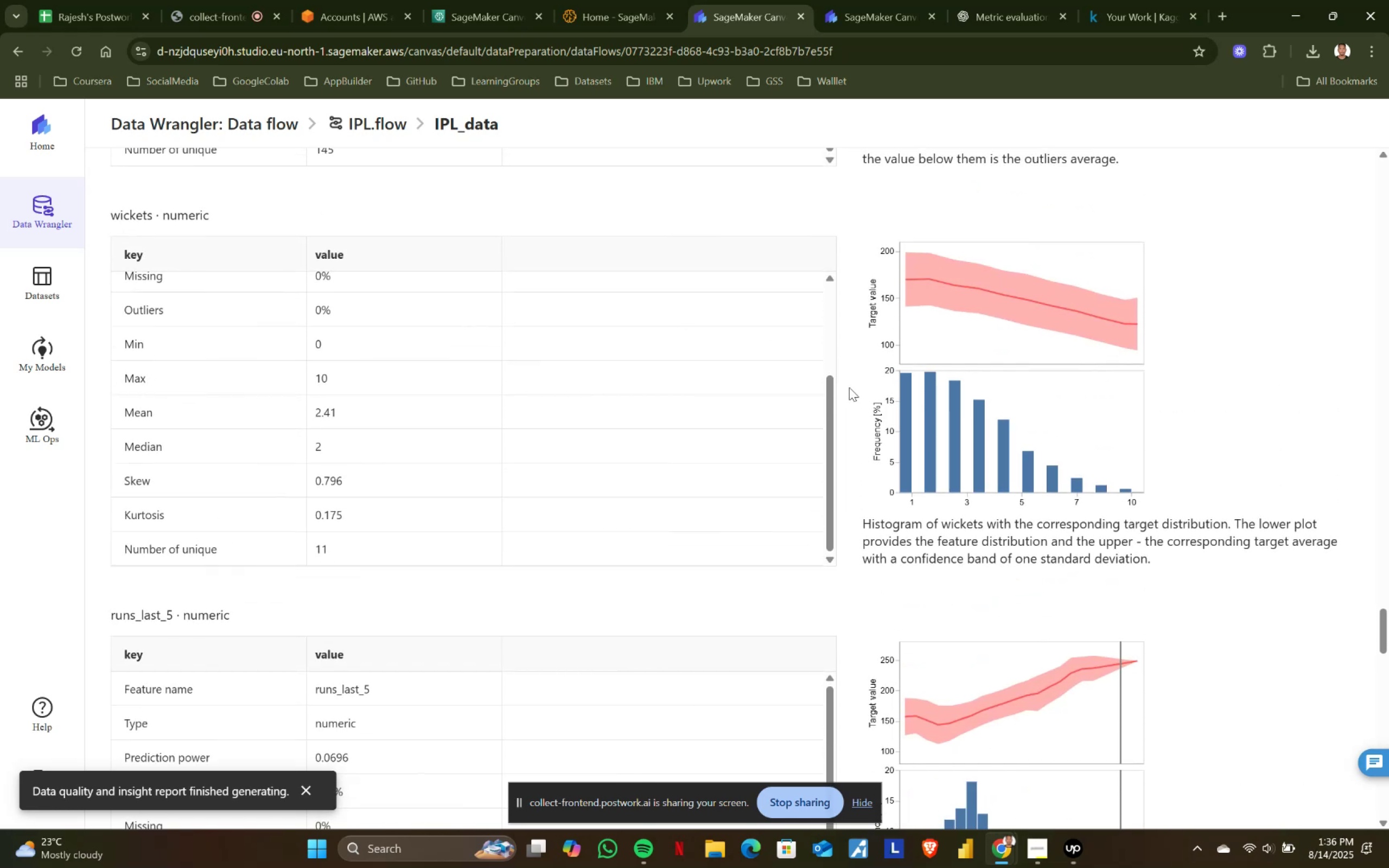 
scroll: coordinate [810, 444], scroll_direction: up, amount: 4.0
 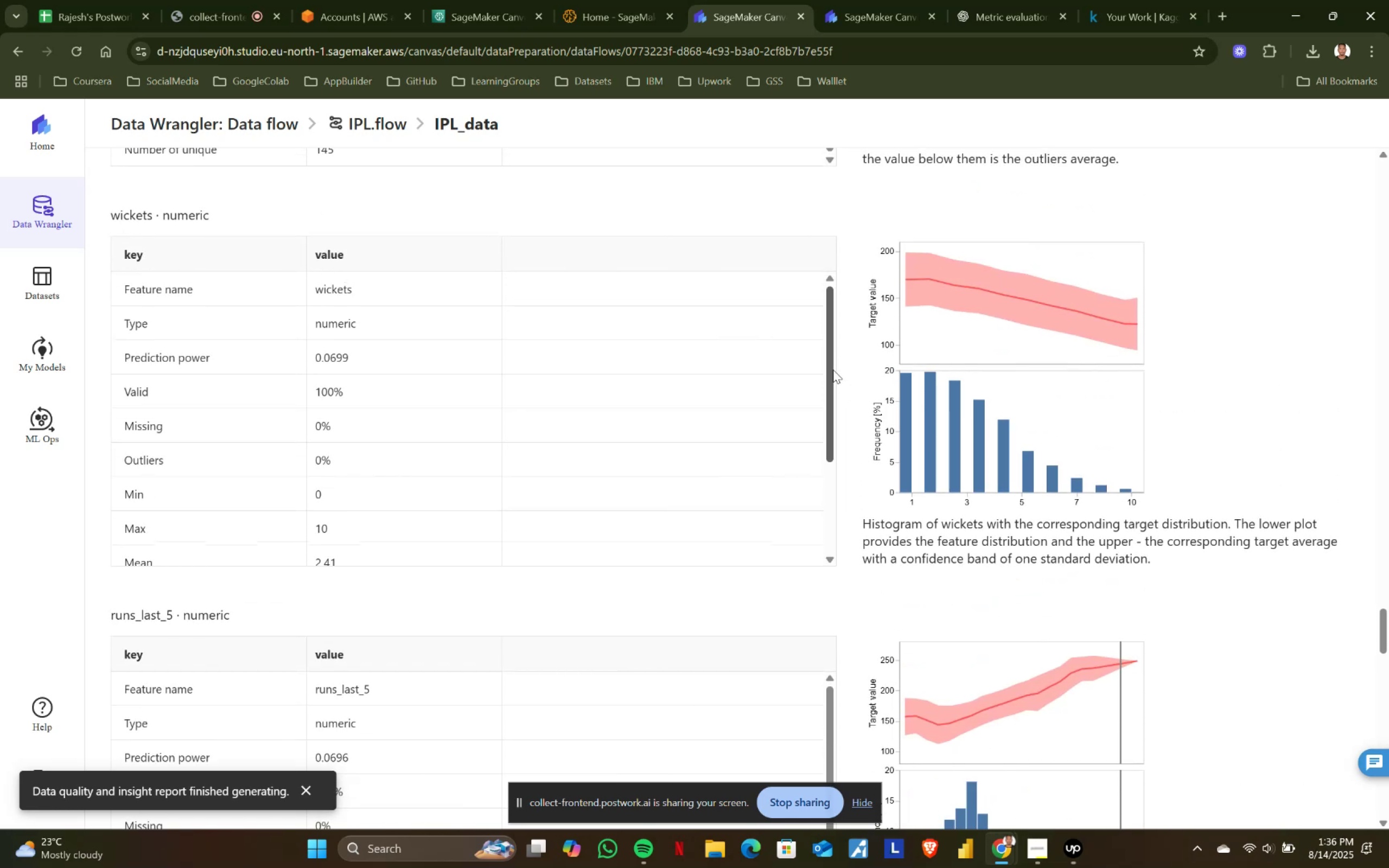 
left_click_drag(start_coordinate=[833, 347], to_coordinate=[831, 304])
 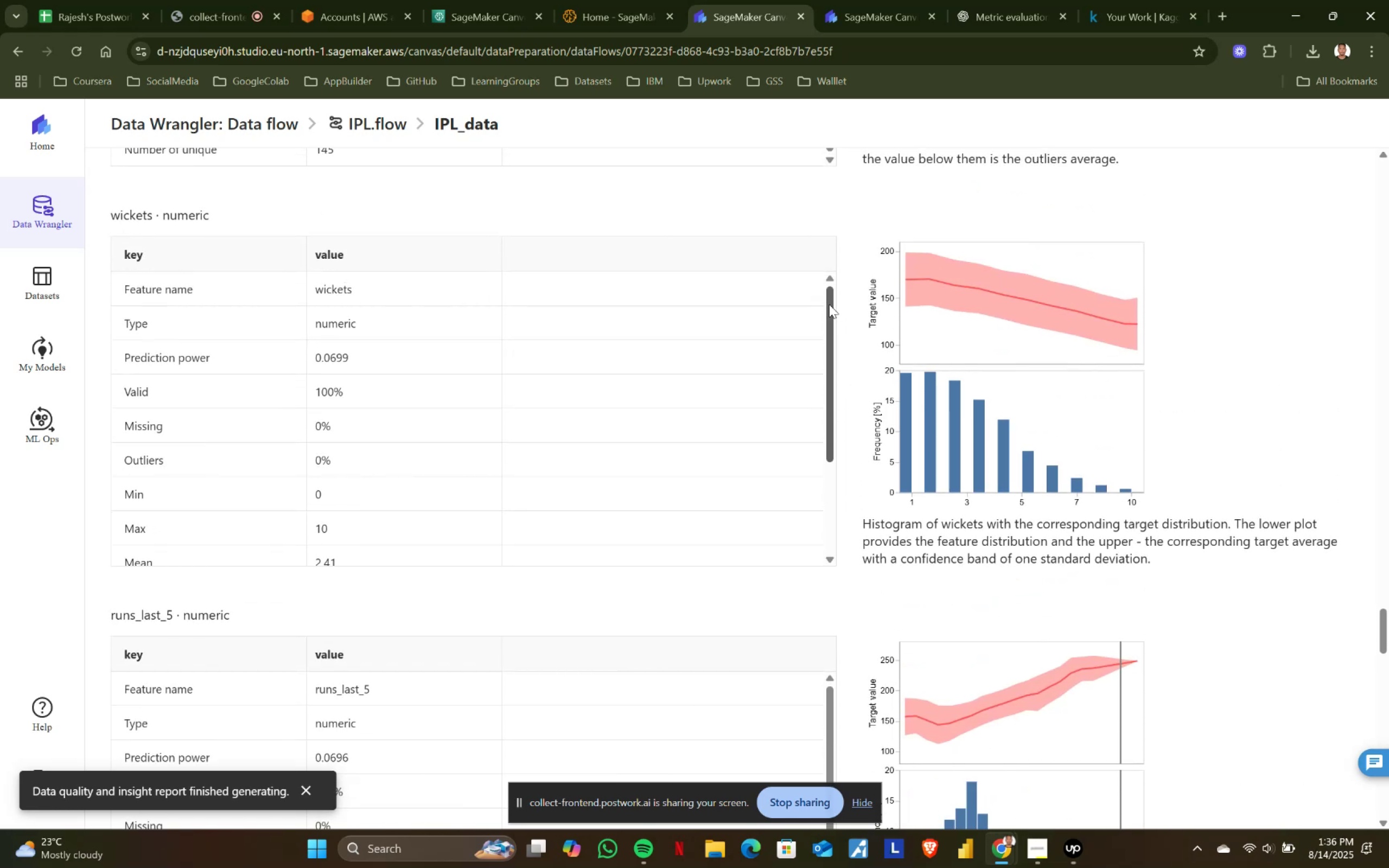 
left_click_drag(start_coordinate=[827, 300], to_coordinate=[827, 310])
 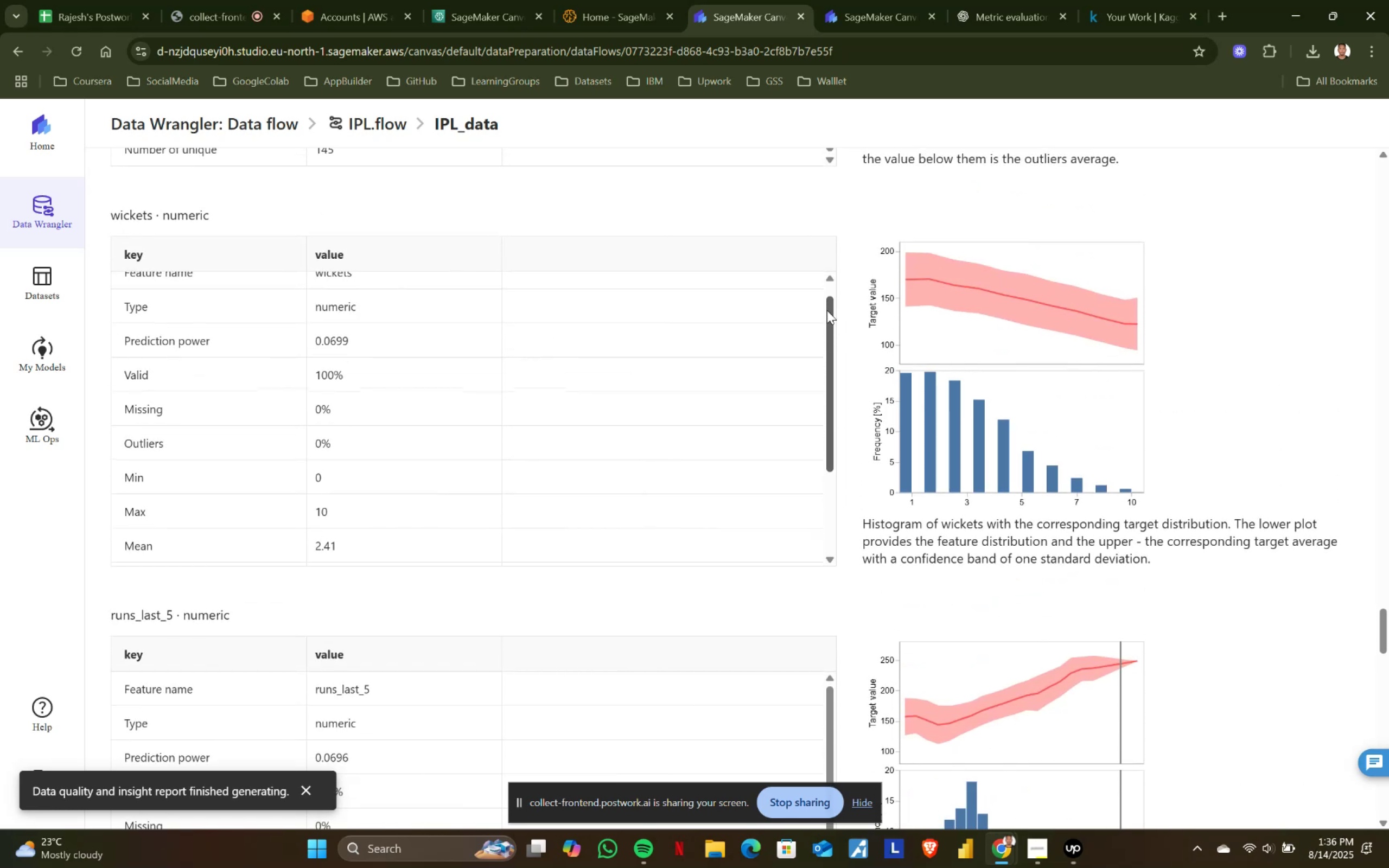 
left_click_drag(start_coordinate=[827, 304], to_coordinate=[829, 248])
 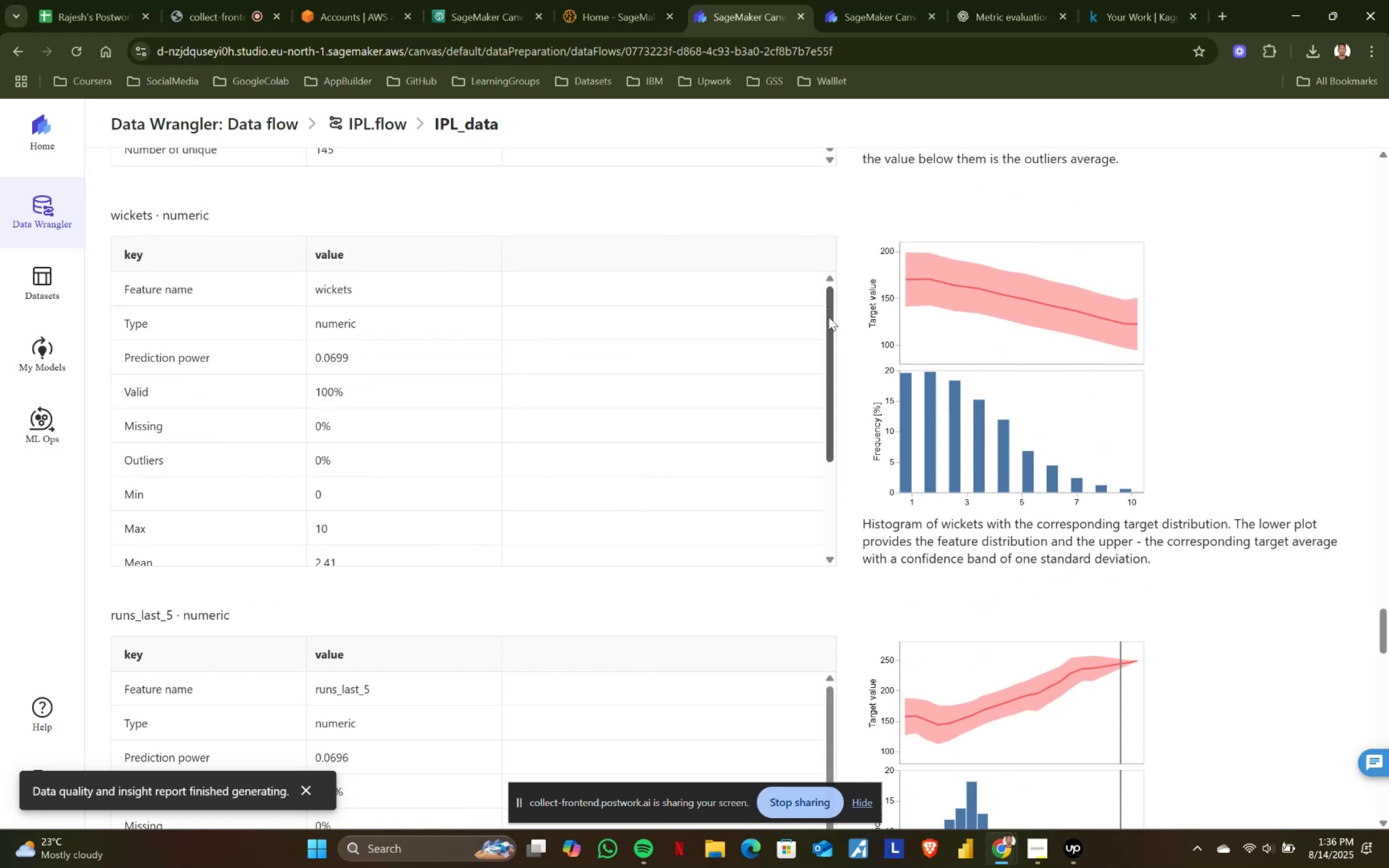 
left_click_drag(start_coordinate=[829, 315], to_coordinate=[836, 295])
 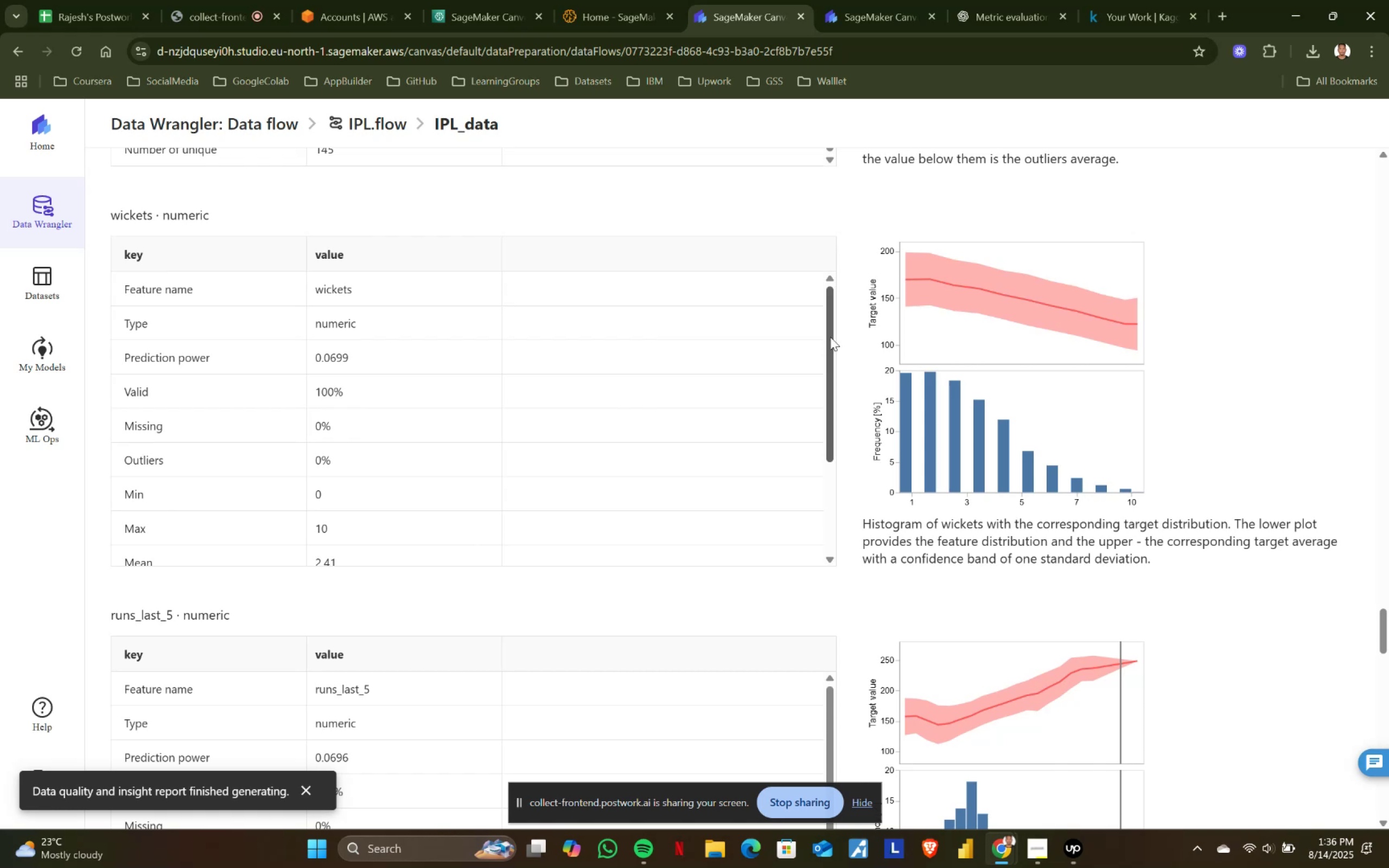 
scroll: coordinate [818, 348], scroll_direction: none, amount: 0.0
 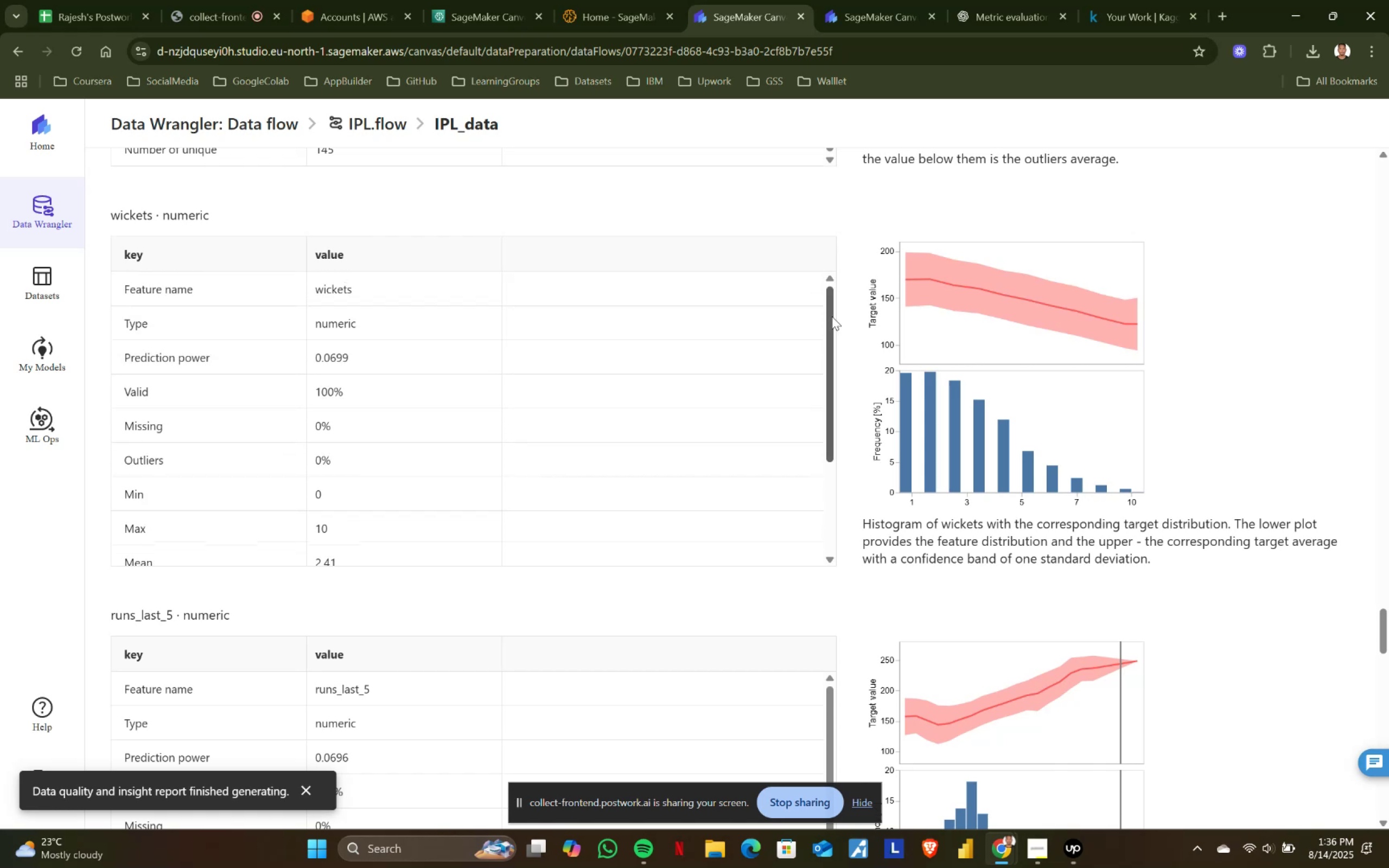 
left_click_drag(start_coordinate=[828, 305], to_coordinate=[833, 262])
 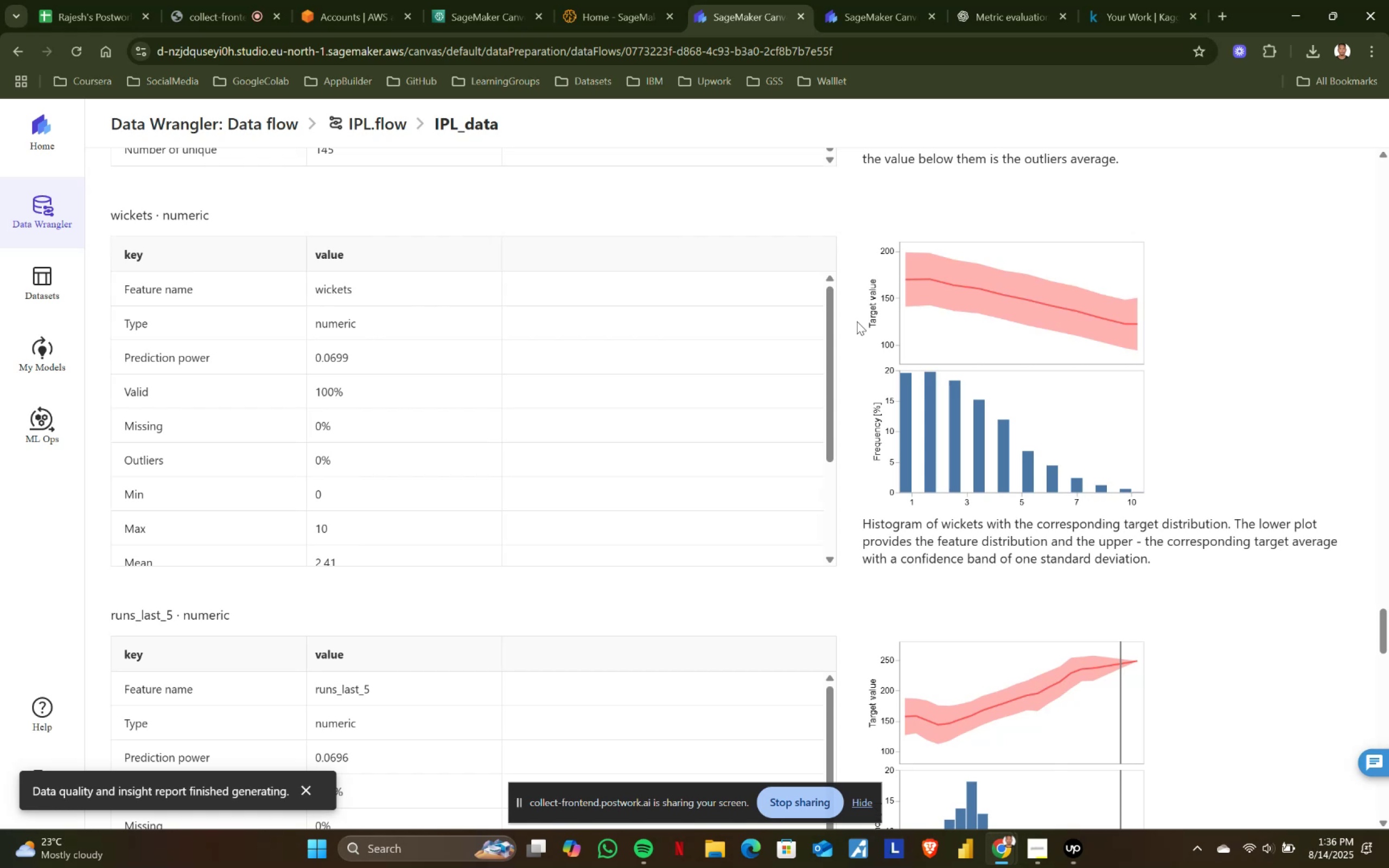 
wait(7.52)
 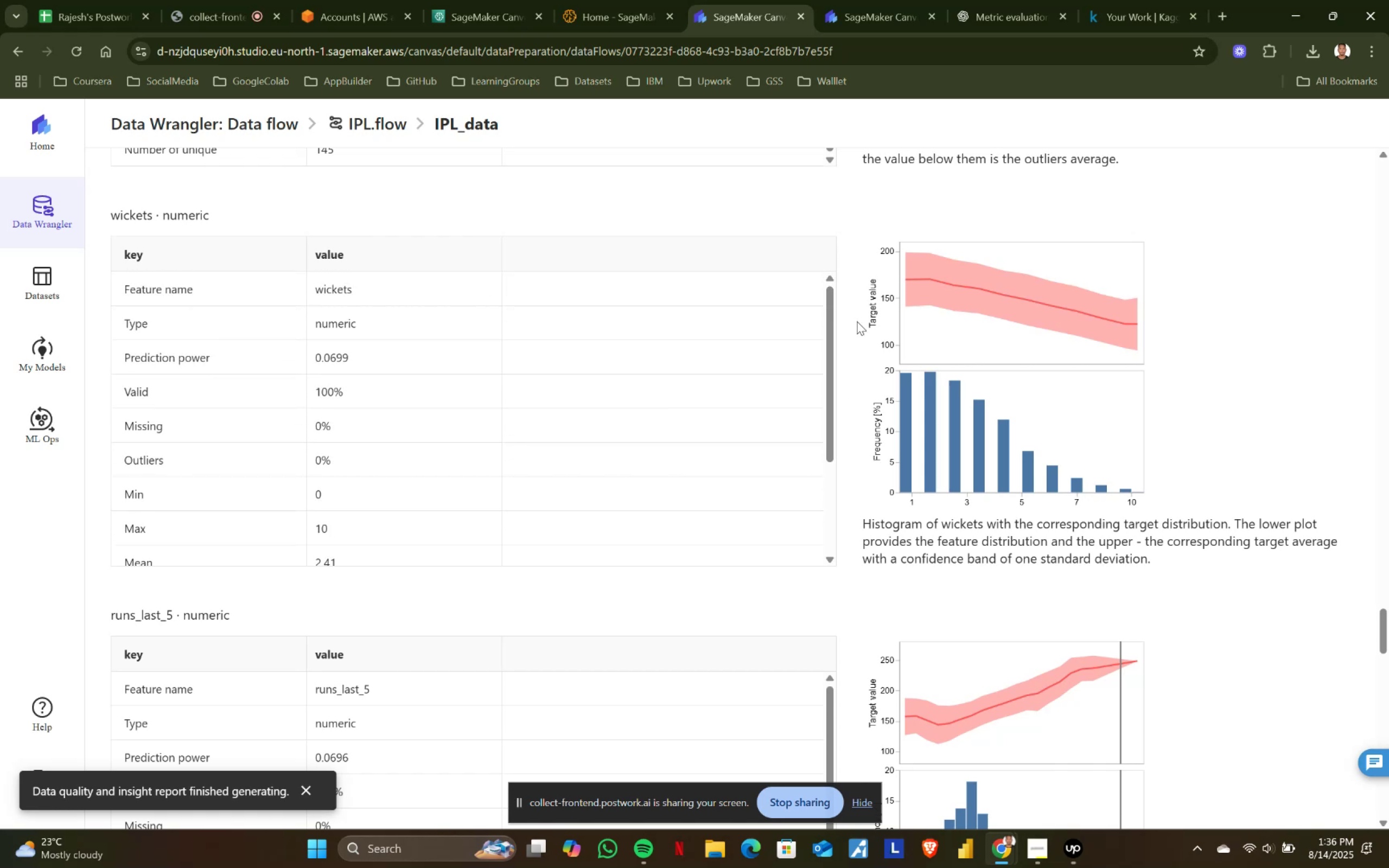 
scroll: coordinate [834, 361], scroll_direction: none, amount: 0.0
 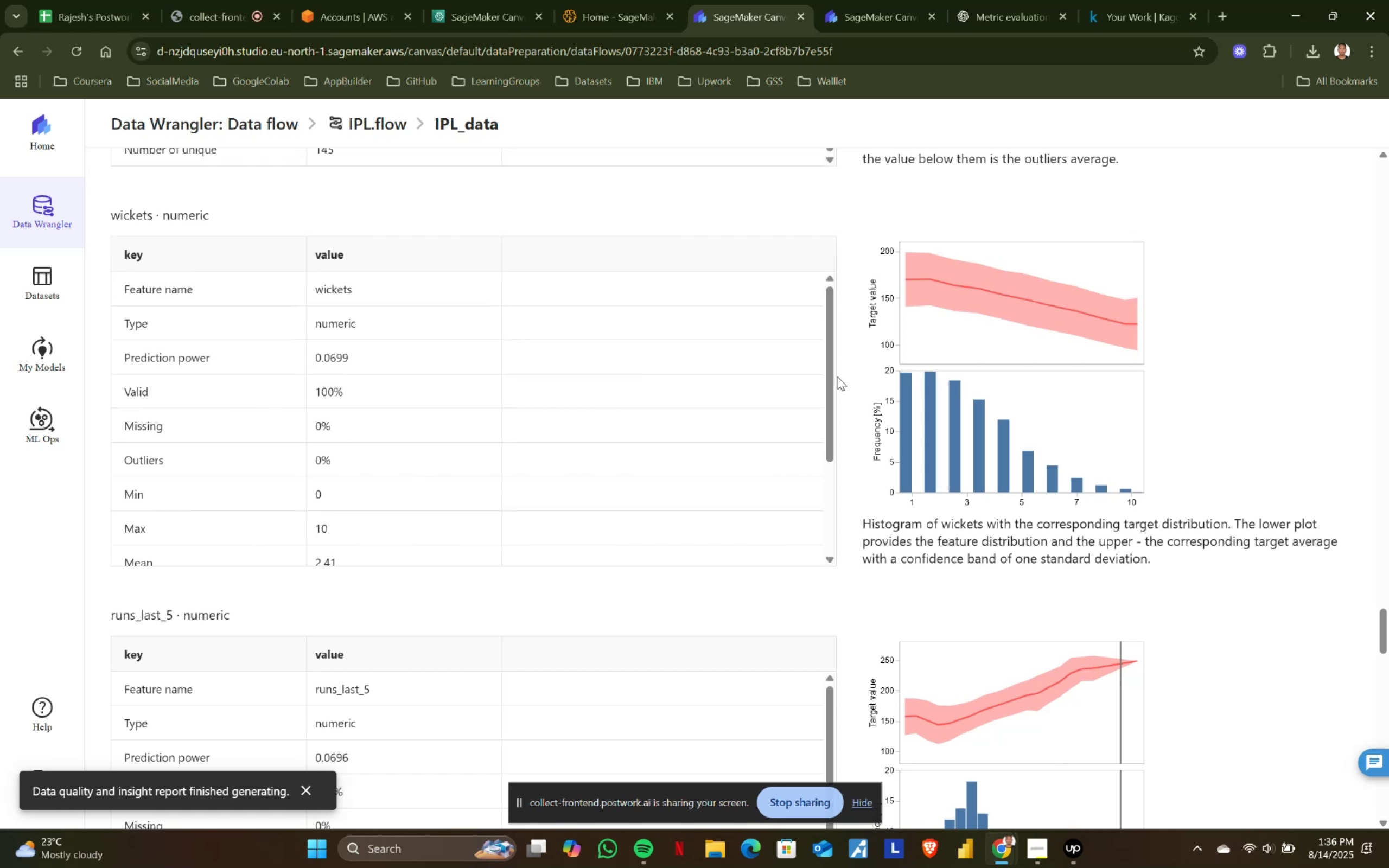 
scroll: coordinate [740, 410], scroll_direction: down, amount: 4.0
 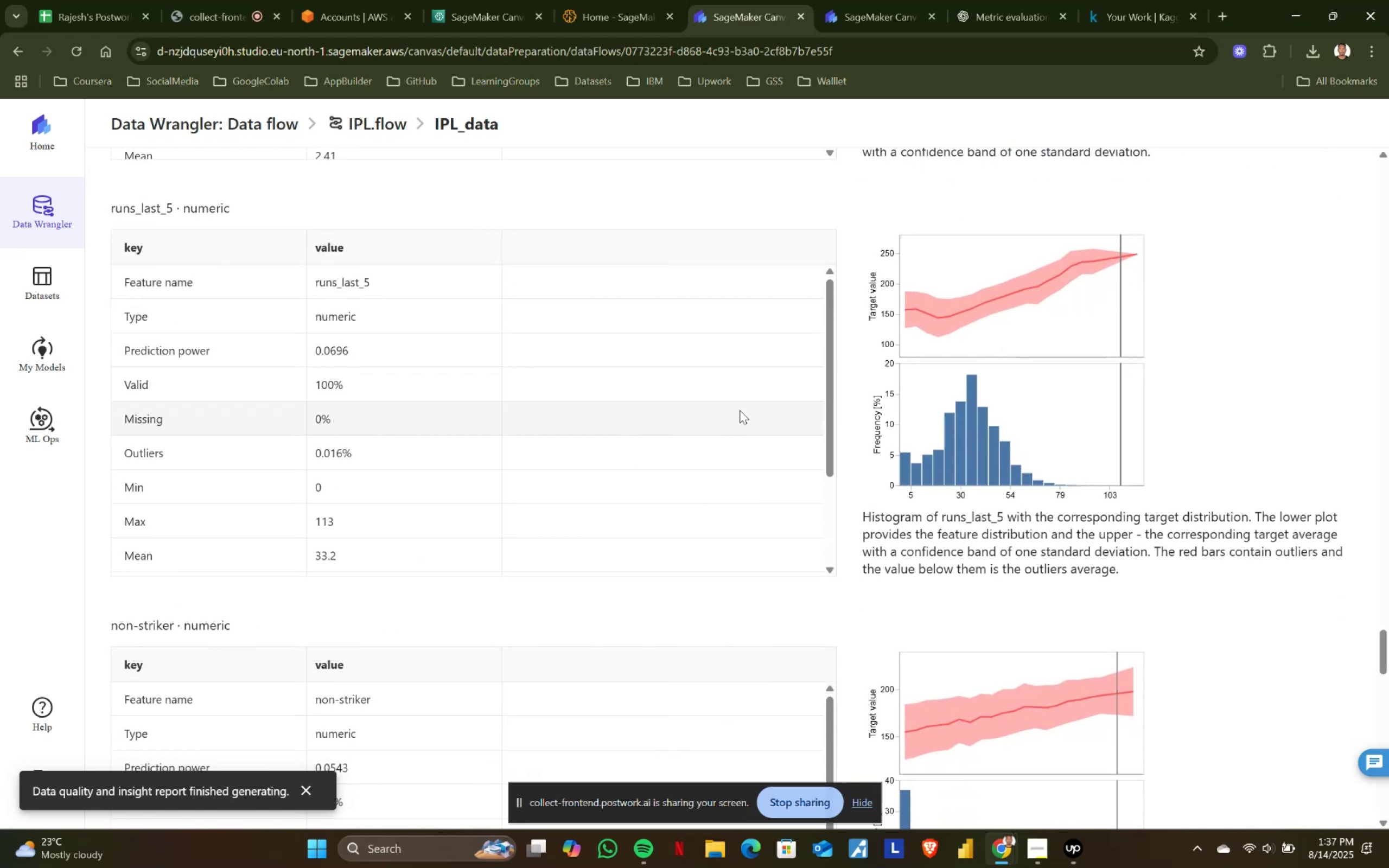 
wait(12.7)
 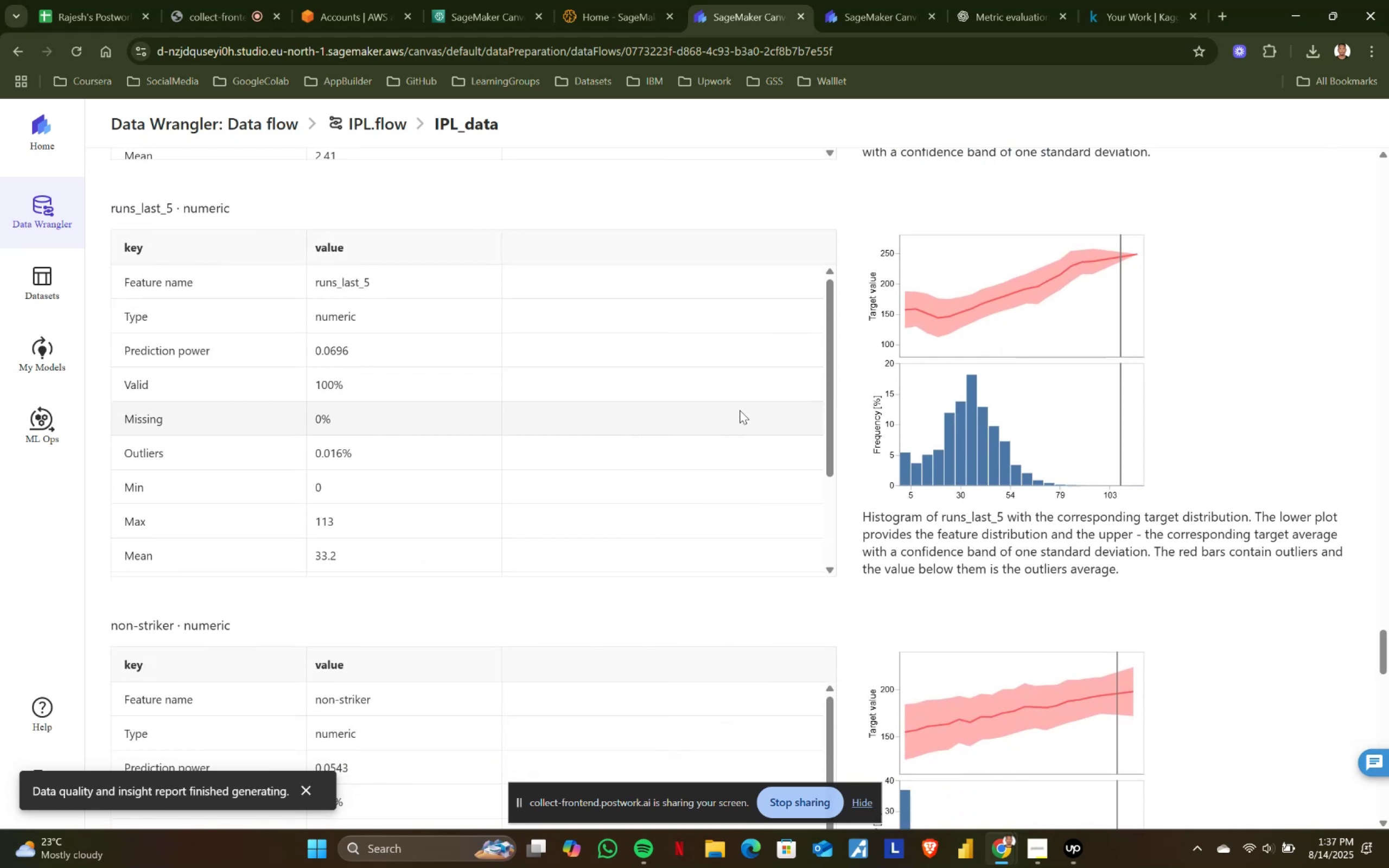 
left_click_drag(start_coordinate=[829, 298], to_coordinate=[838, 270])
 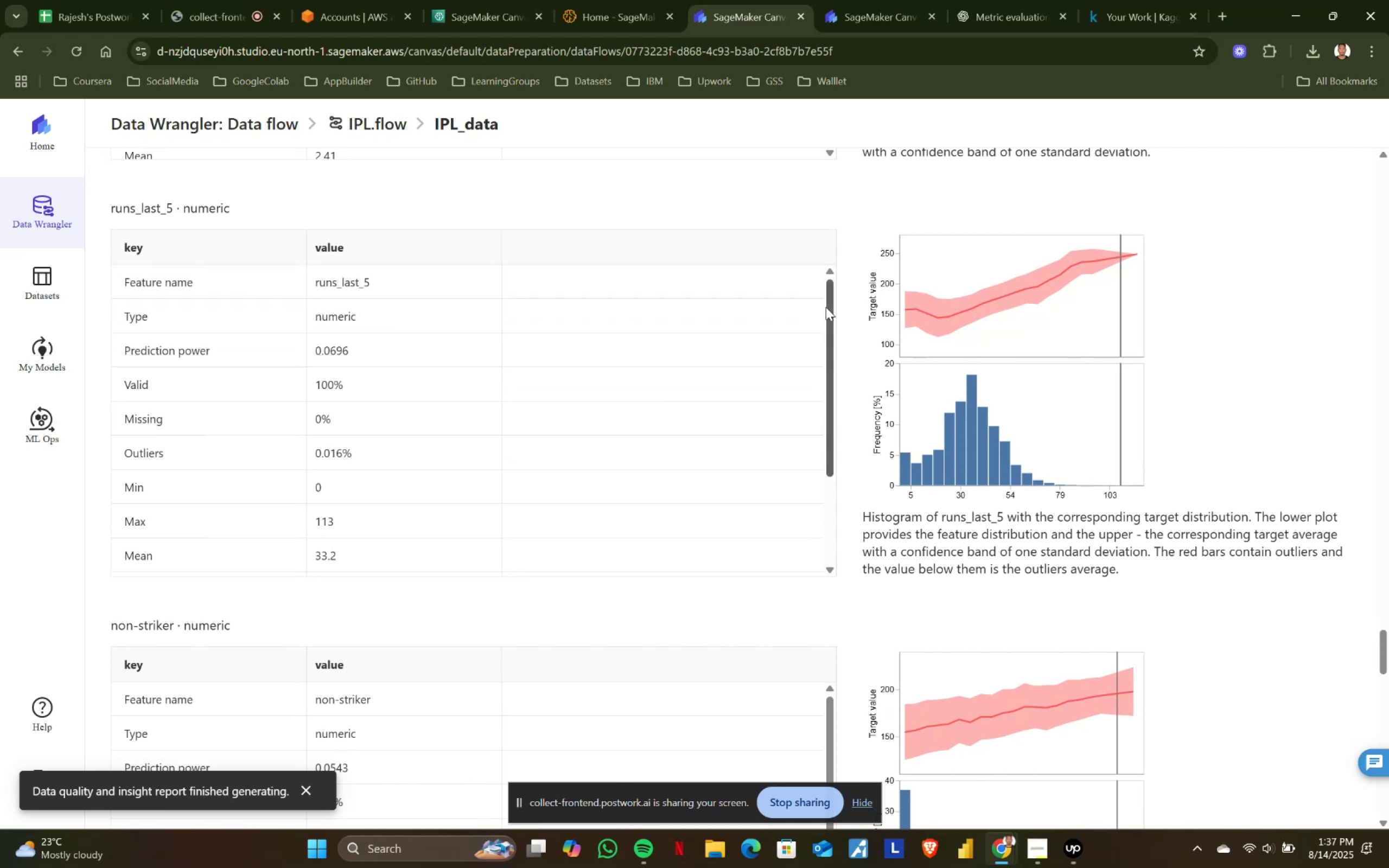 
left_click_drag(start_coordinate=[827, 308], to_coordinate=[834, 299])
 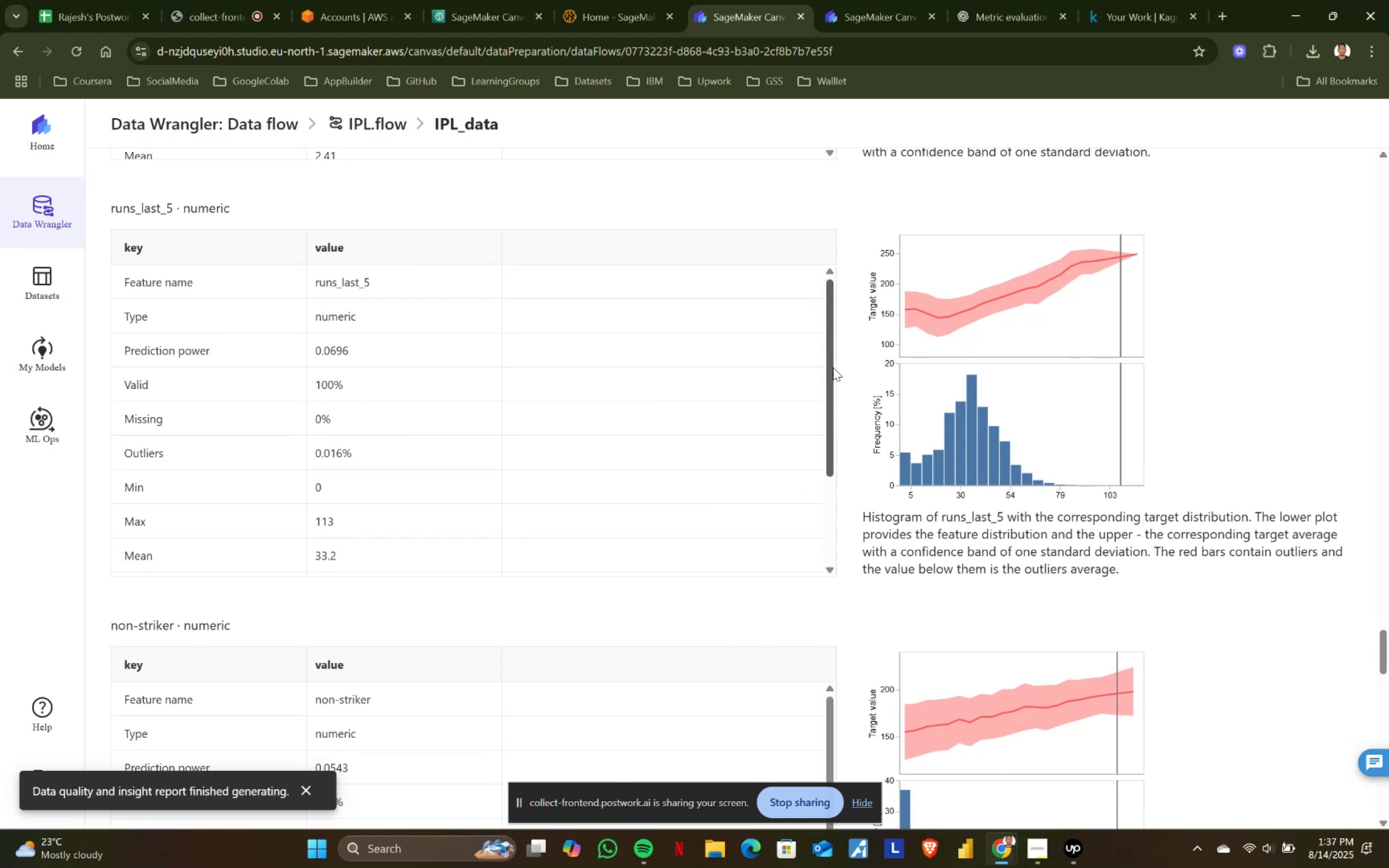 
scroll: coordinate [828, 371], scroll_direction: up, amount: 1.0
 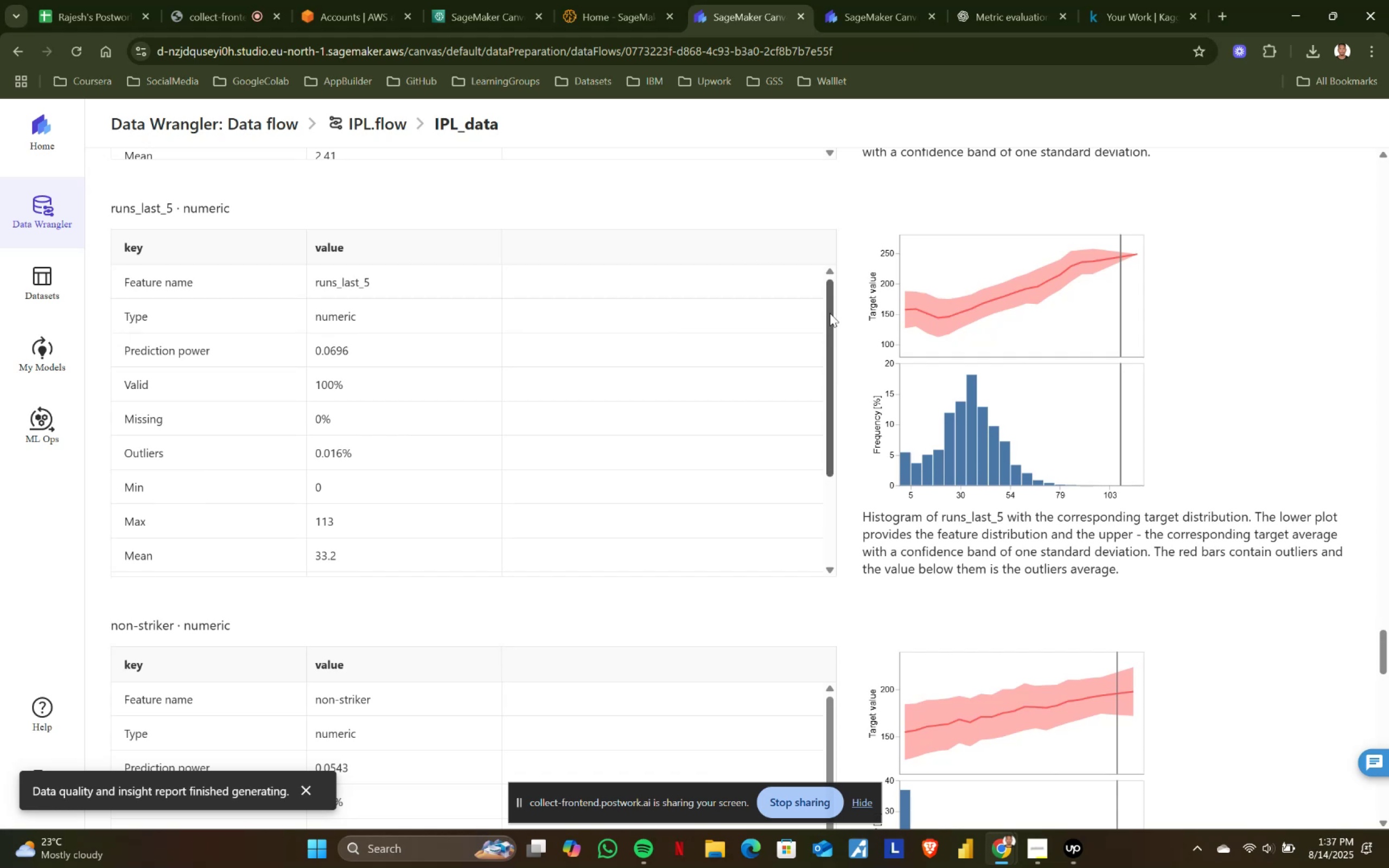 
scroll: coordinate [845, 296], scroll_direction: down, amount: 1.0
 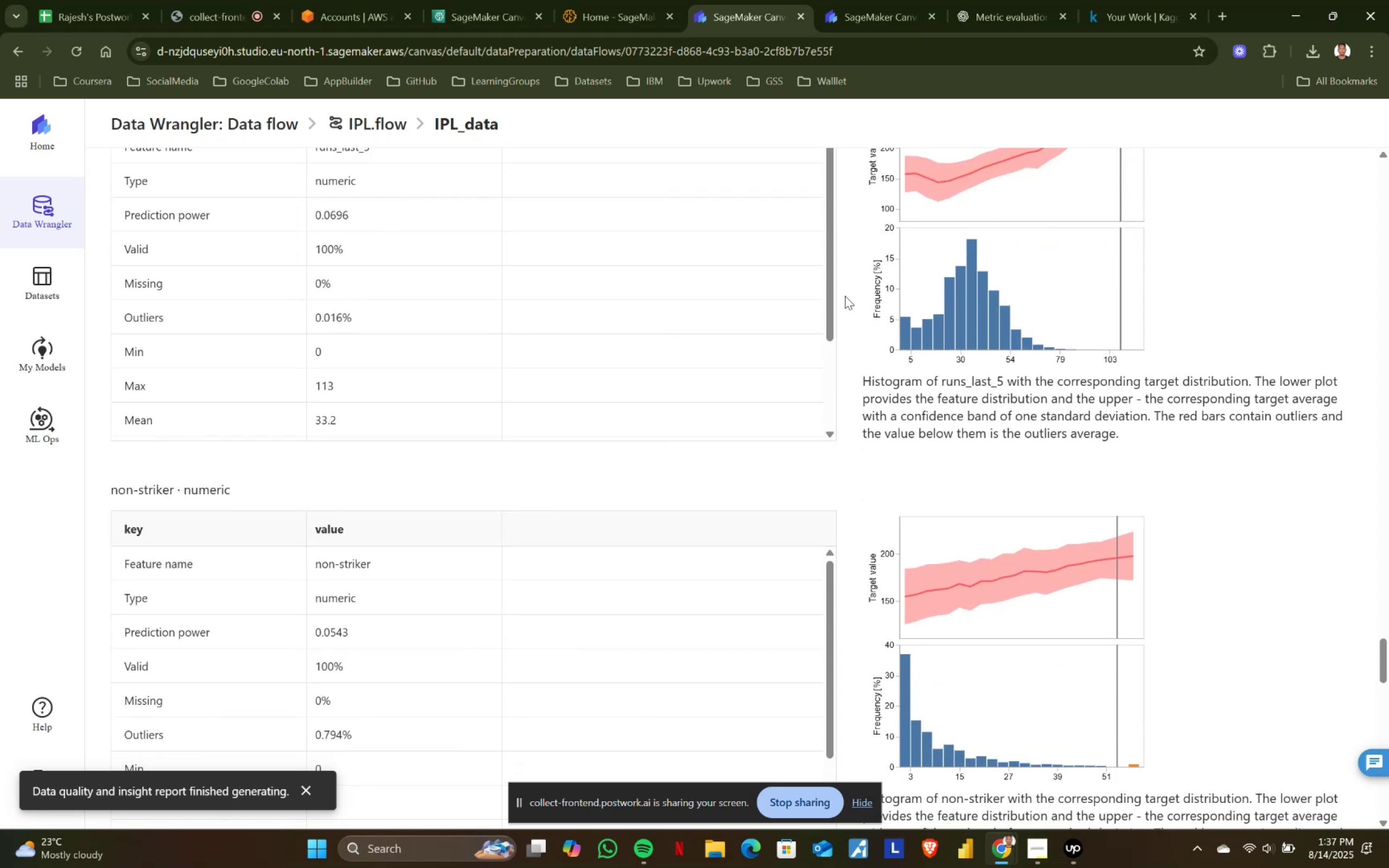 
scroll: coordinate [845, 296], scroll_direction: up, amount: 1.0
 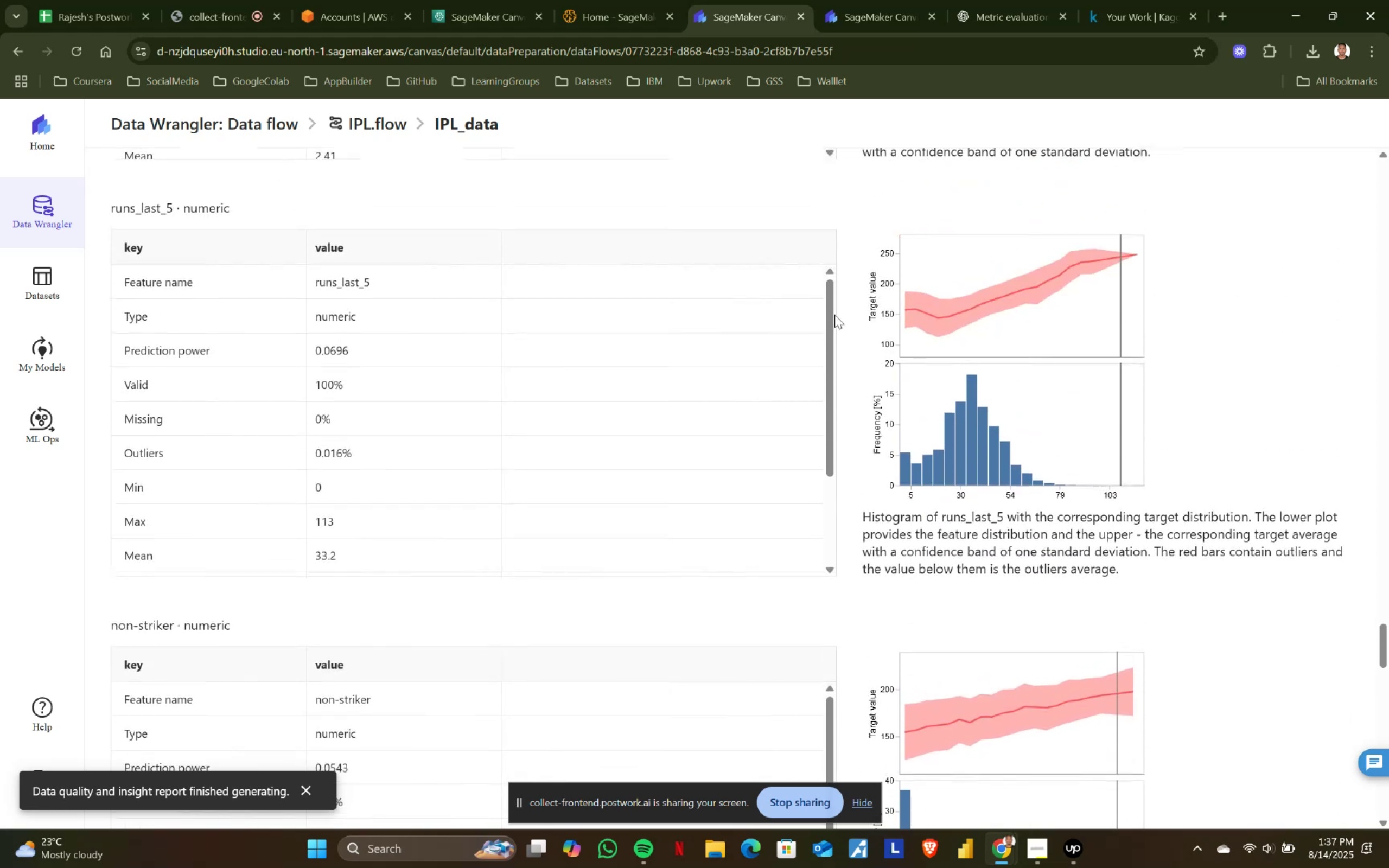 
scroll: coordinate [806, 350], scroll_direction: none, amount: 0.0
 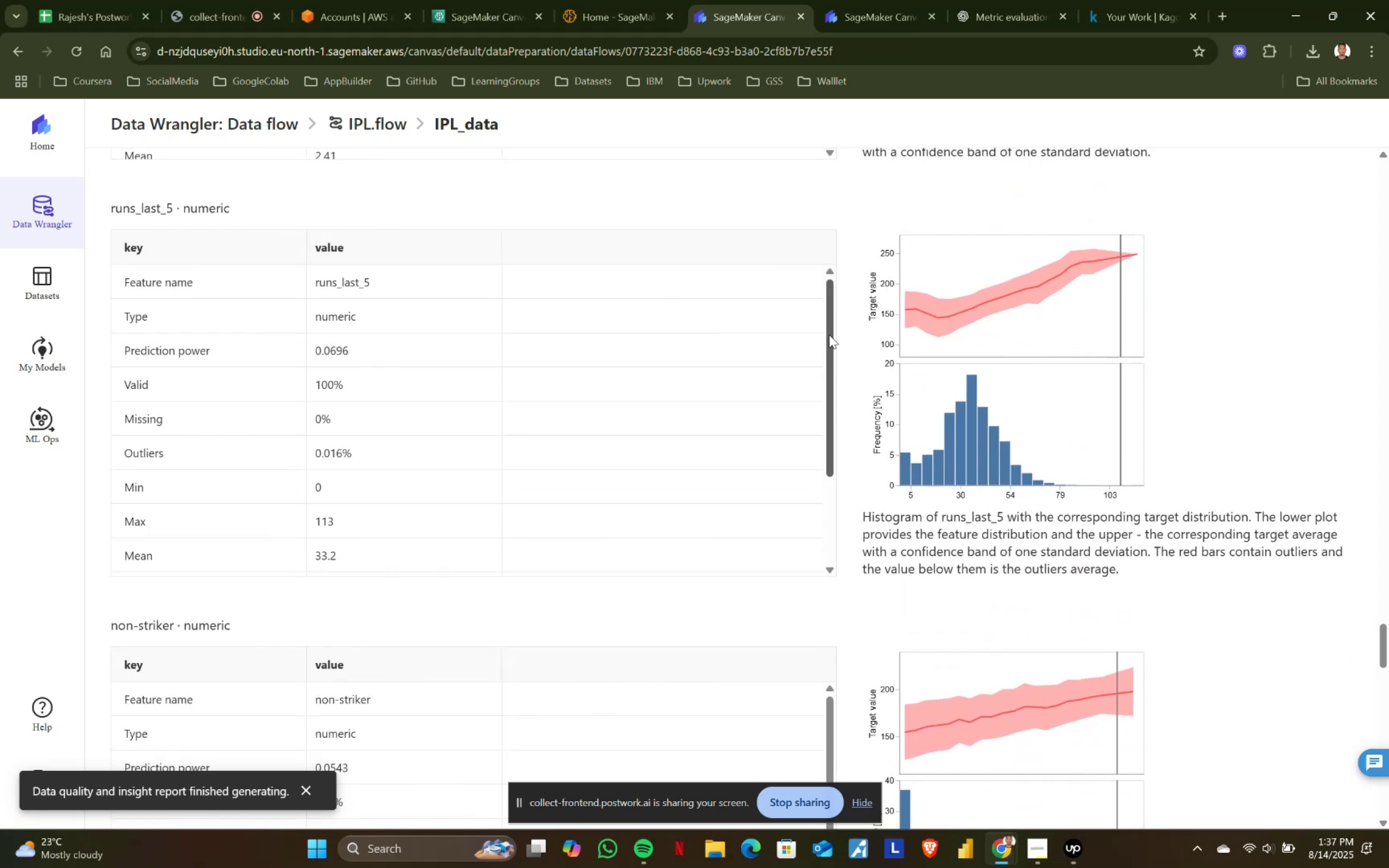 
scroll: coordinate [751, 341], scroll_direction: none, amount: 0.0
 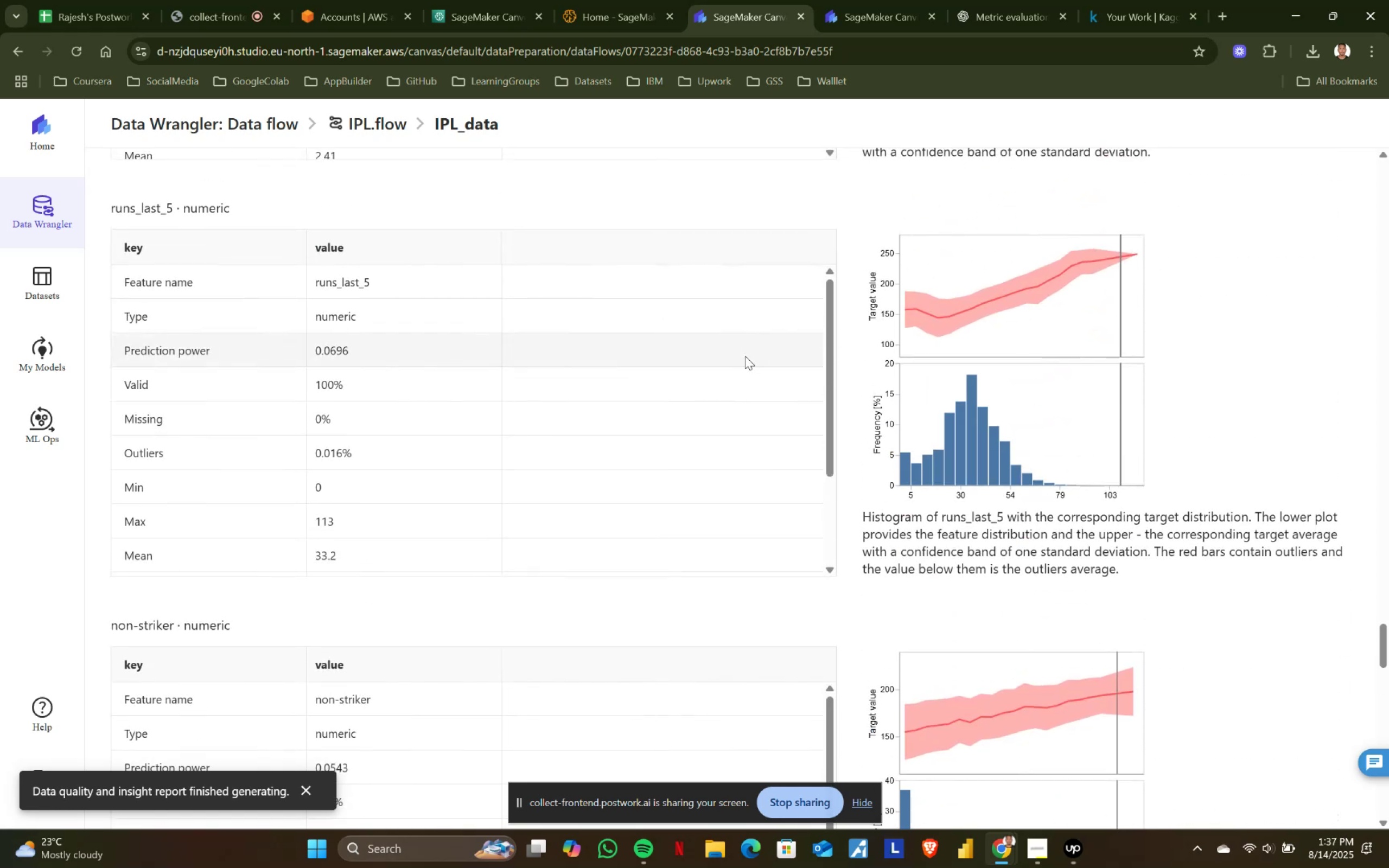 
scroll: coordinate [735, 354], scroll_direction: down, amount: 1.0
 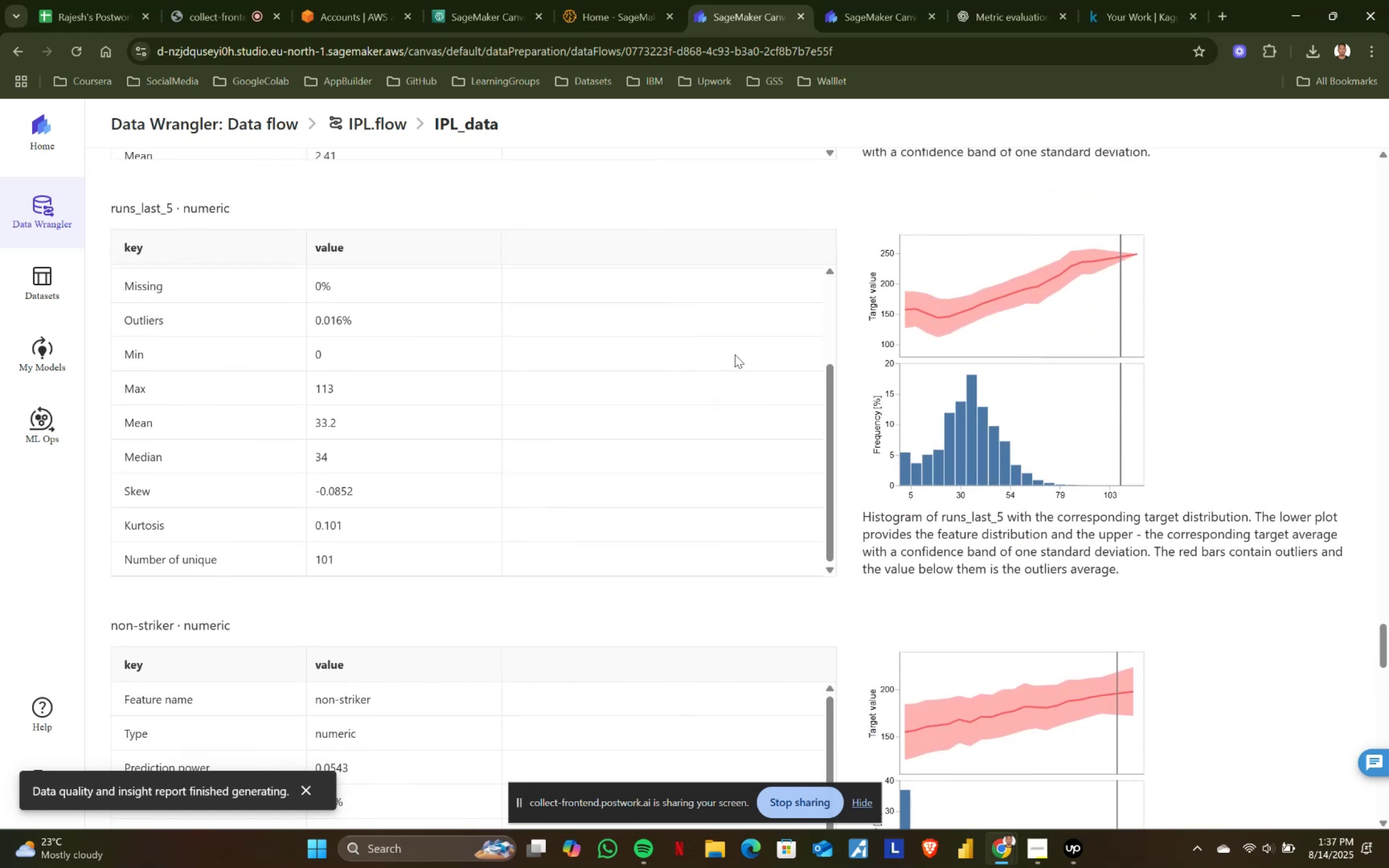 
scroll: coordinate [735, 354], scroll_direction: up, amount: 2.0
 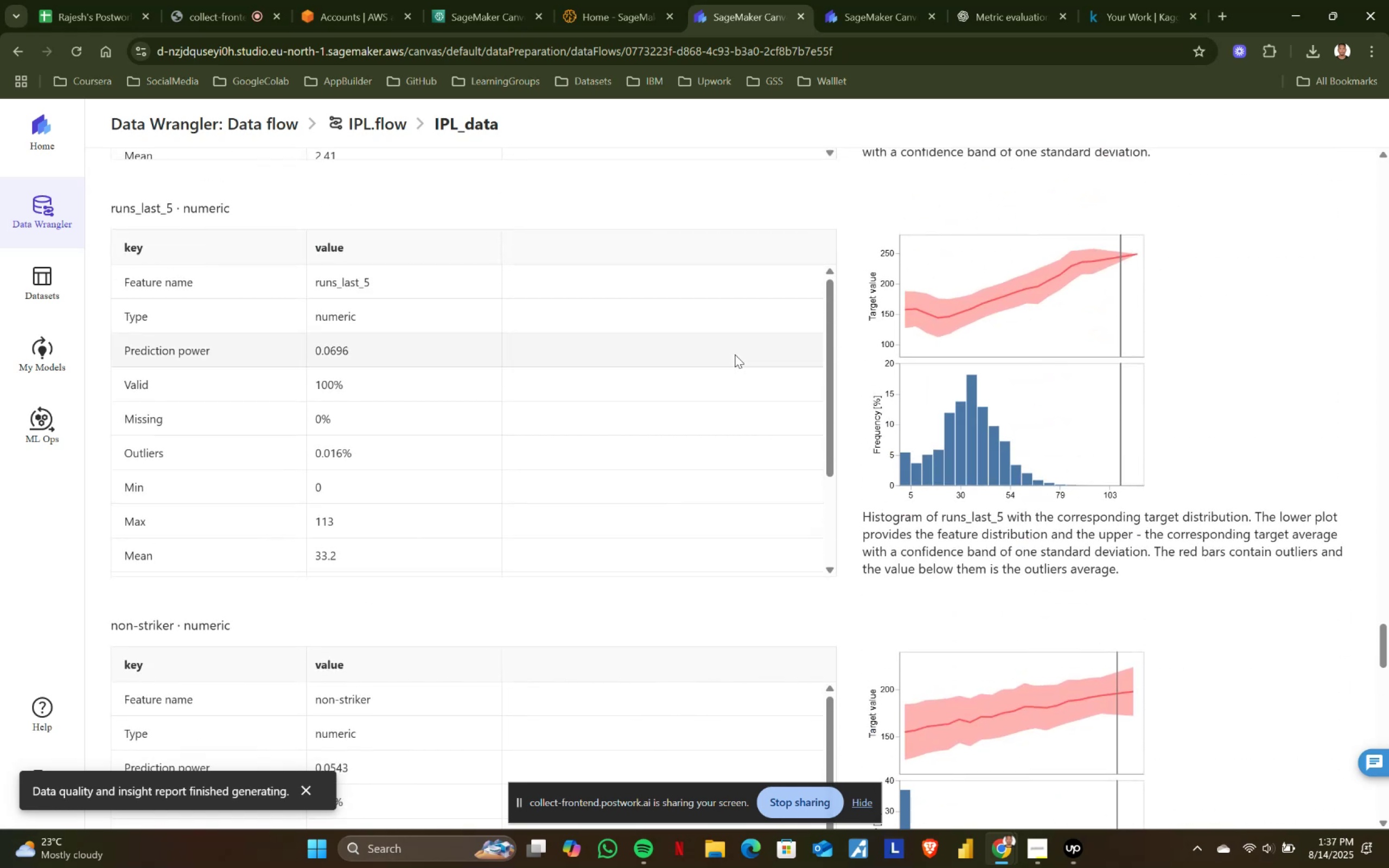 
scroll: coordinate [807, 326], scroll_direction: down, amount: 1.0
 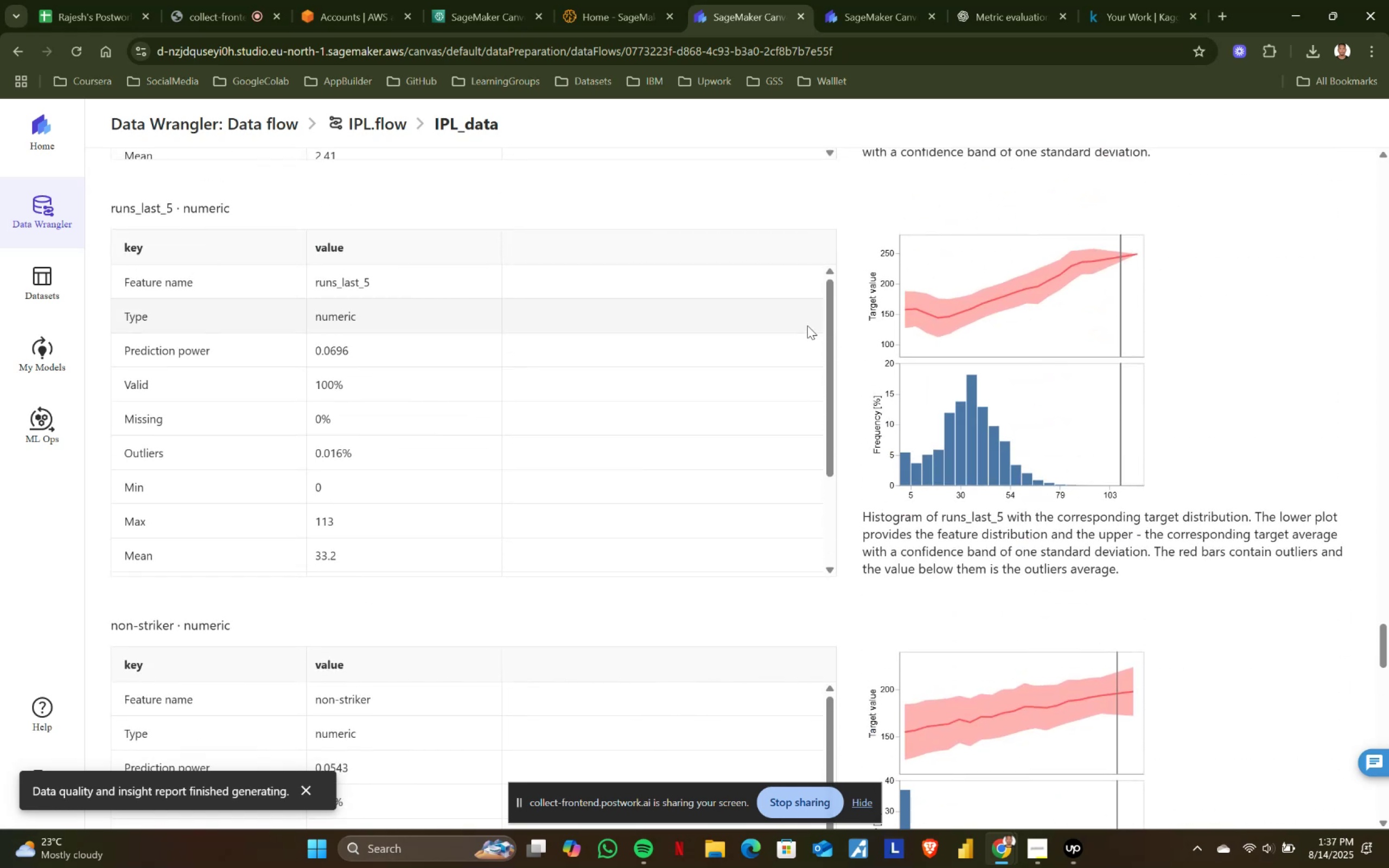 
scroll: coordinate [778, 337], scroll_direction: none, amount: 0.0
 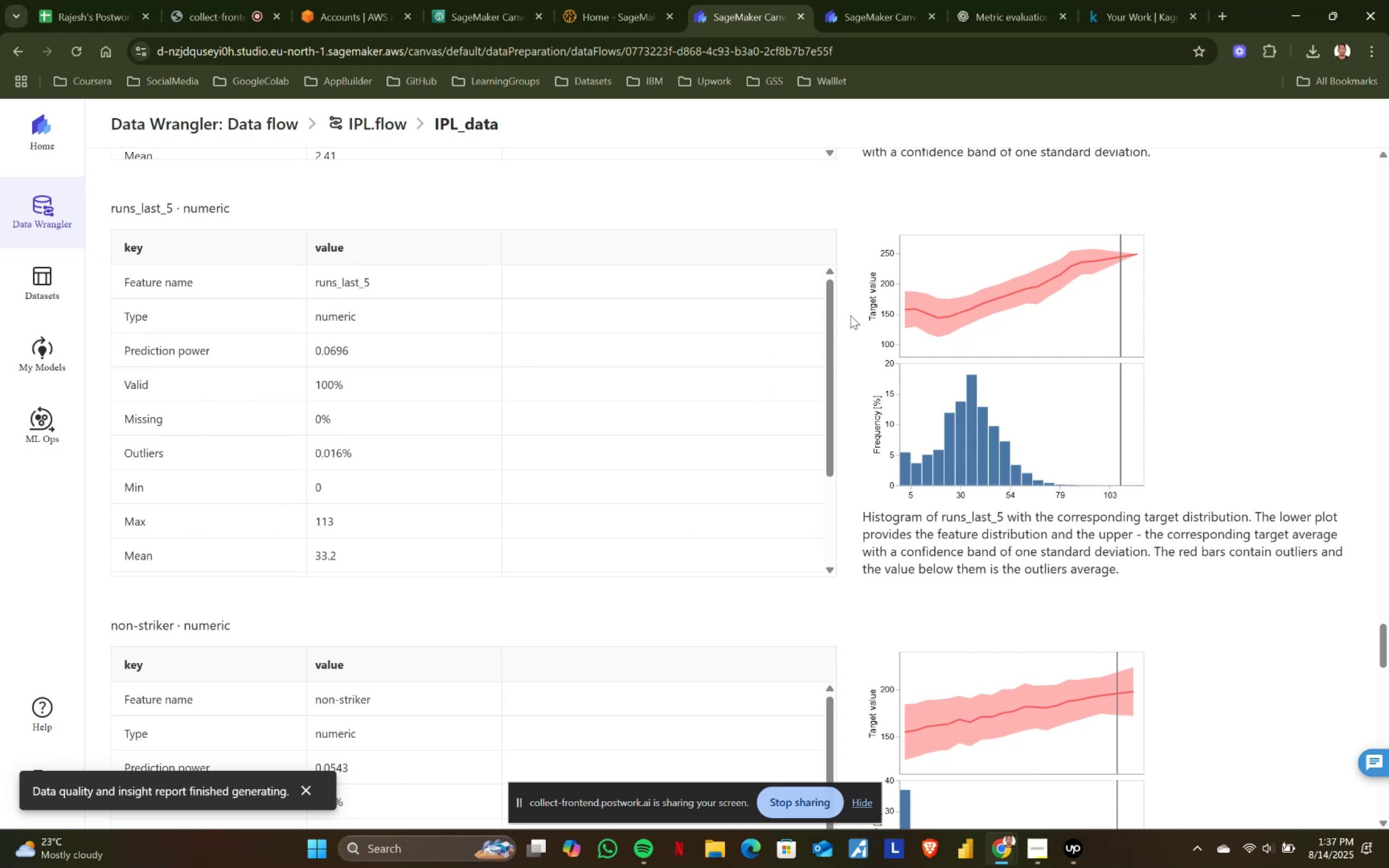 
scroll: coordinate [844, 311], scroll_direction: down, amount: 3.0
 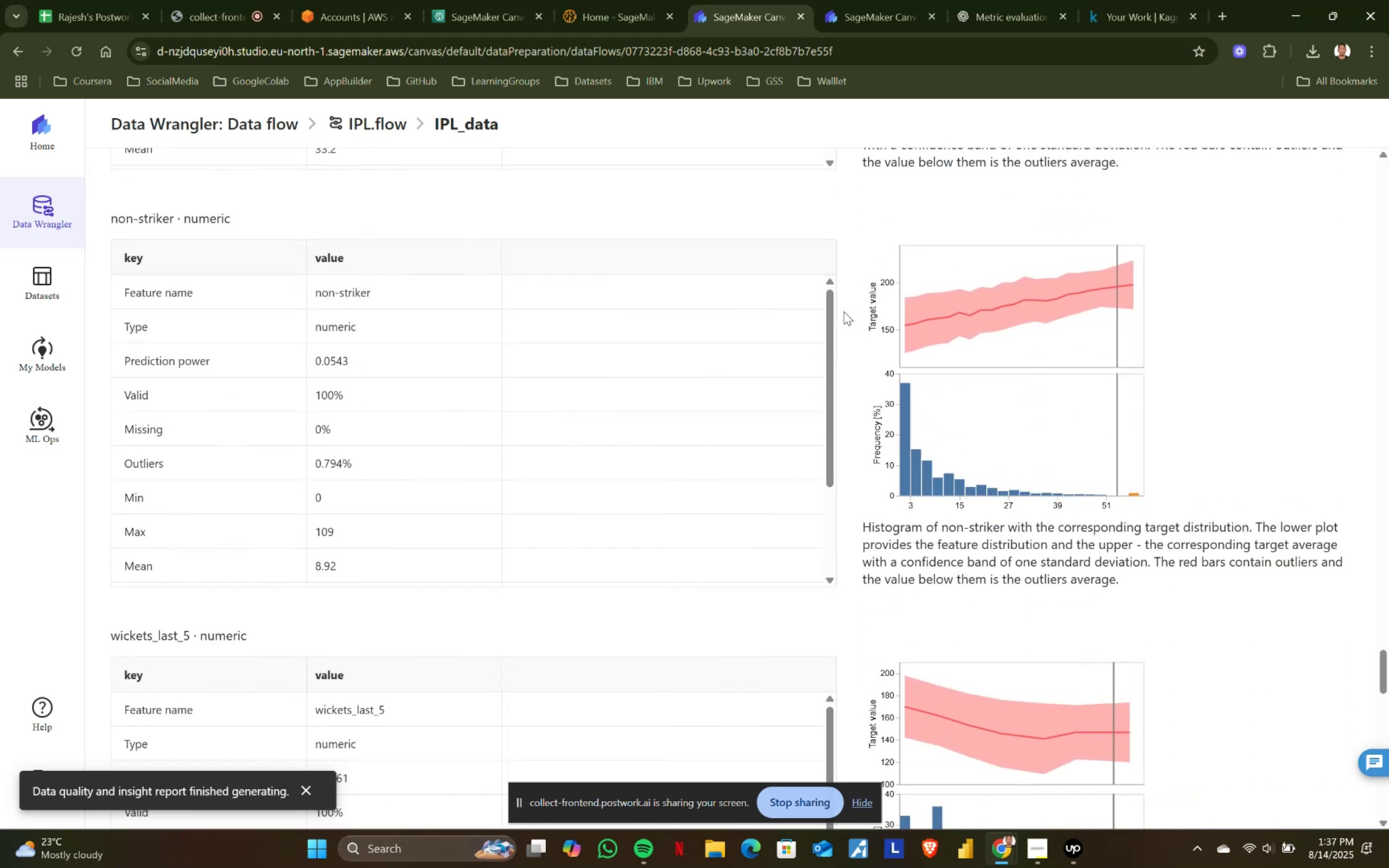 
scroll: coordinate [726, 357], scroll_direction: none, amount: 0.0
 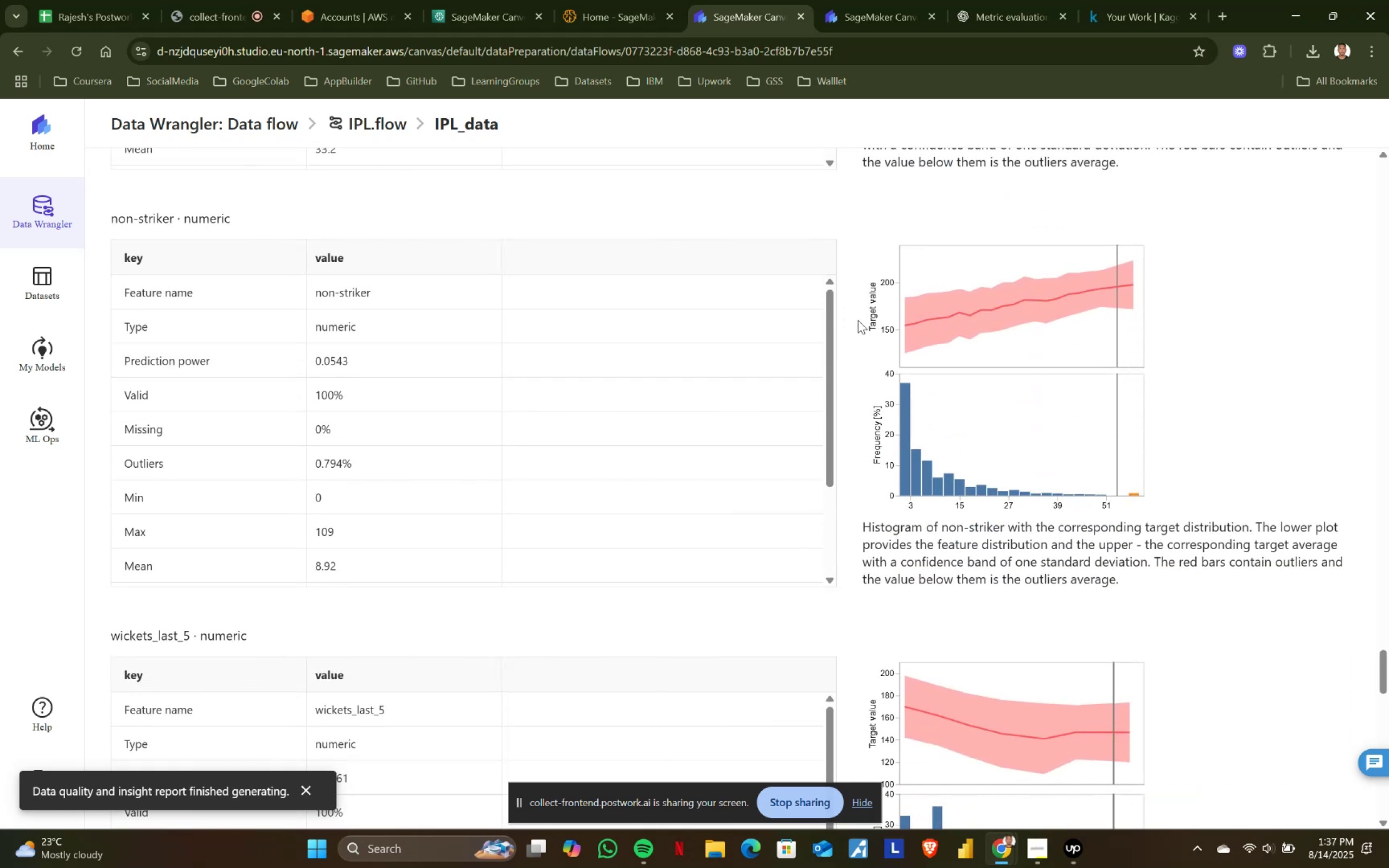 
scroll: coordinate [659, 368], scroll_direction: up, amount: 4.0
 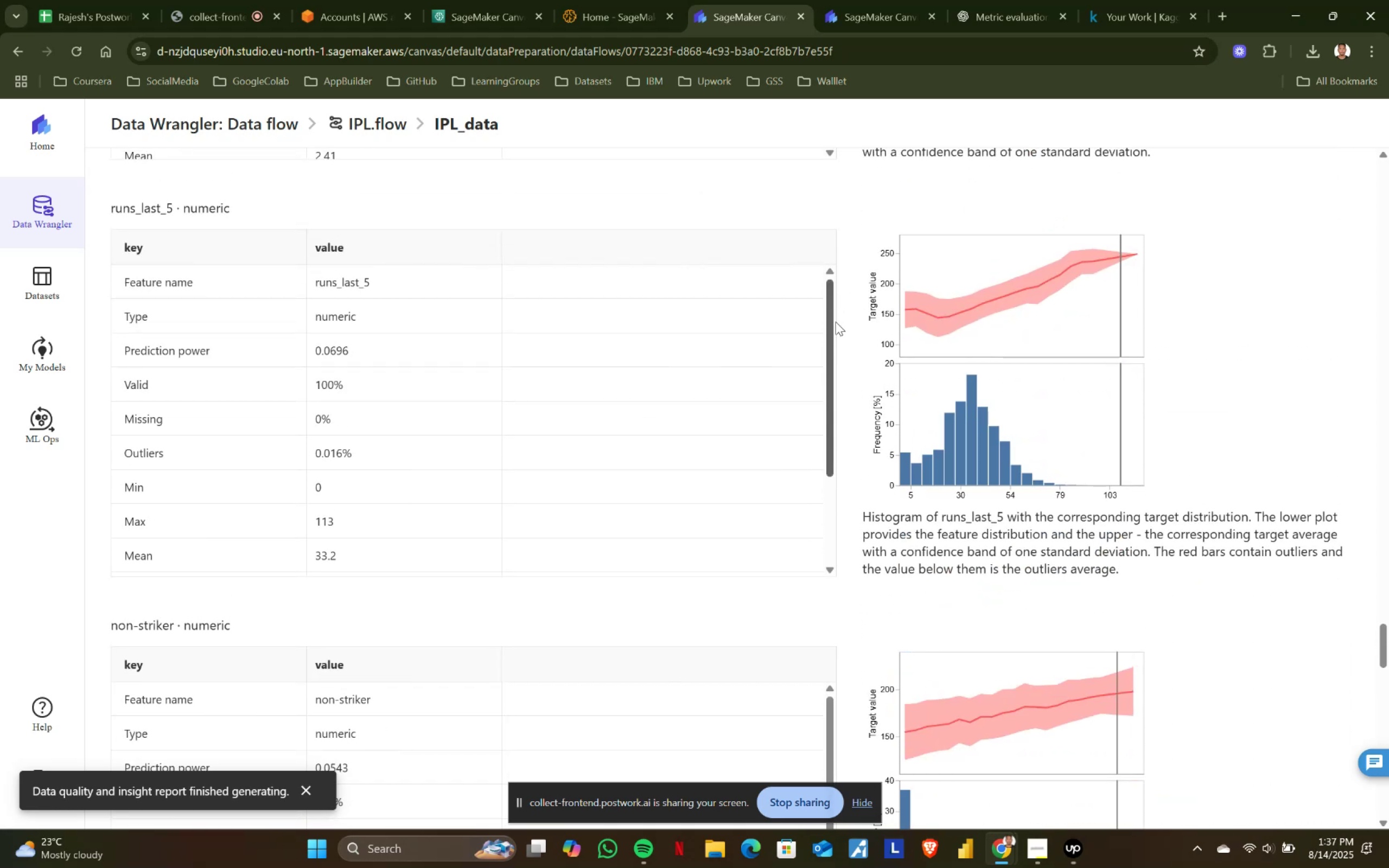 
scroll: coordinate [844, 314], scroll_direction: down, amount: 3.0
 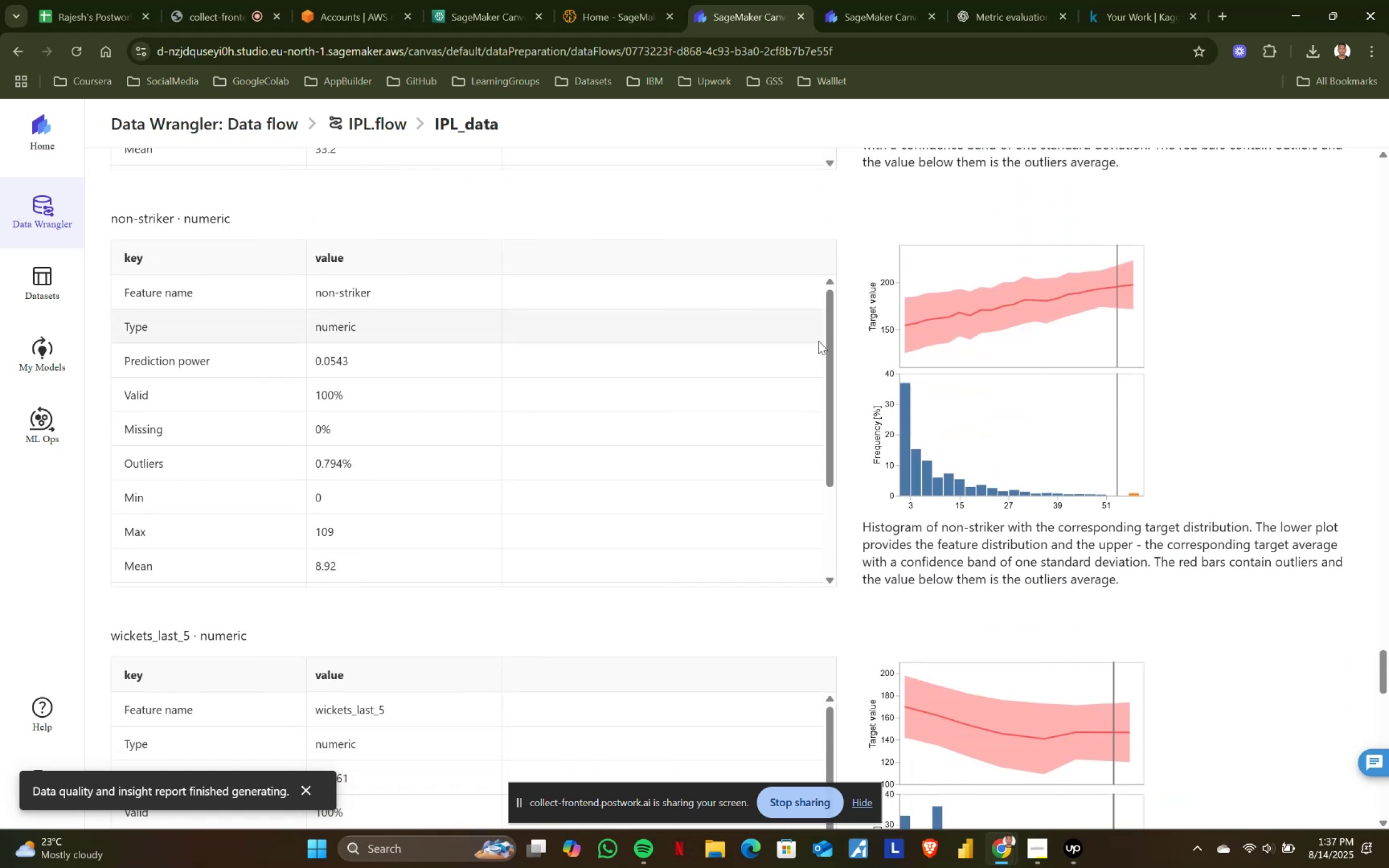 
scroll: coordinate [850, 318], scroll_direction: up, amount: 4.0
 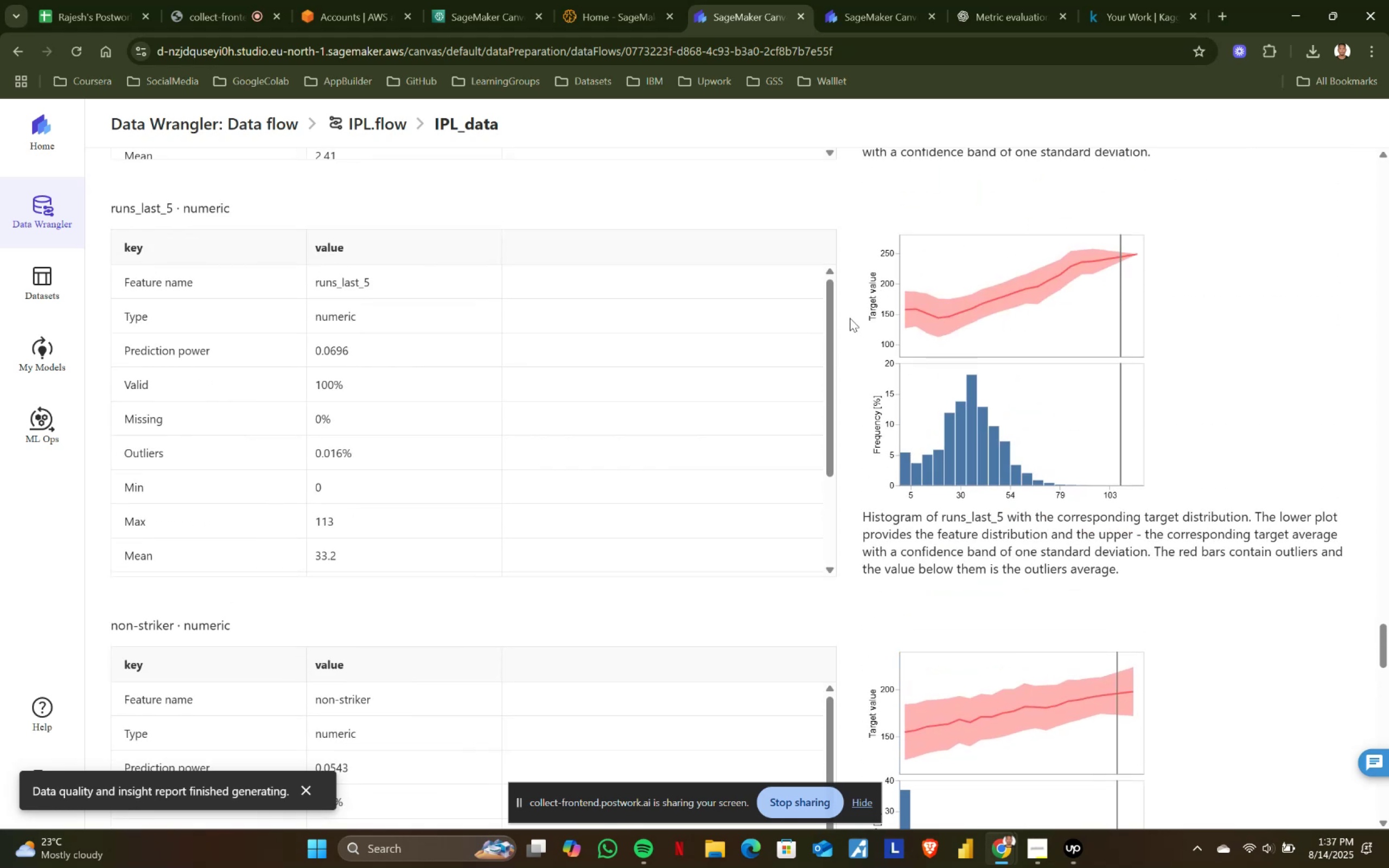 
scroll: coordinate [689, 480], scroll_direction: down, amount: 6.0
 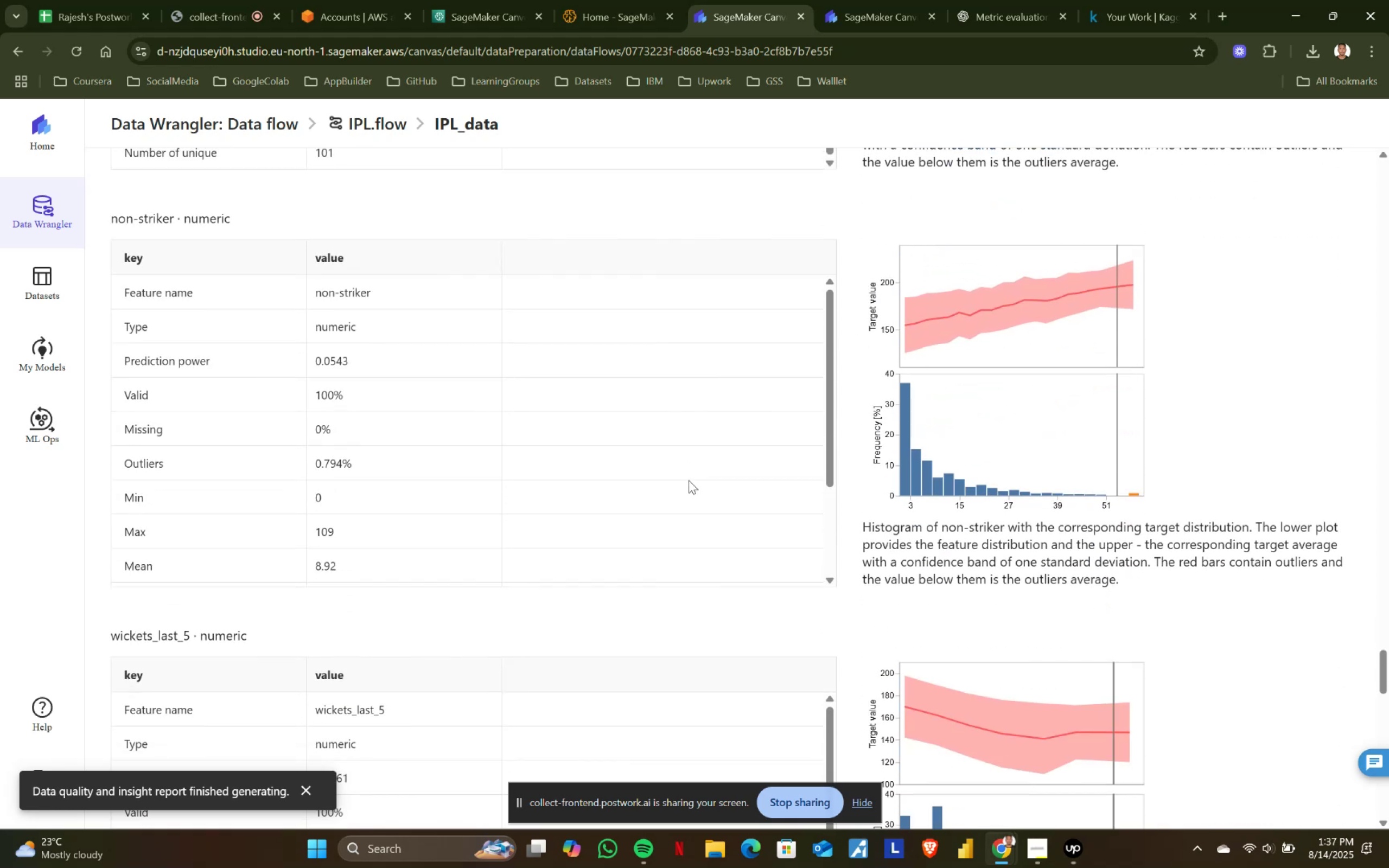 
scroll: coordinate [689, 480], scroll_direction: up, amount: 2.0
 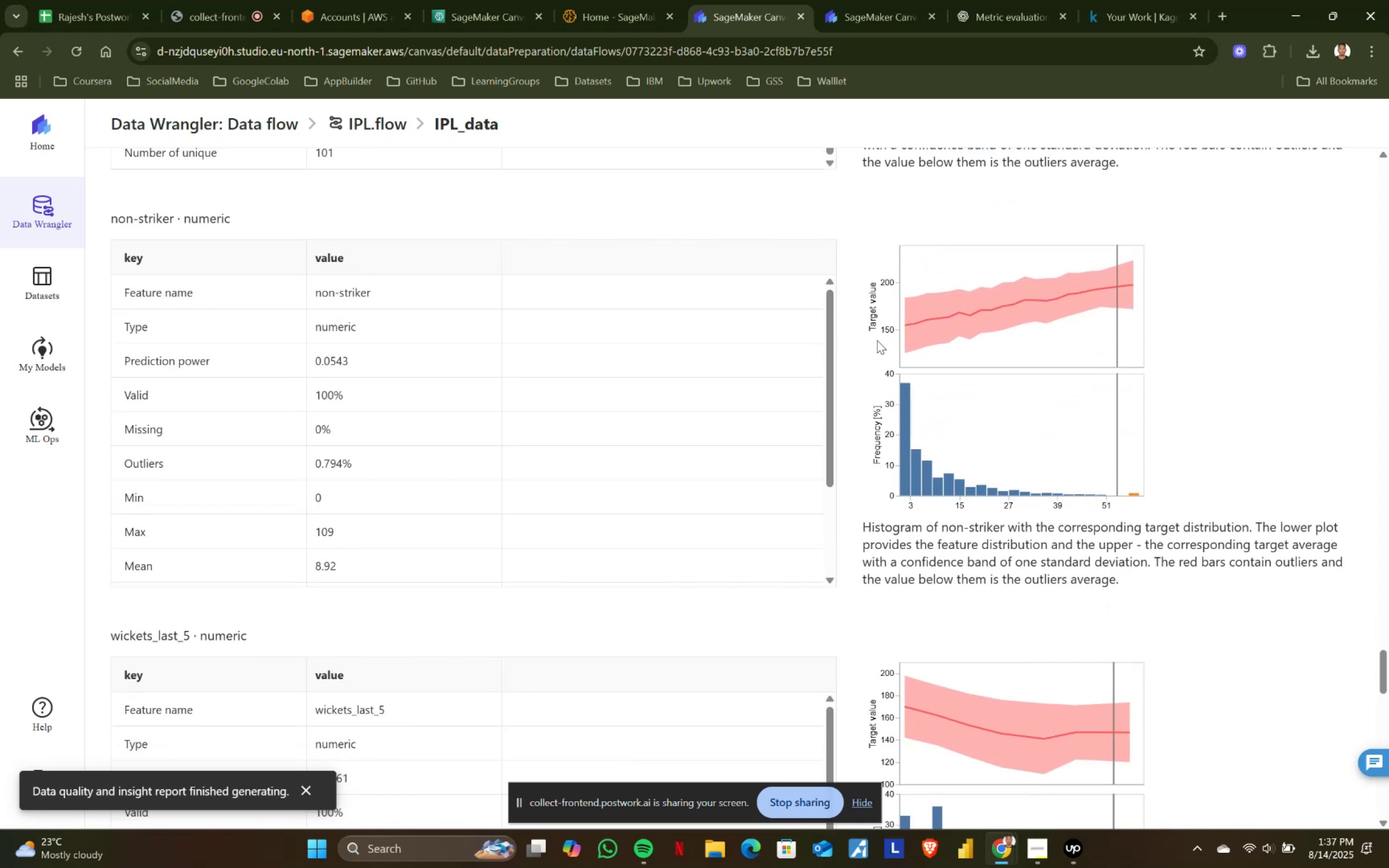 
scroll: coordinate [853, 308], scroll_direction: down, amount: 1.0
 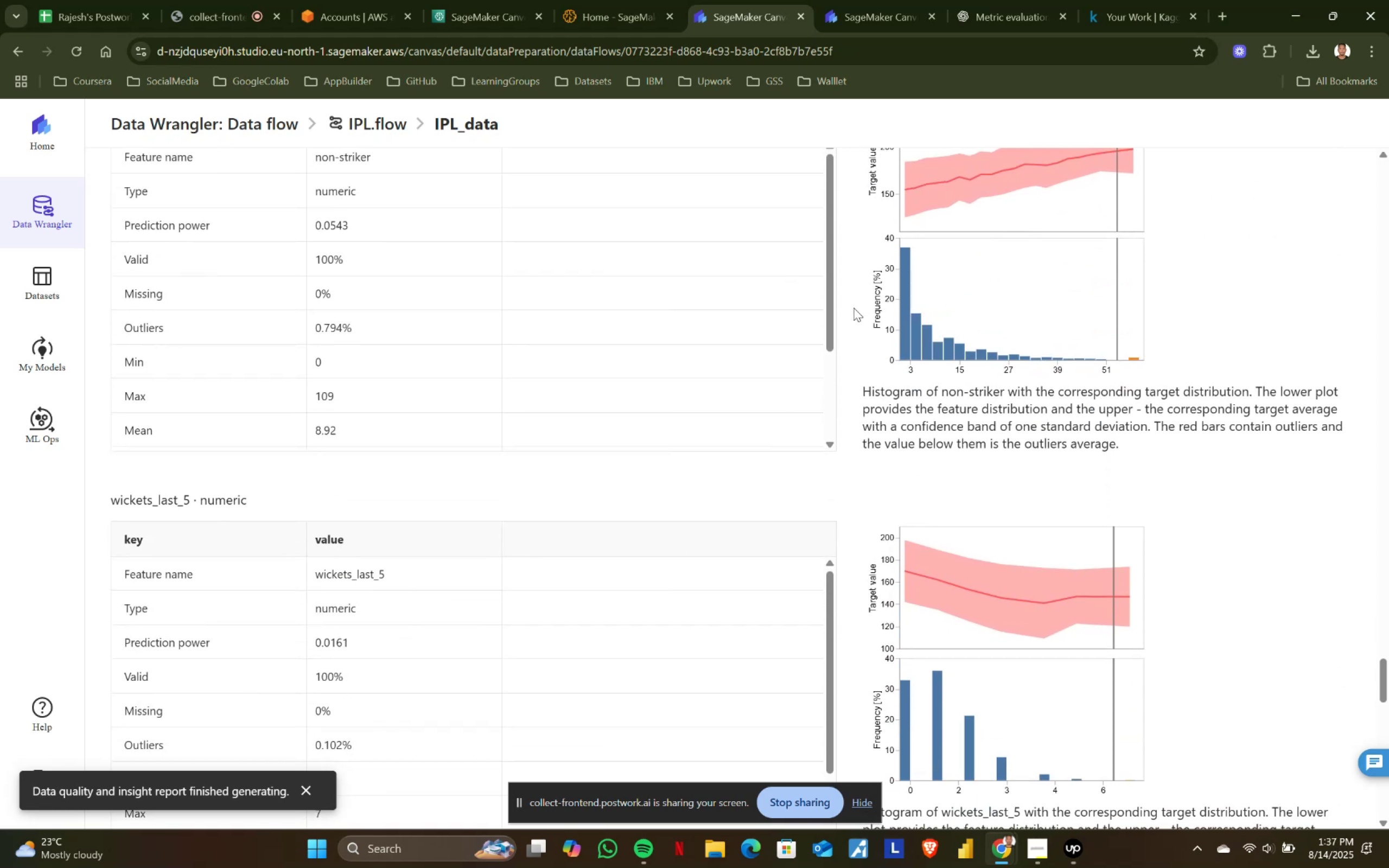 
scroll: coordinate [853, 308], scroll_direction: up, amount: 1.0
 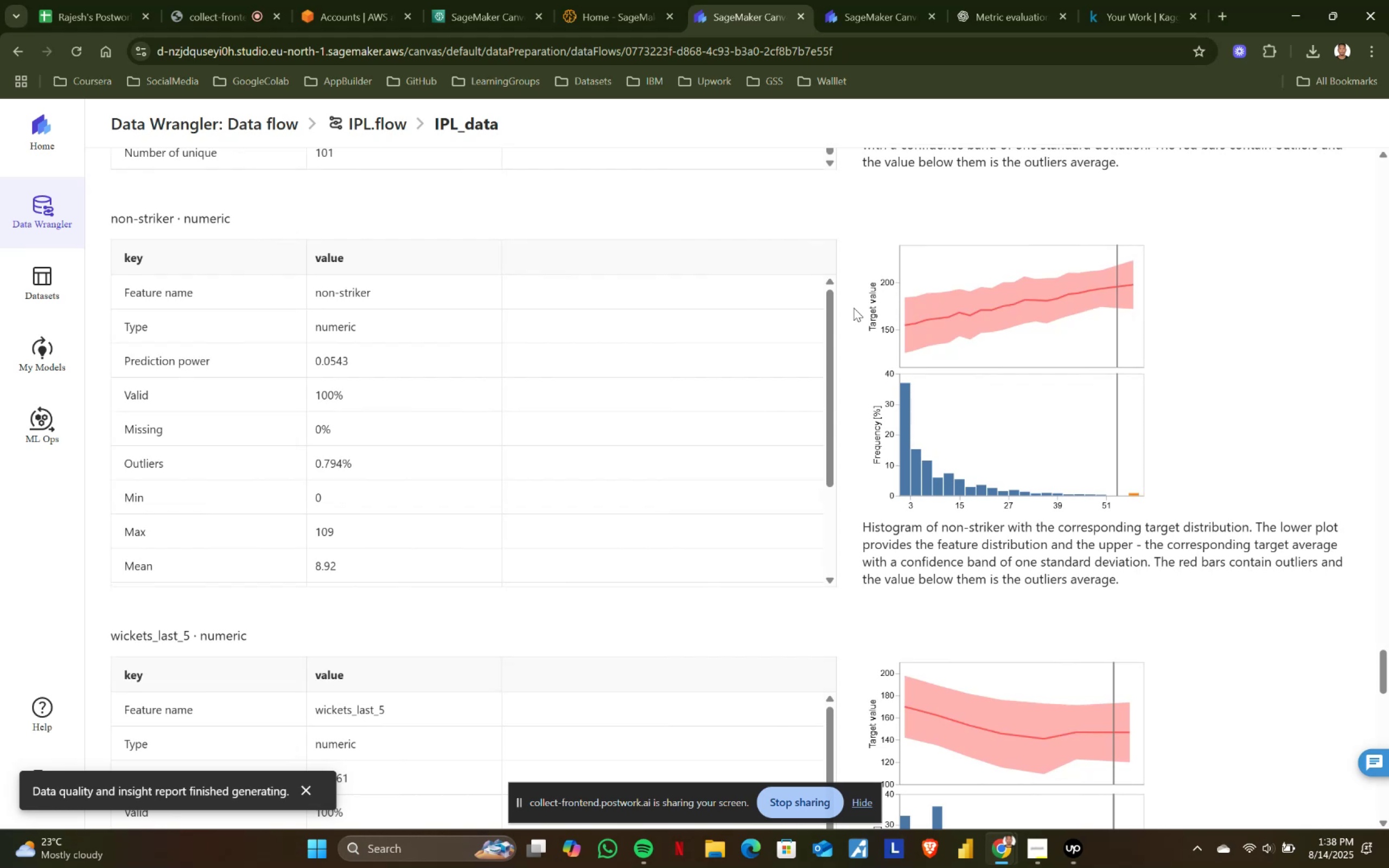 
wait(22.58)
 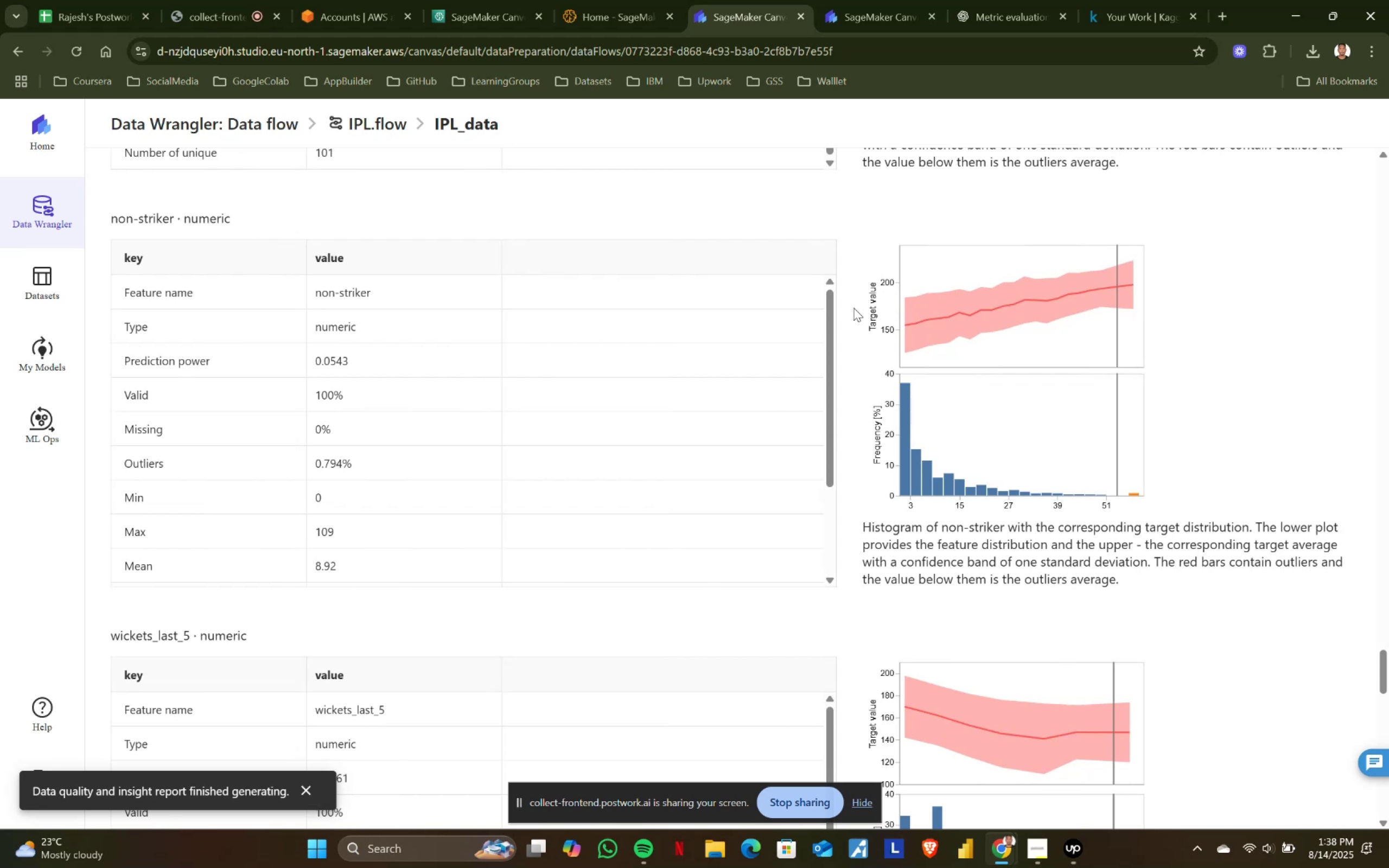 
scroll: coordinate [829, 331], scroll_direction: up, amount: 3.0
 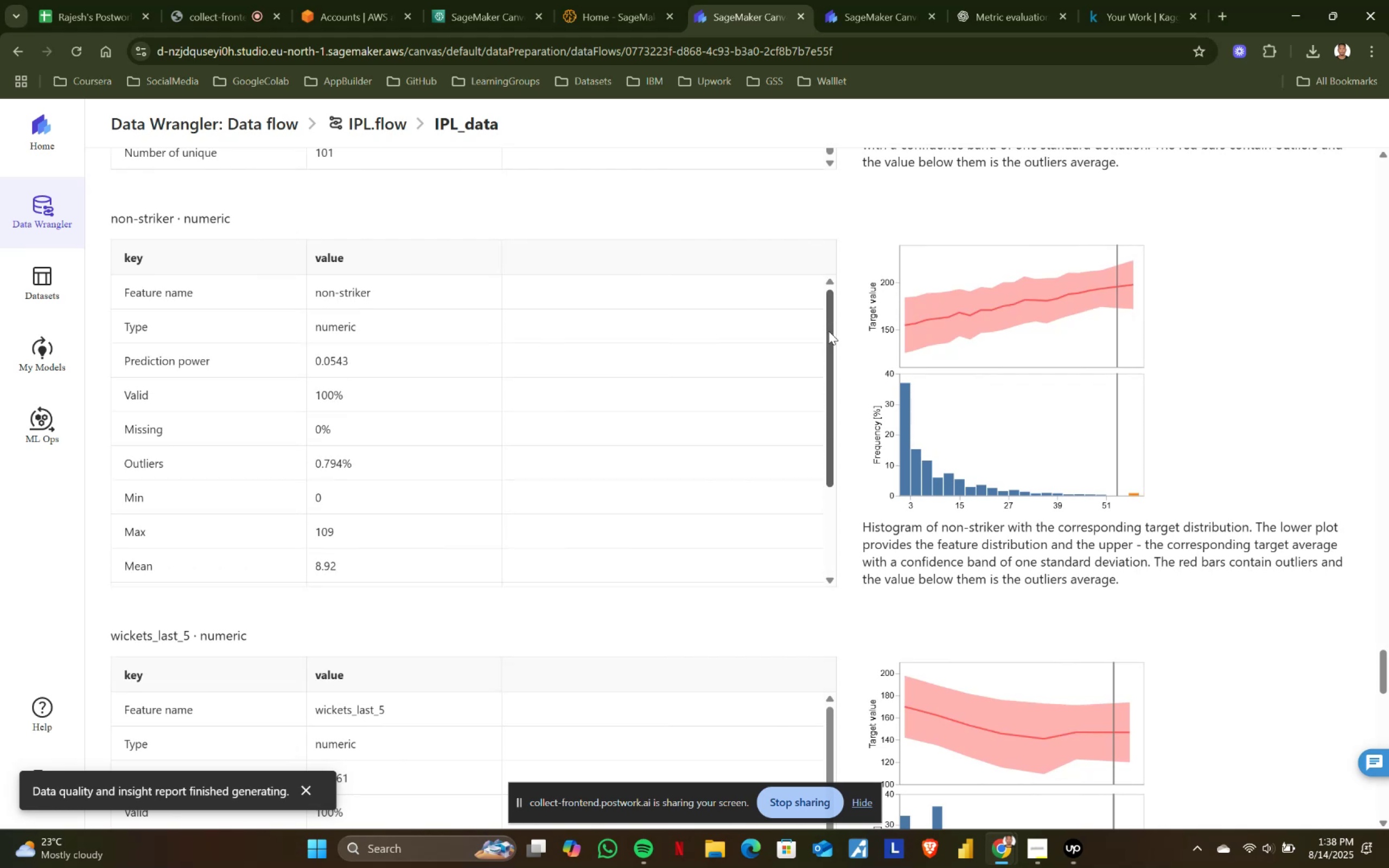 
left_click_drag(start_coordinate=[829, 331], to_coordinate=[836, 308])
 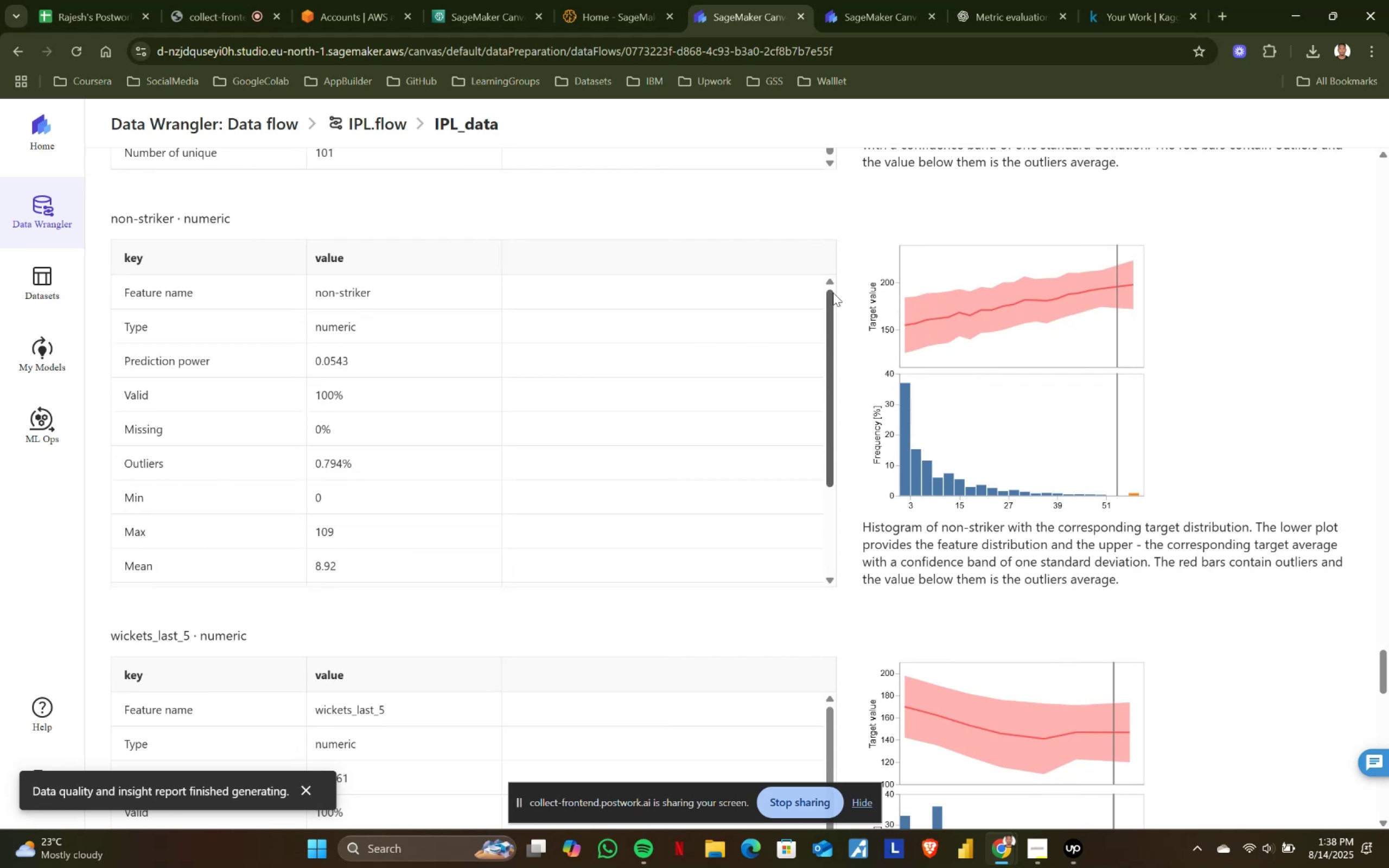 
left_click_drag(start_coordinate=[830, 295], to_coordinate=[829, 280])
 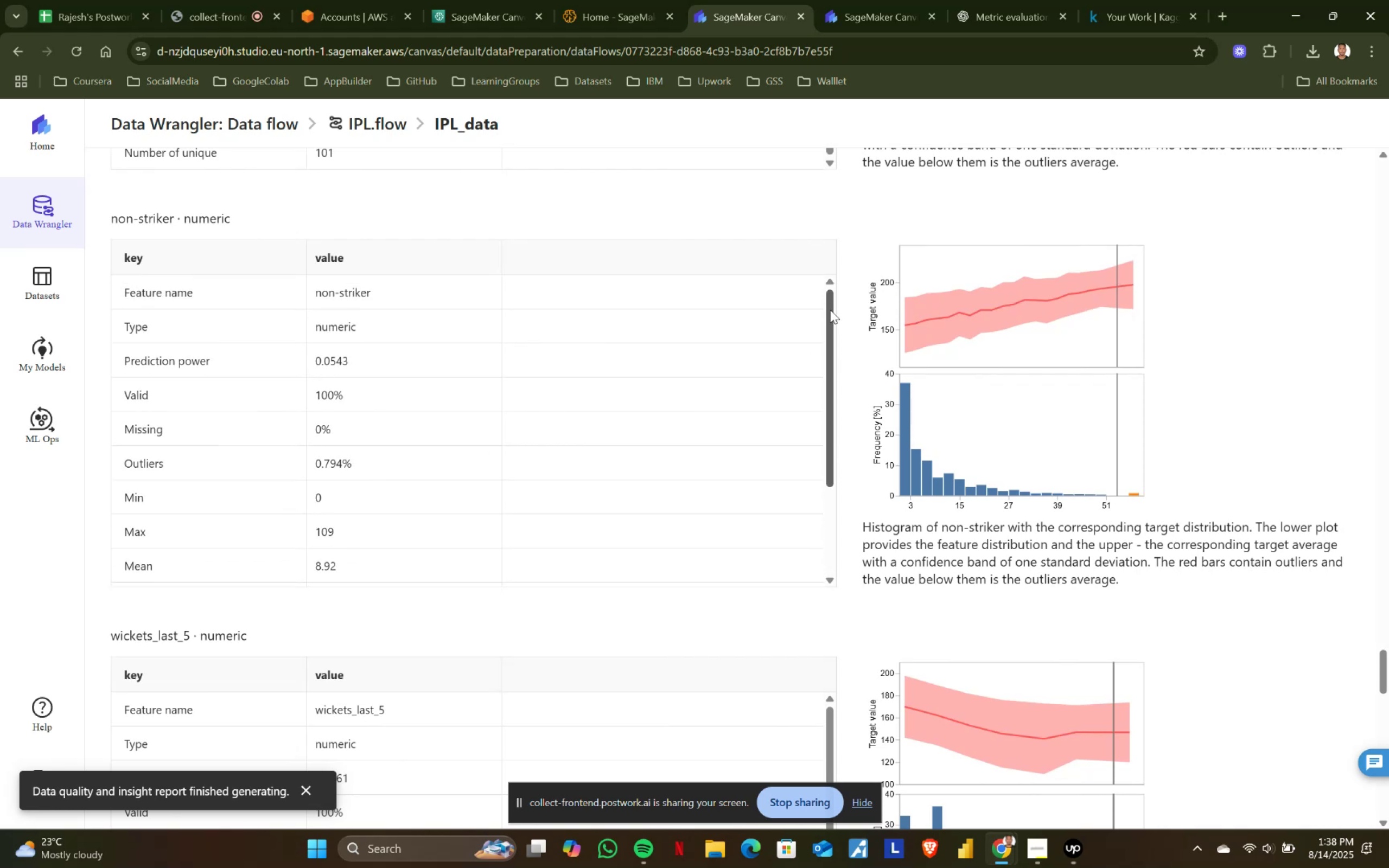 
left_click_drag(start_coordinate=[830, 310], to_coordinate=[827, 295])
 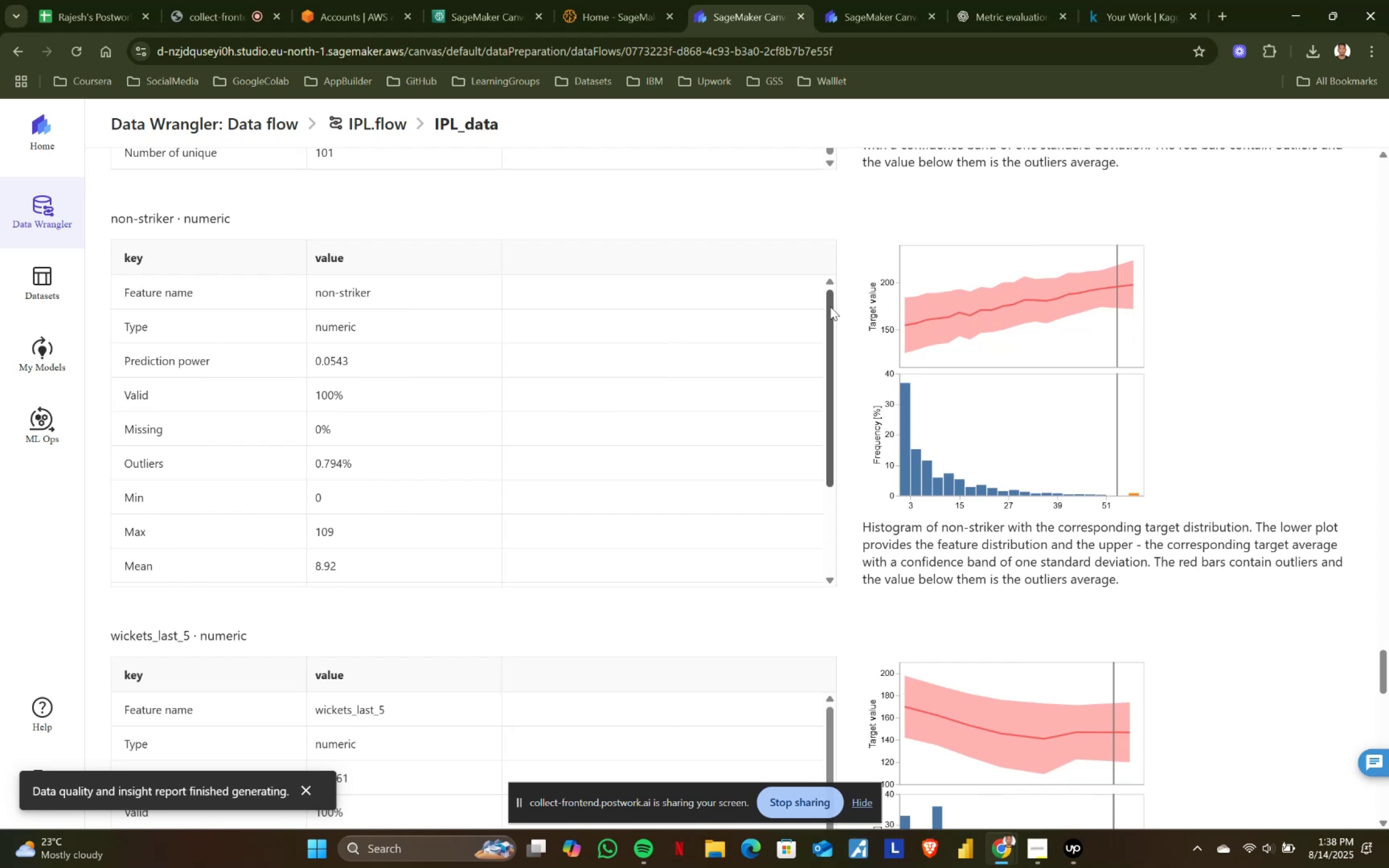 
left_click_drag(start_coordinate=[830, 307], to_coordinate=[830, 463])
 